 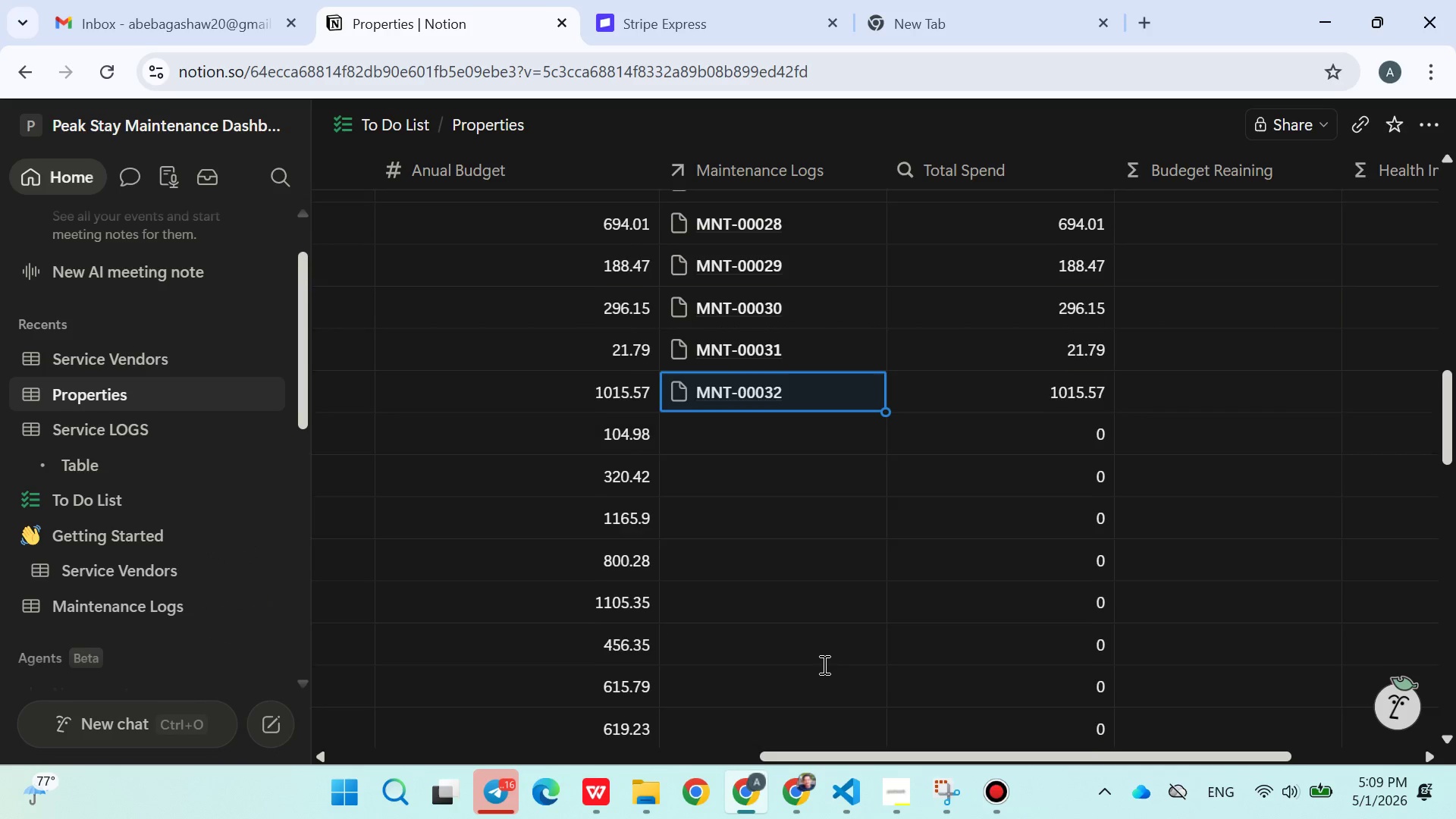 
left_click([735, 363])
 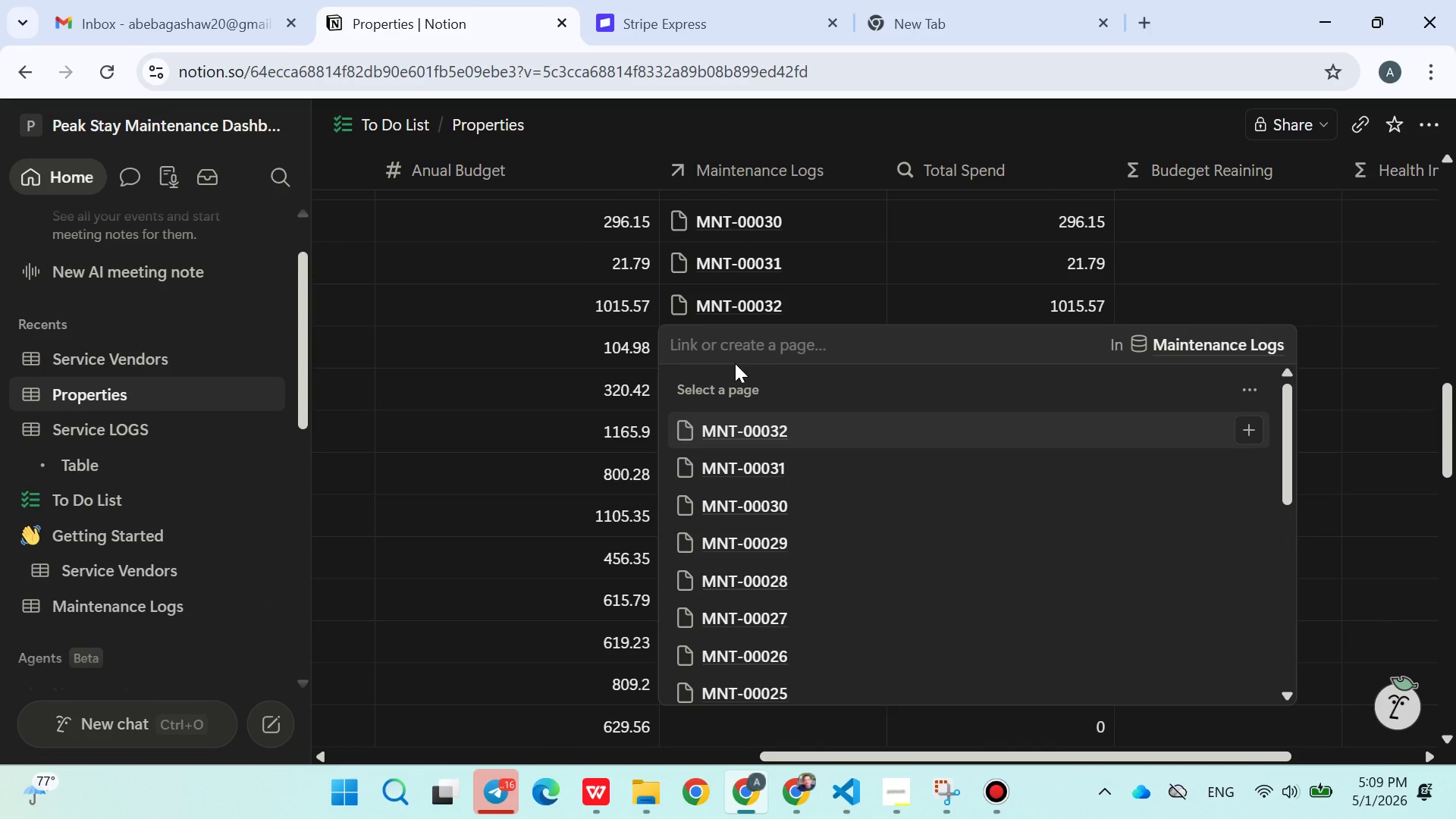 
type(00033)
 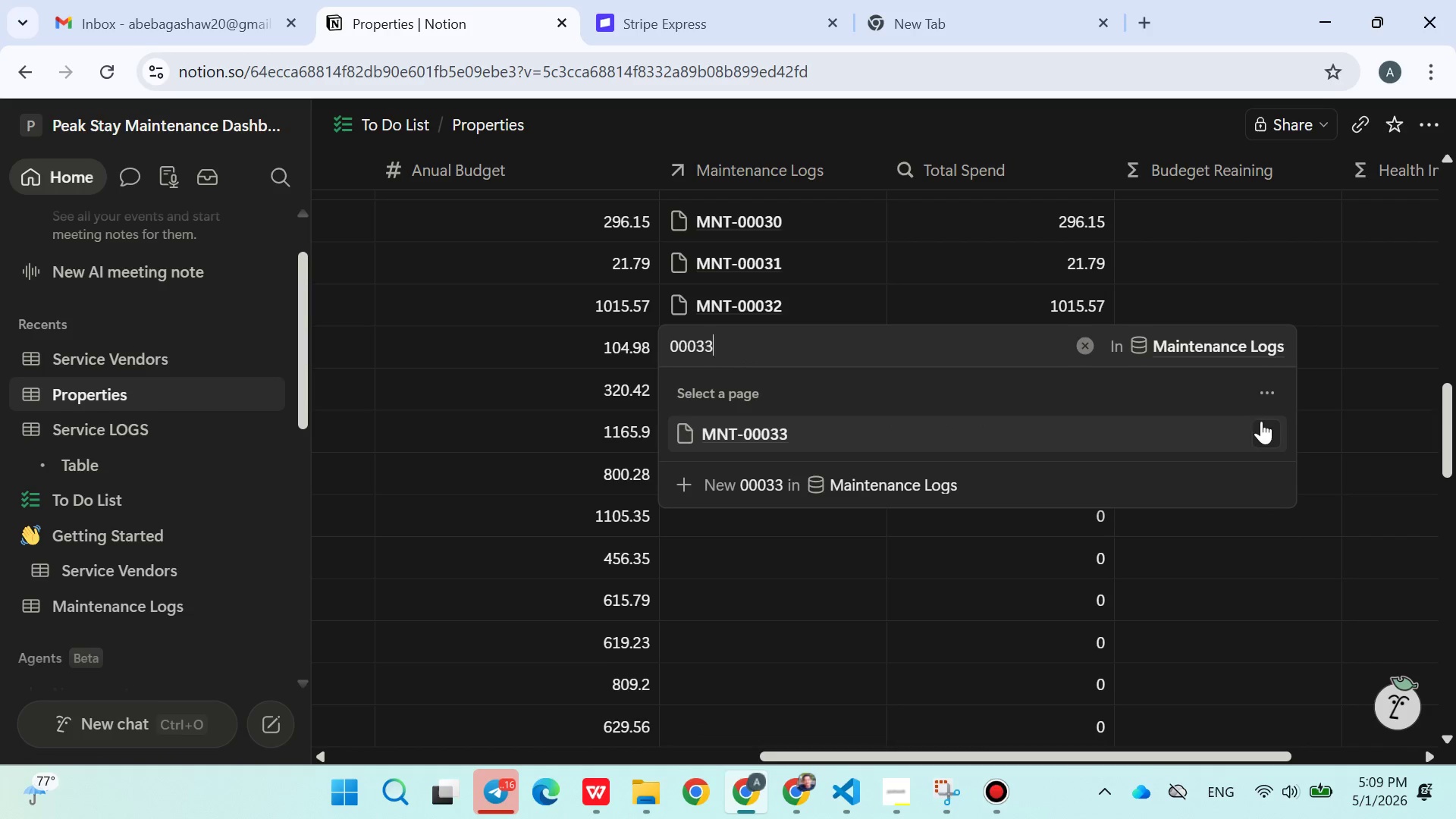 
left_click([1268, 426])
 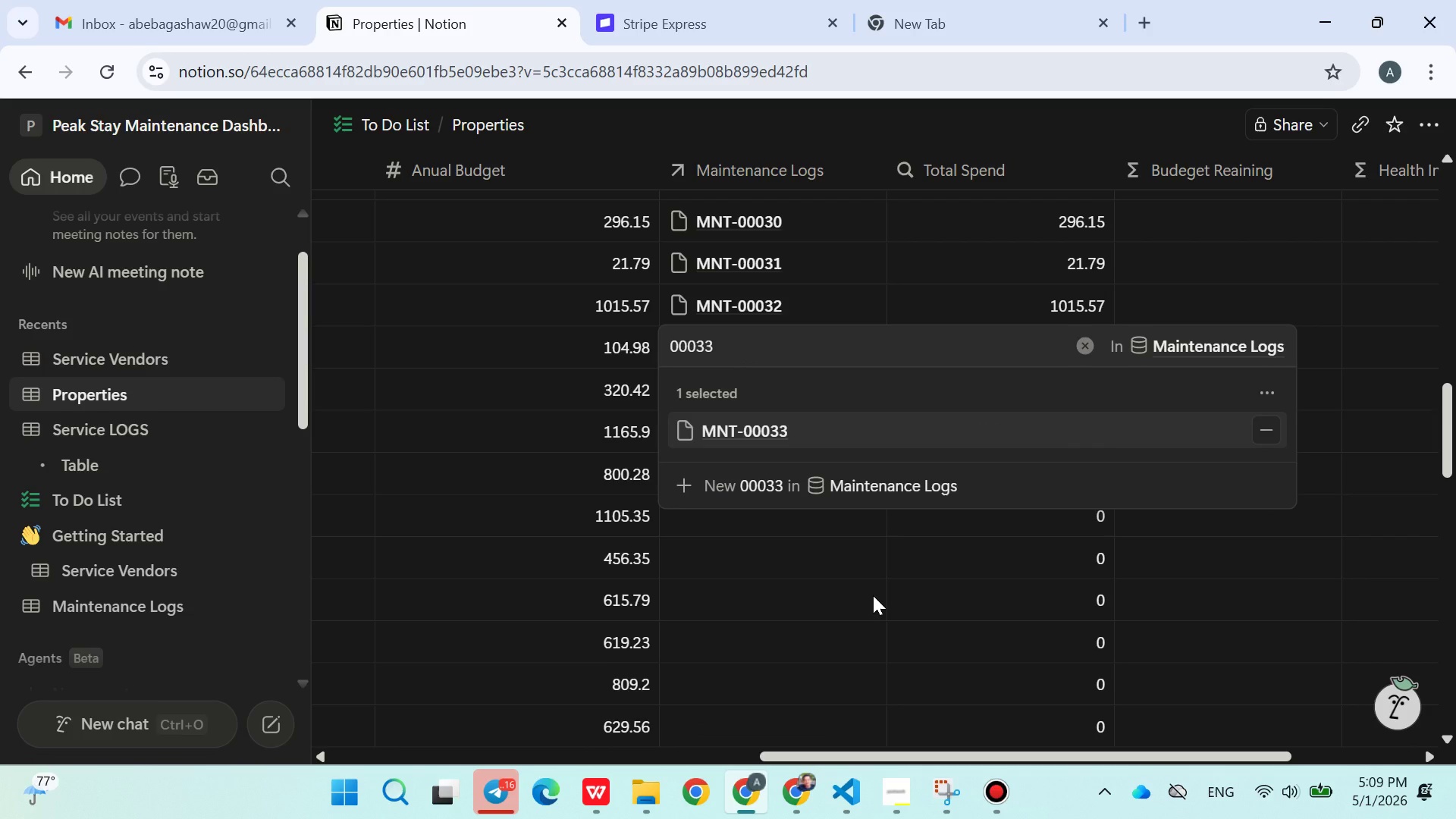 
left_click([873, 595])
 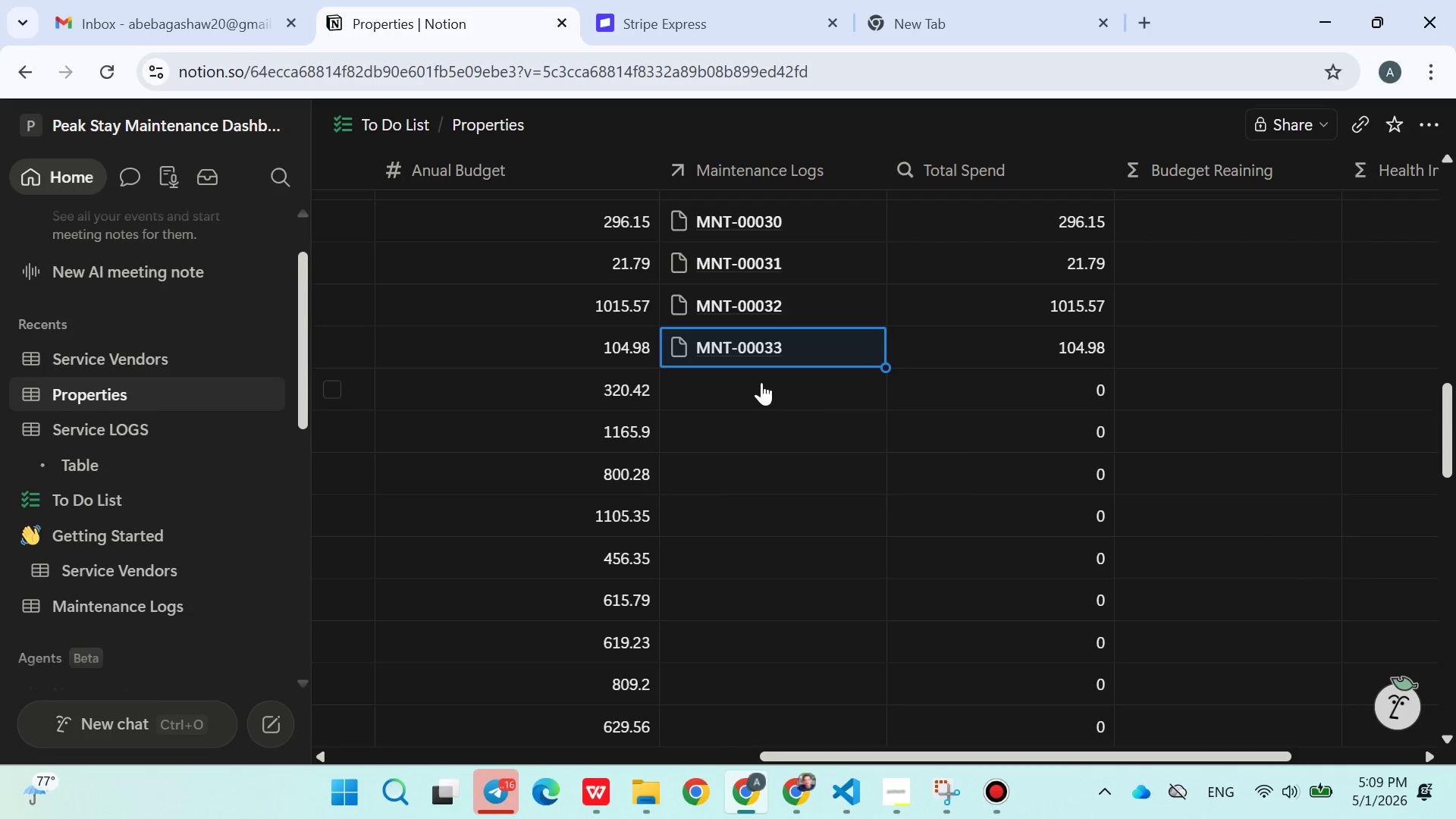 
left_click([761, 381])
 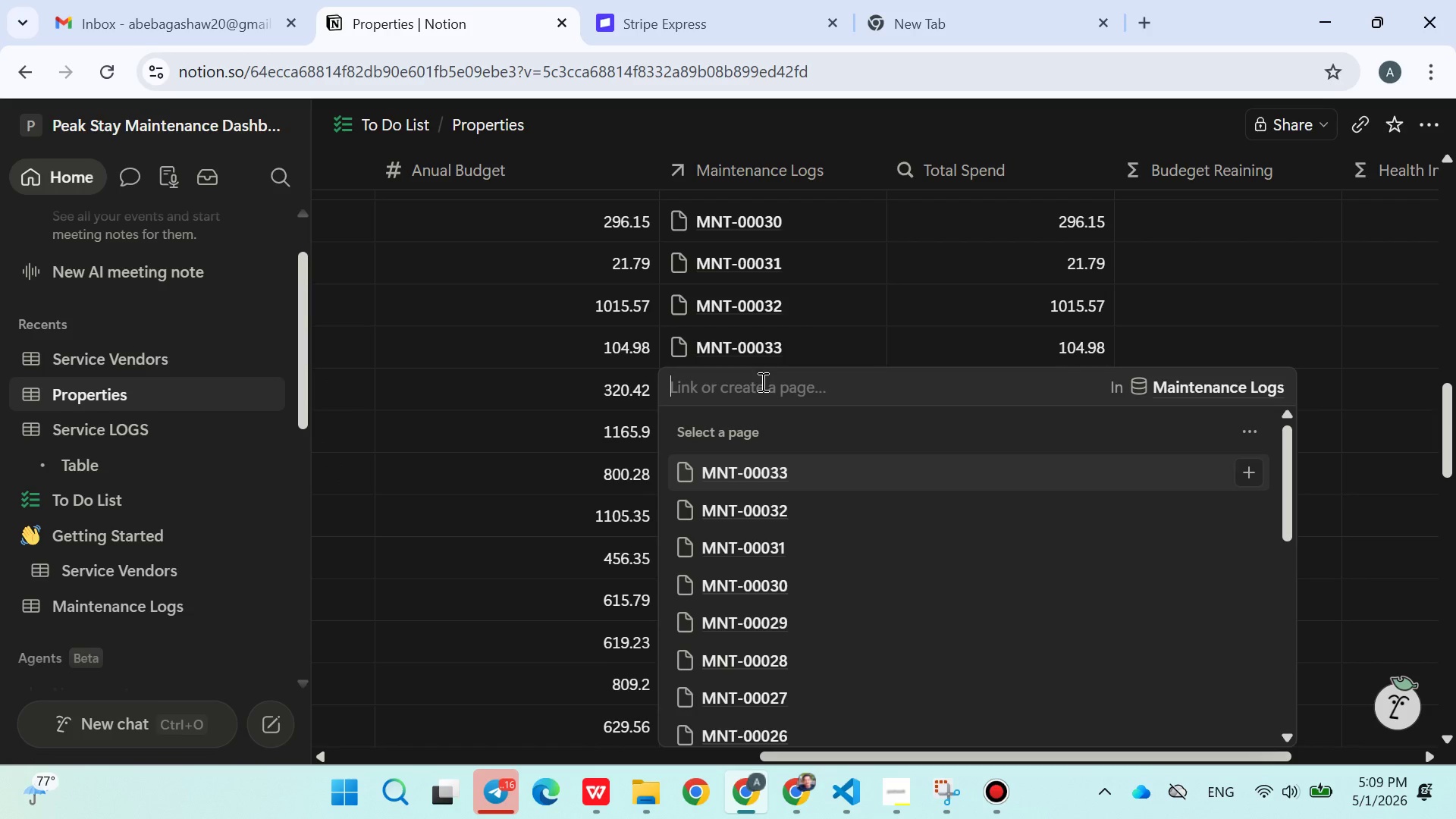 
type(003)
key(Backspace)
type(034)
 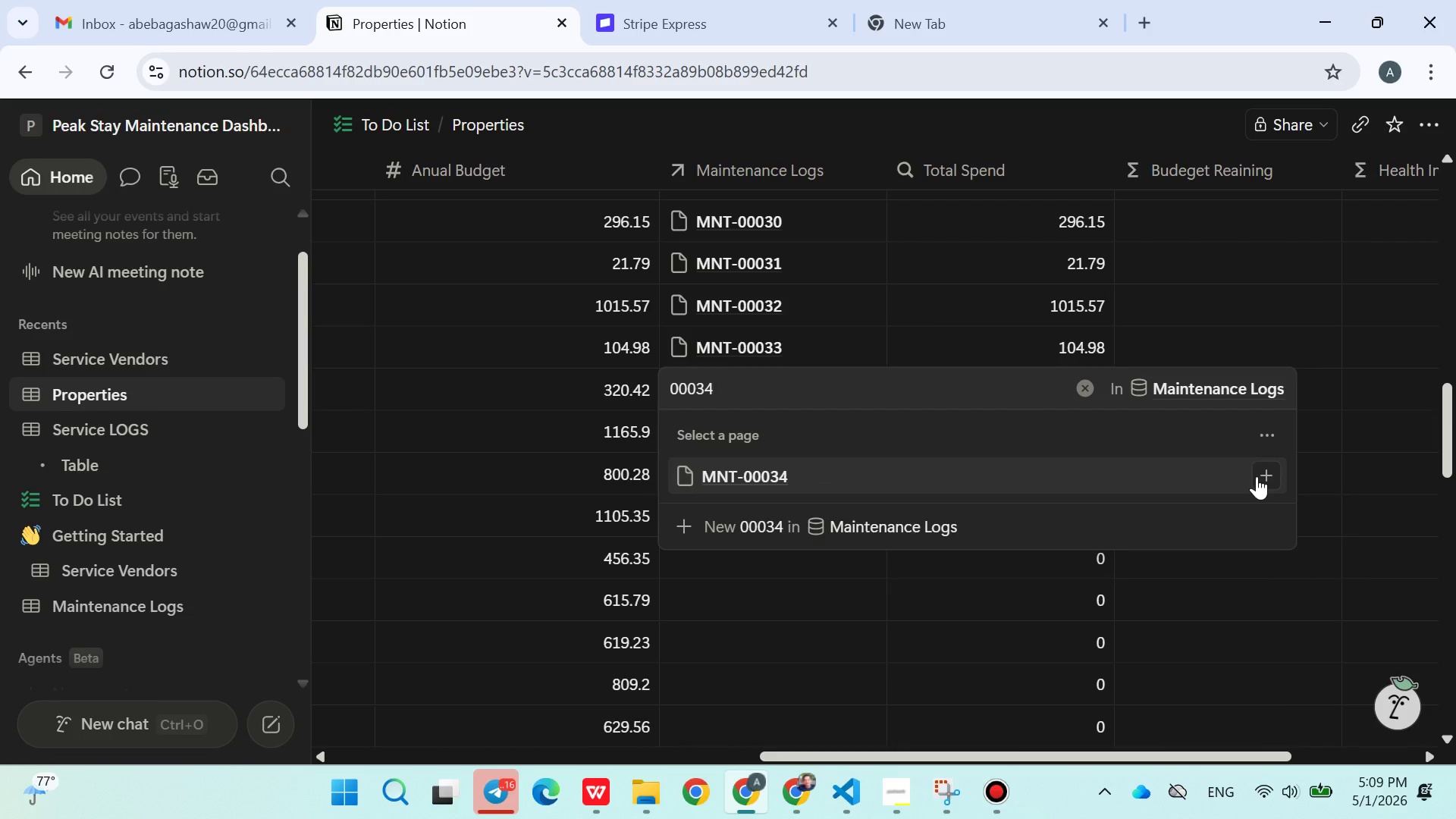 
left_click([1257, 476])
 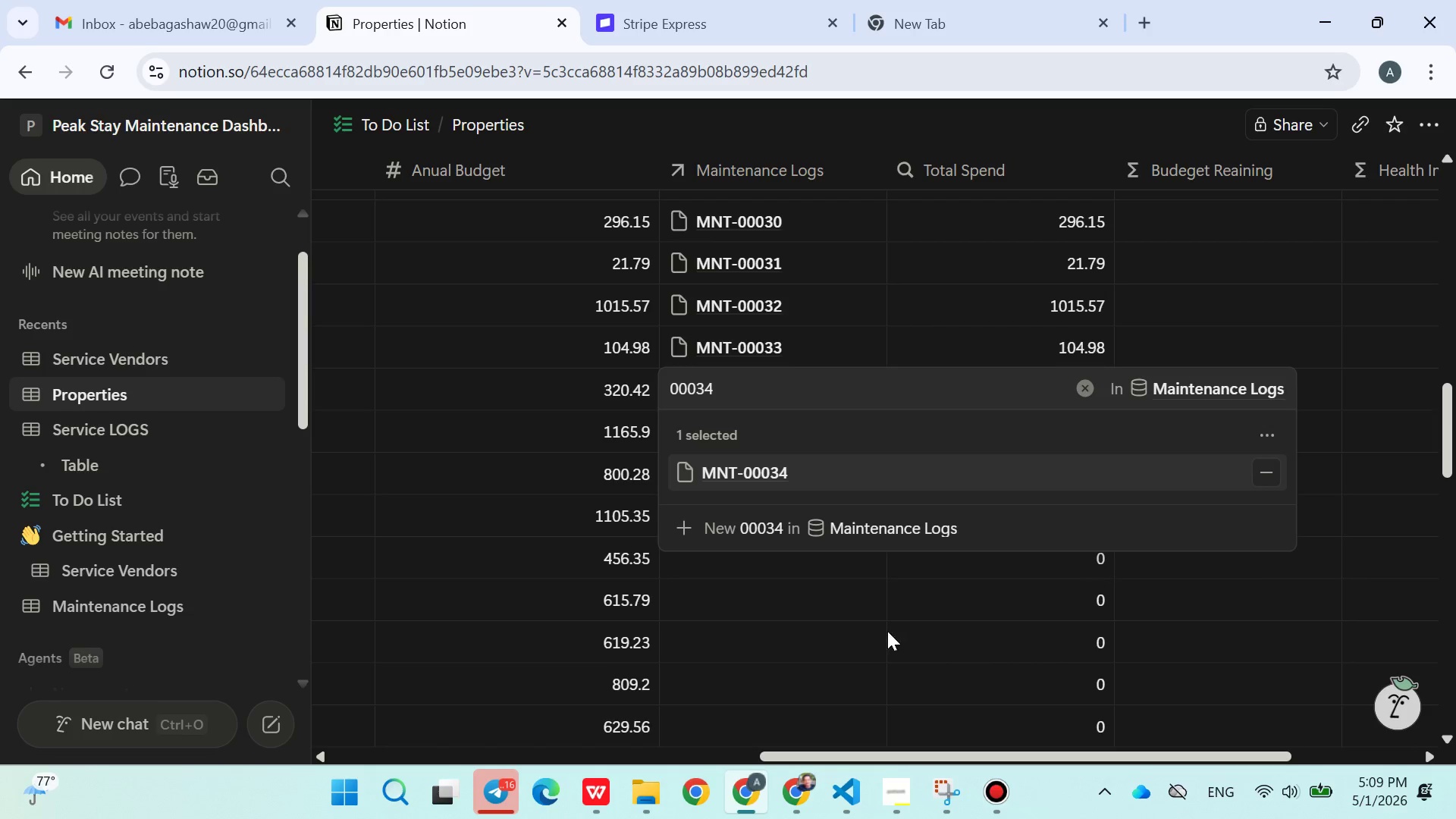 
left_click([887, 631])
 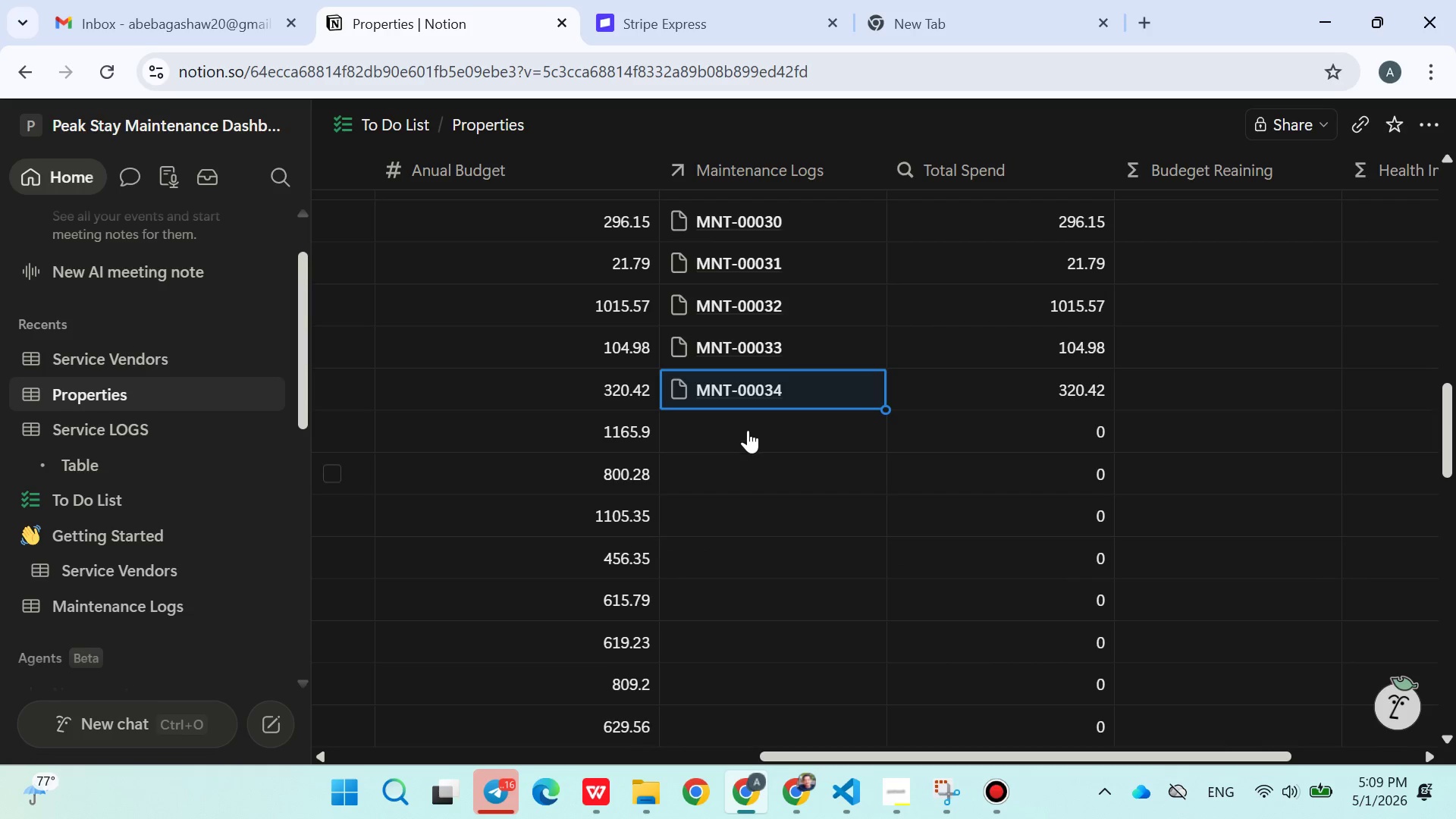 
left_click([748, 429])
 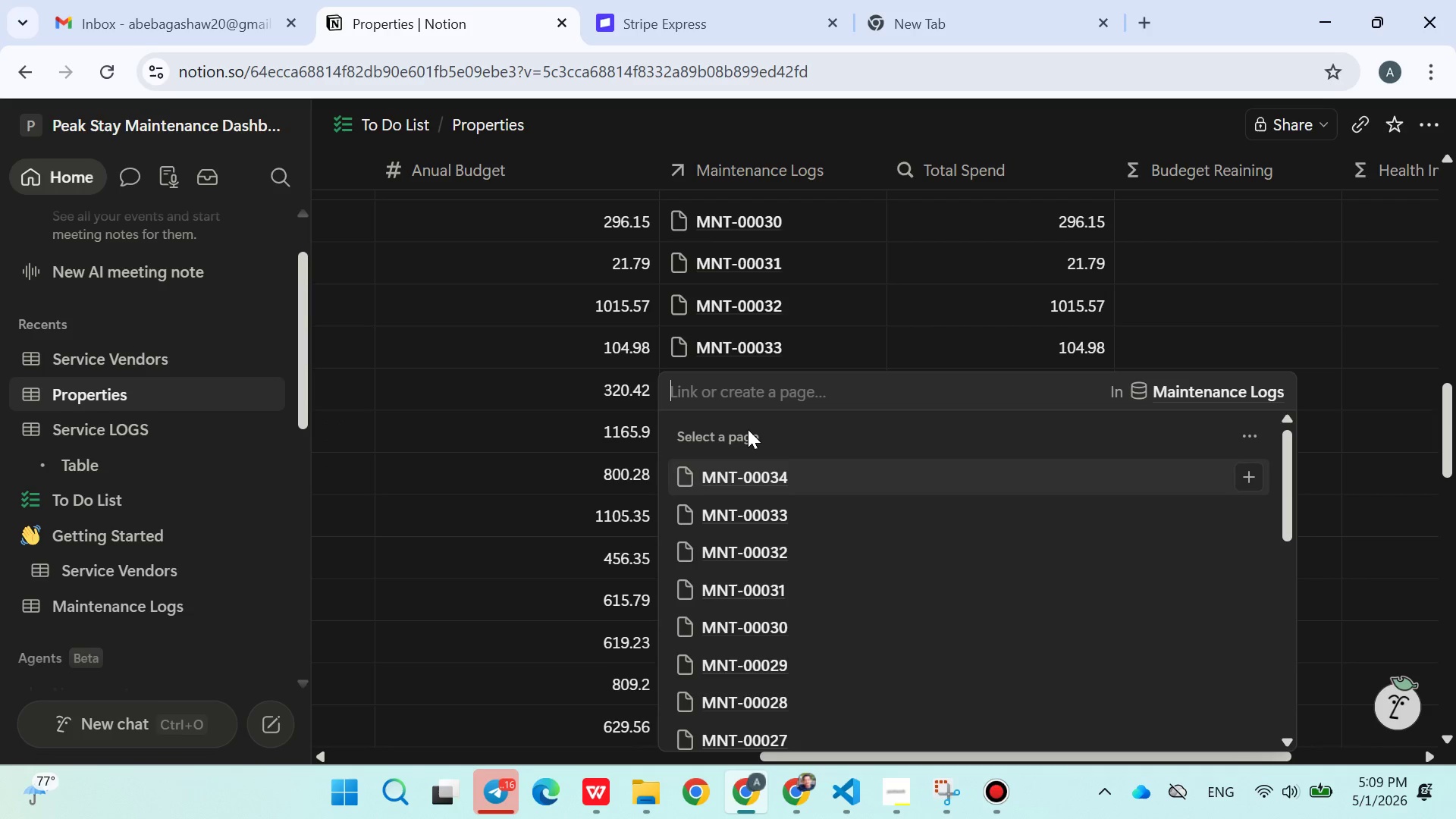 
type(00035)
 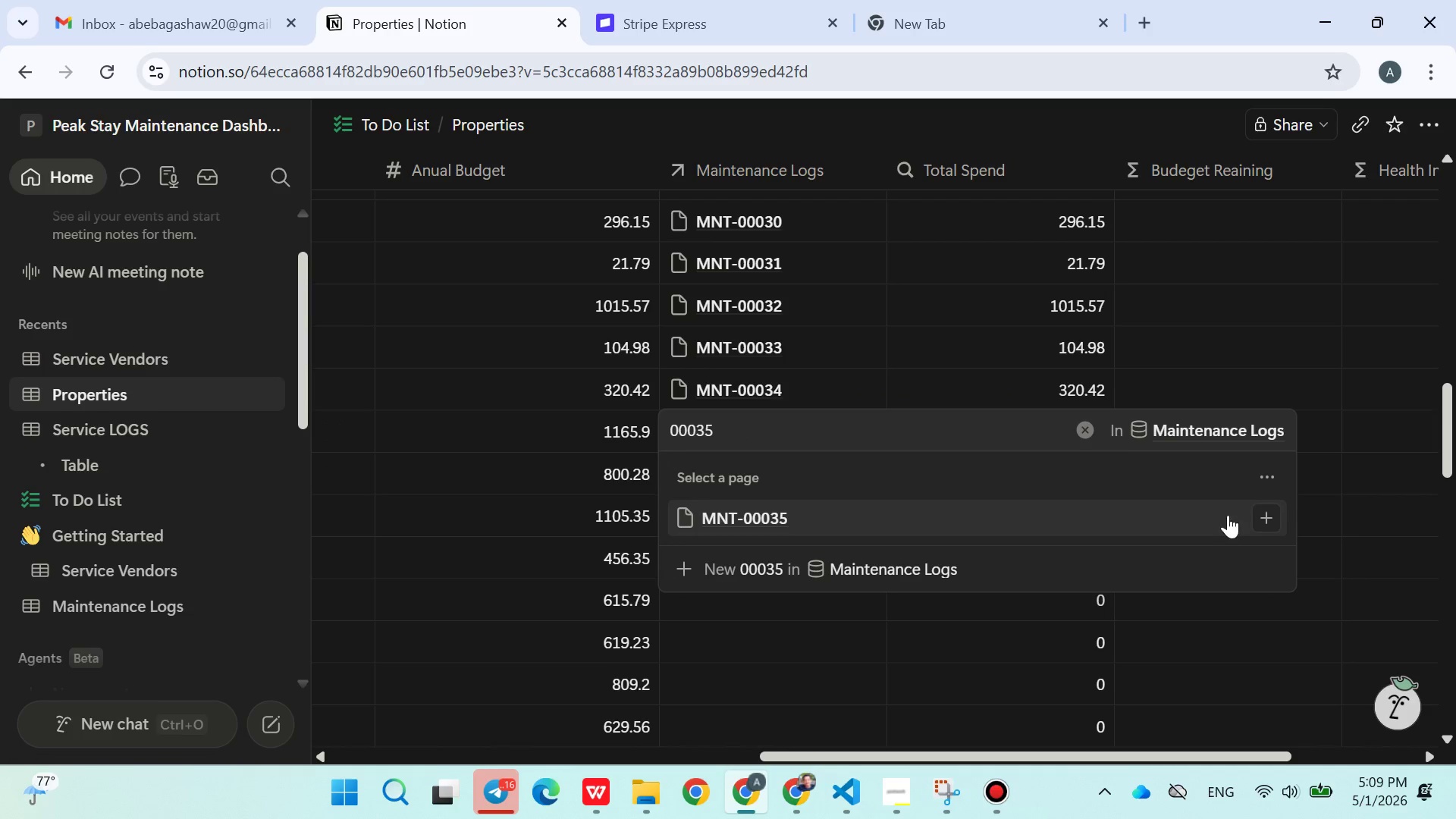 
left_click([1266, 516])
 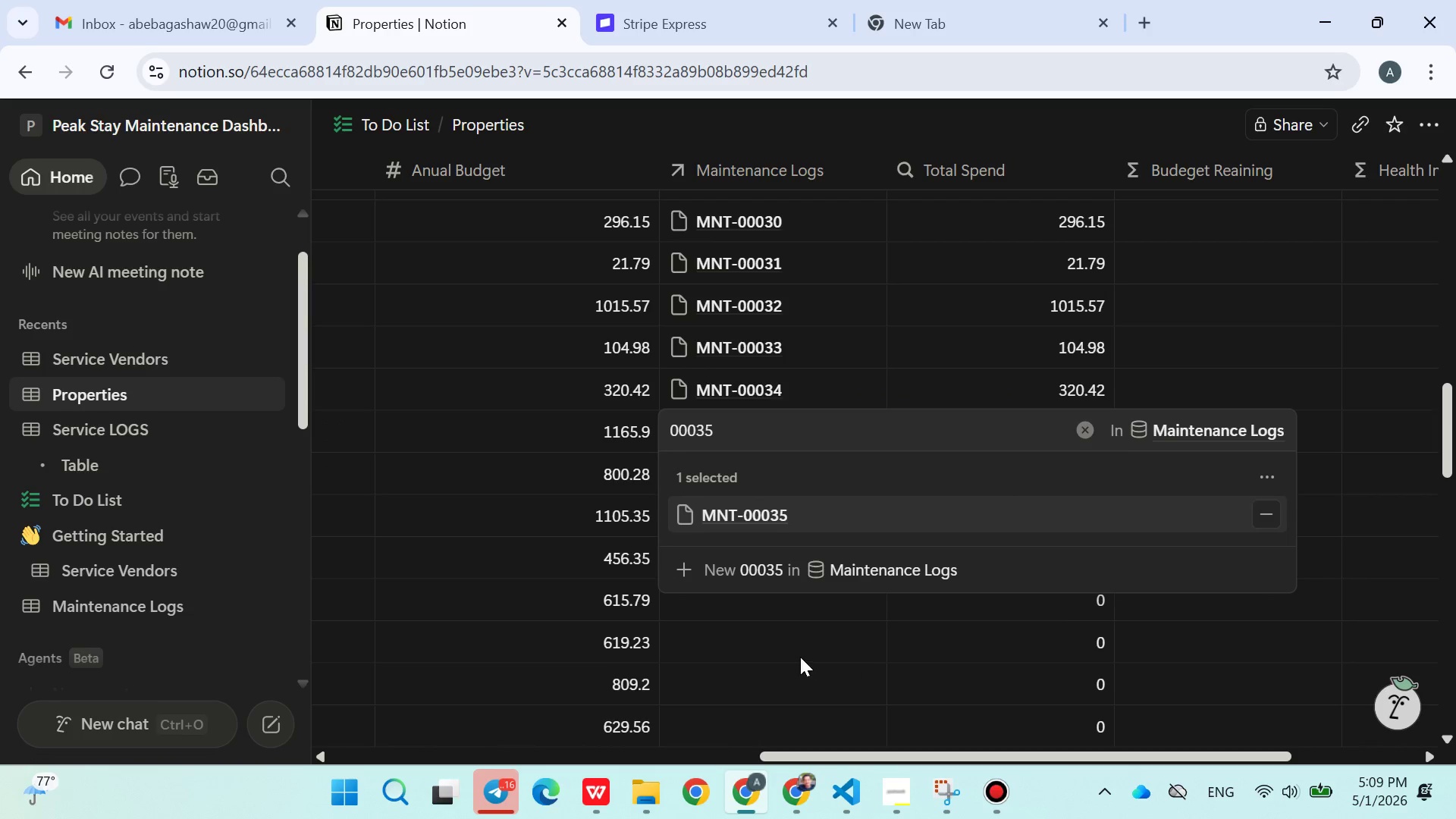 
left_click([800, 657])
 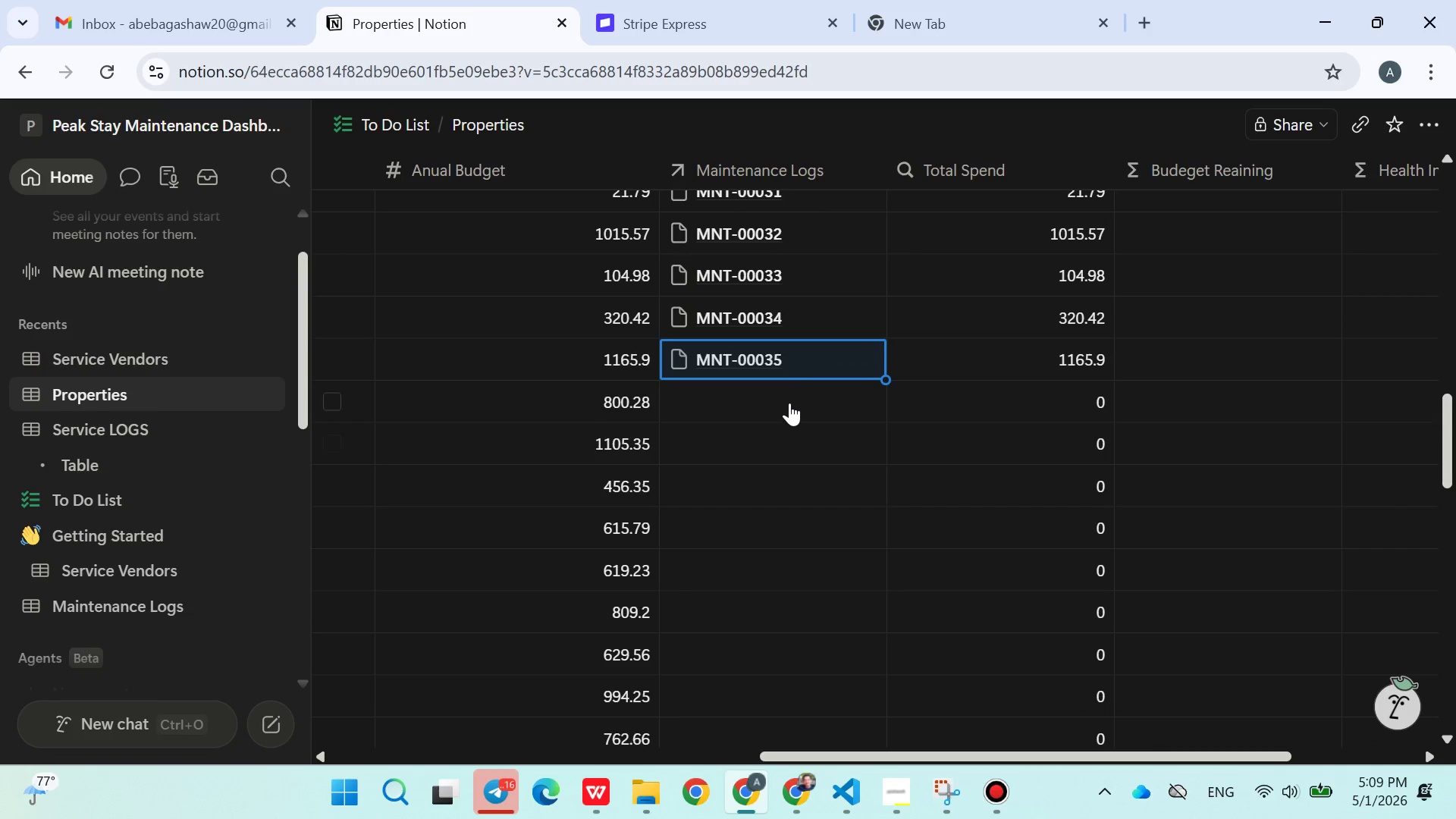 
left_click([758, 395])
 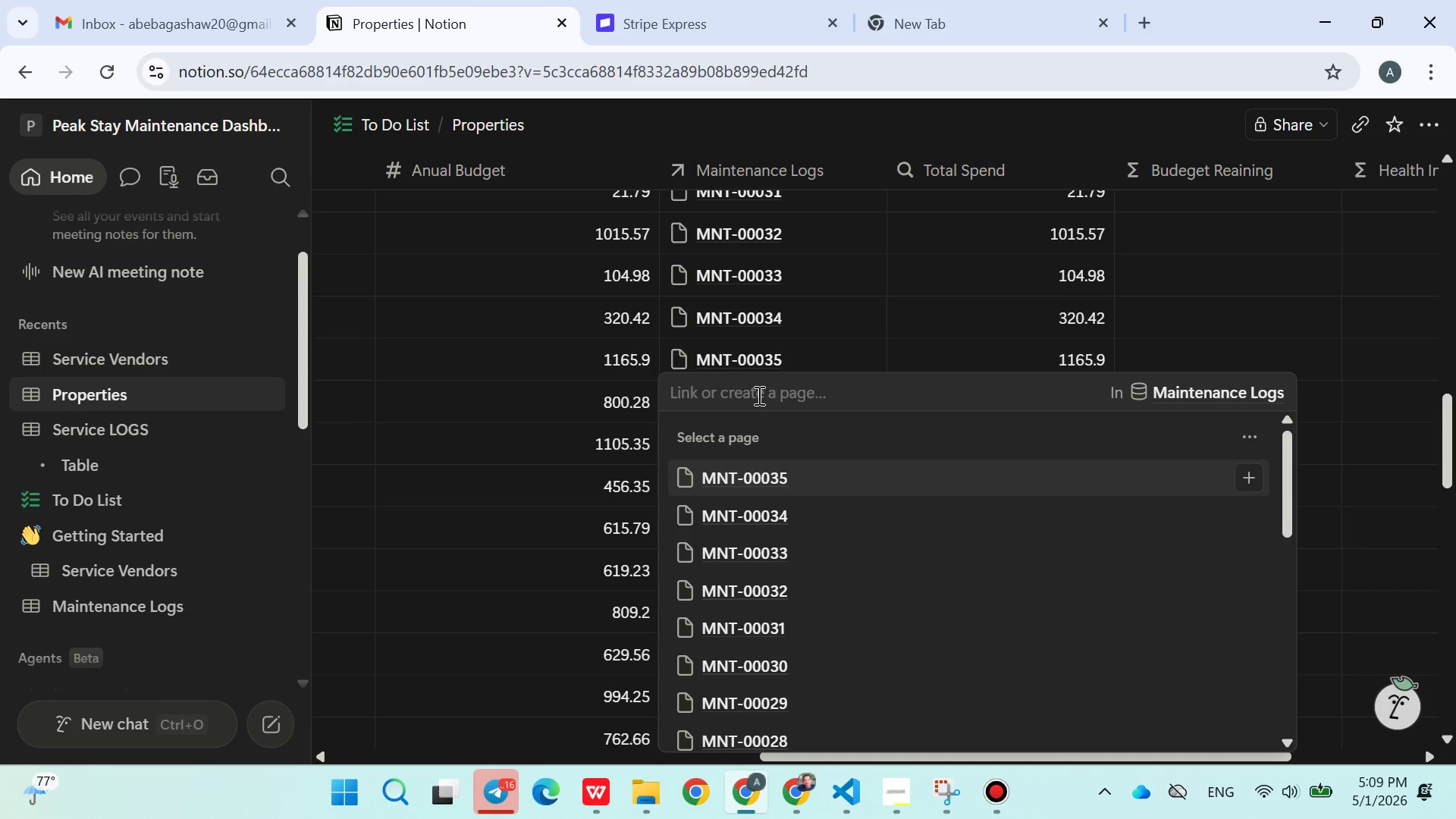 
type(00036)
 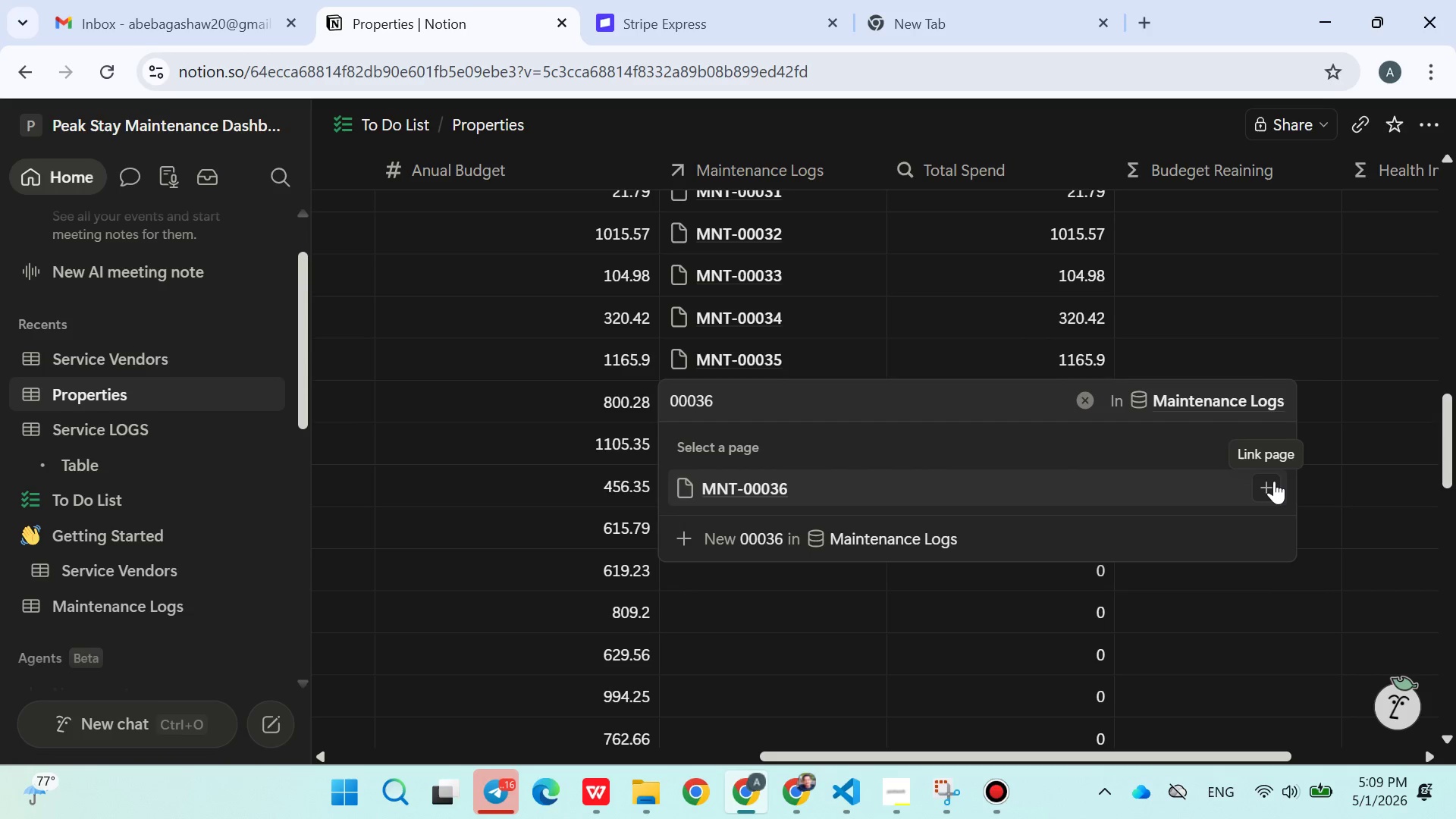 
left_click([1272, 482])
 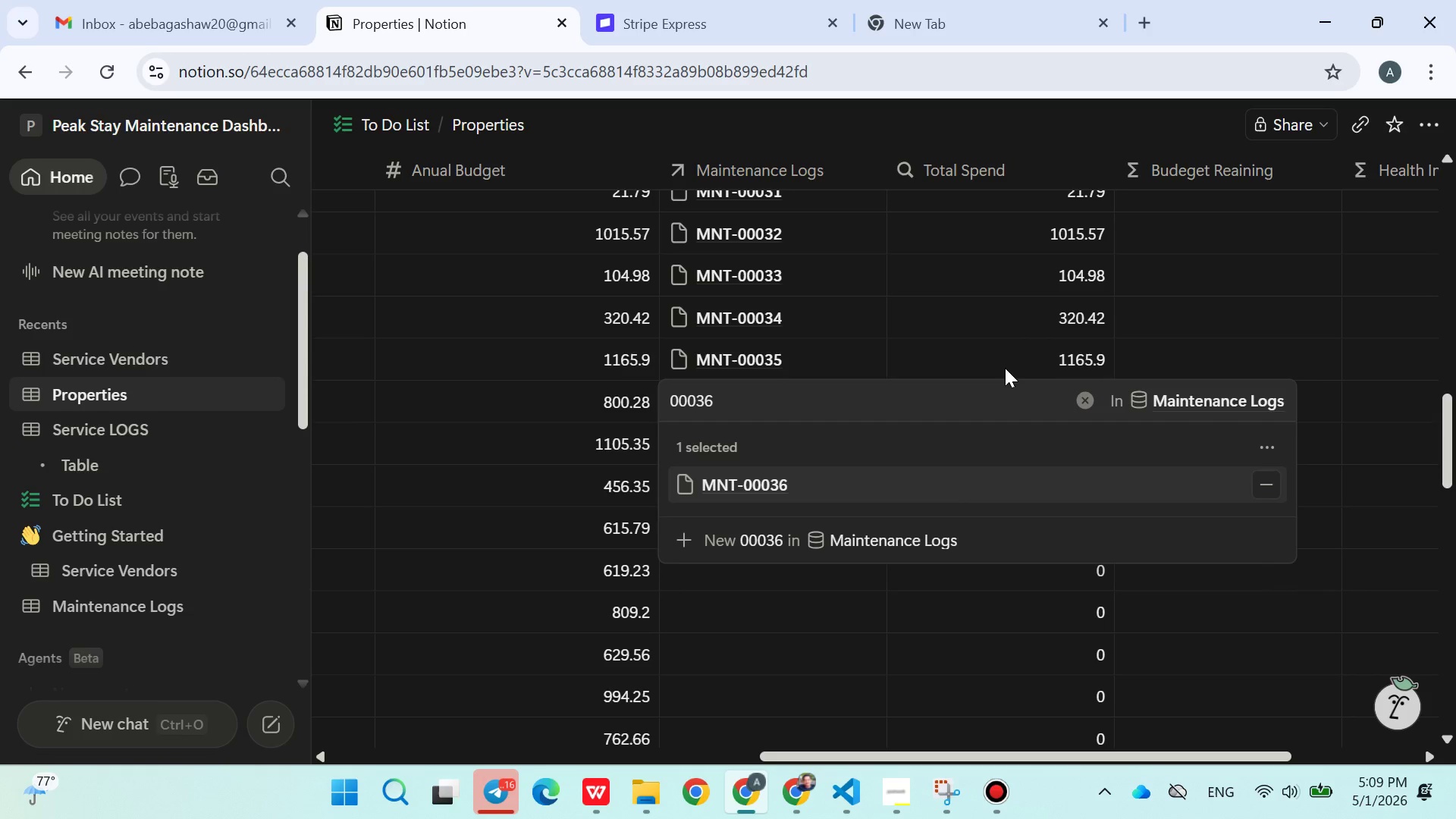 
left_click([1005, 360])
 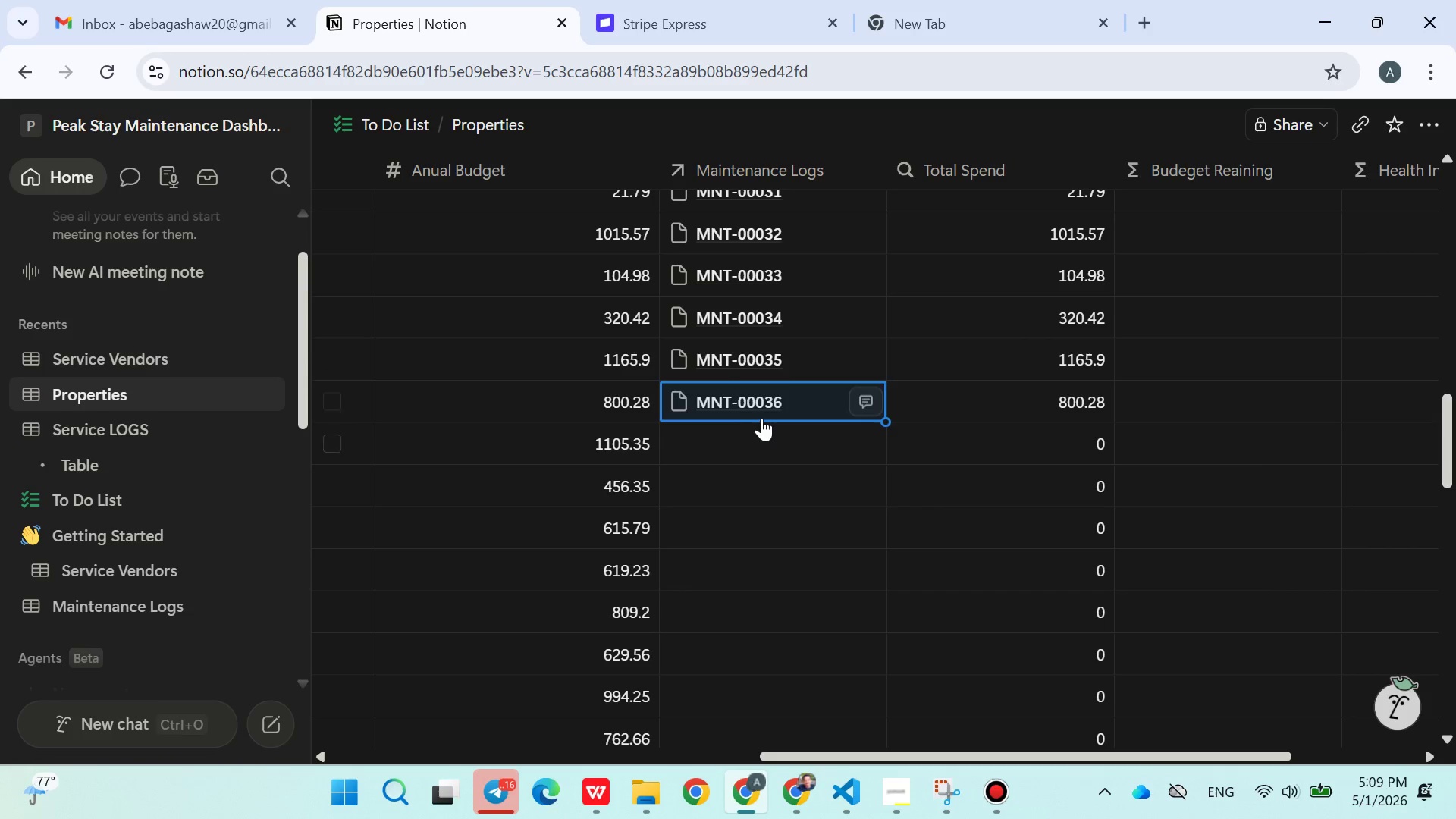 
left_click([761, 441])
 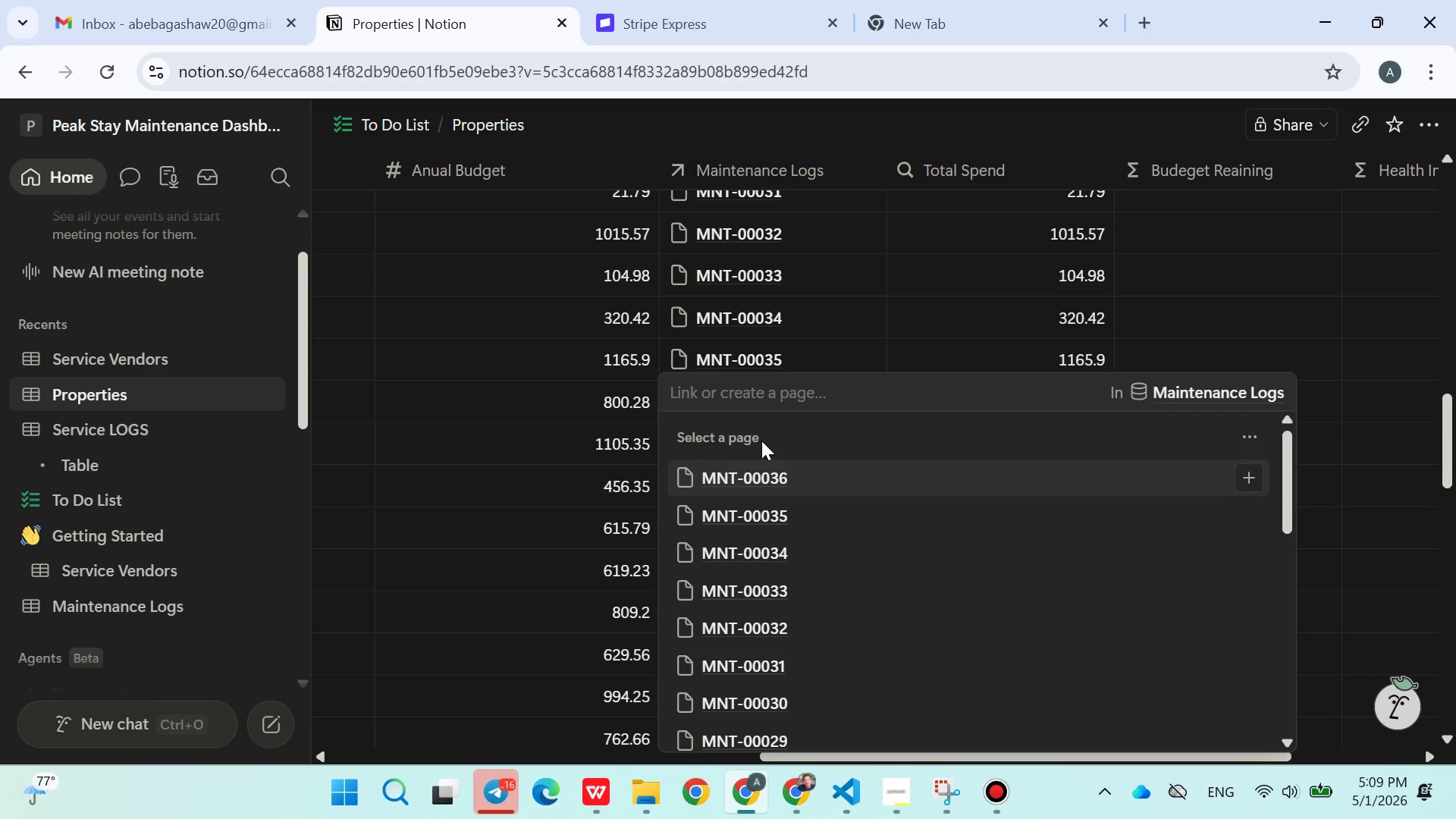 
type(00037)
 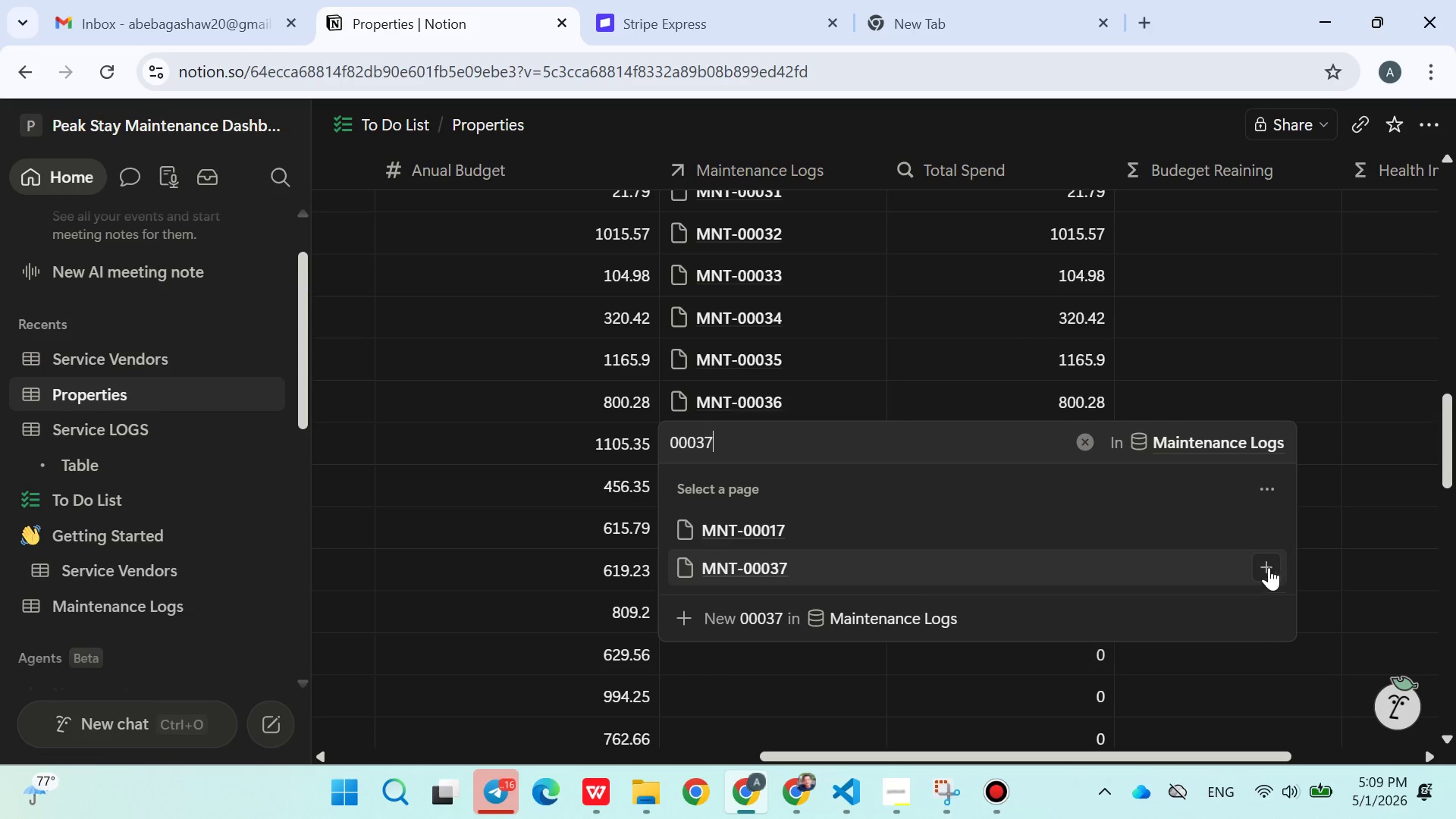 
left_click([1266, 565])
 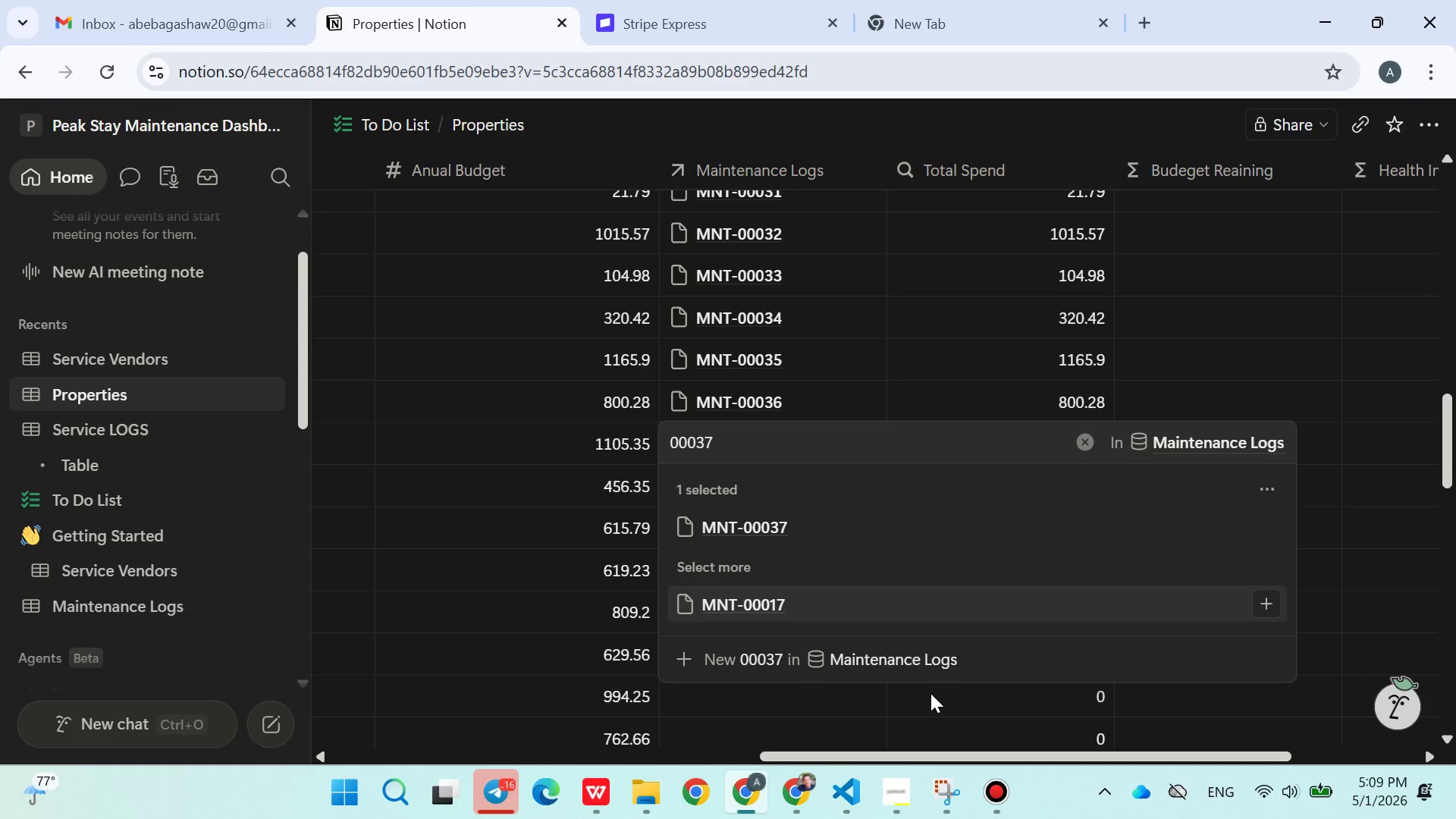 
left_click([929, 693])
 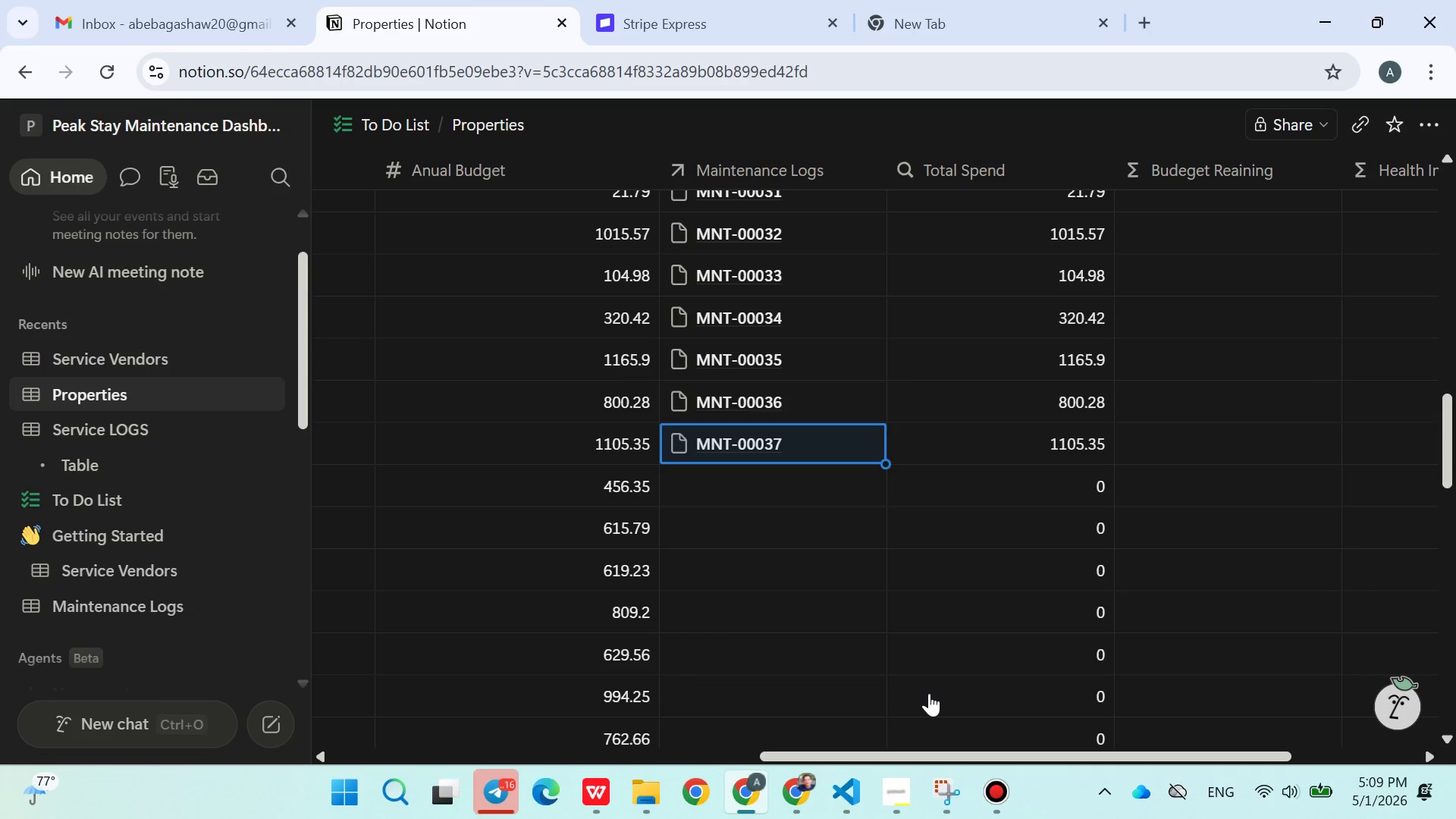 
left_click([769, 481])
 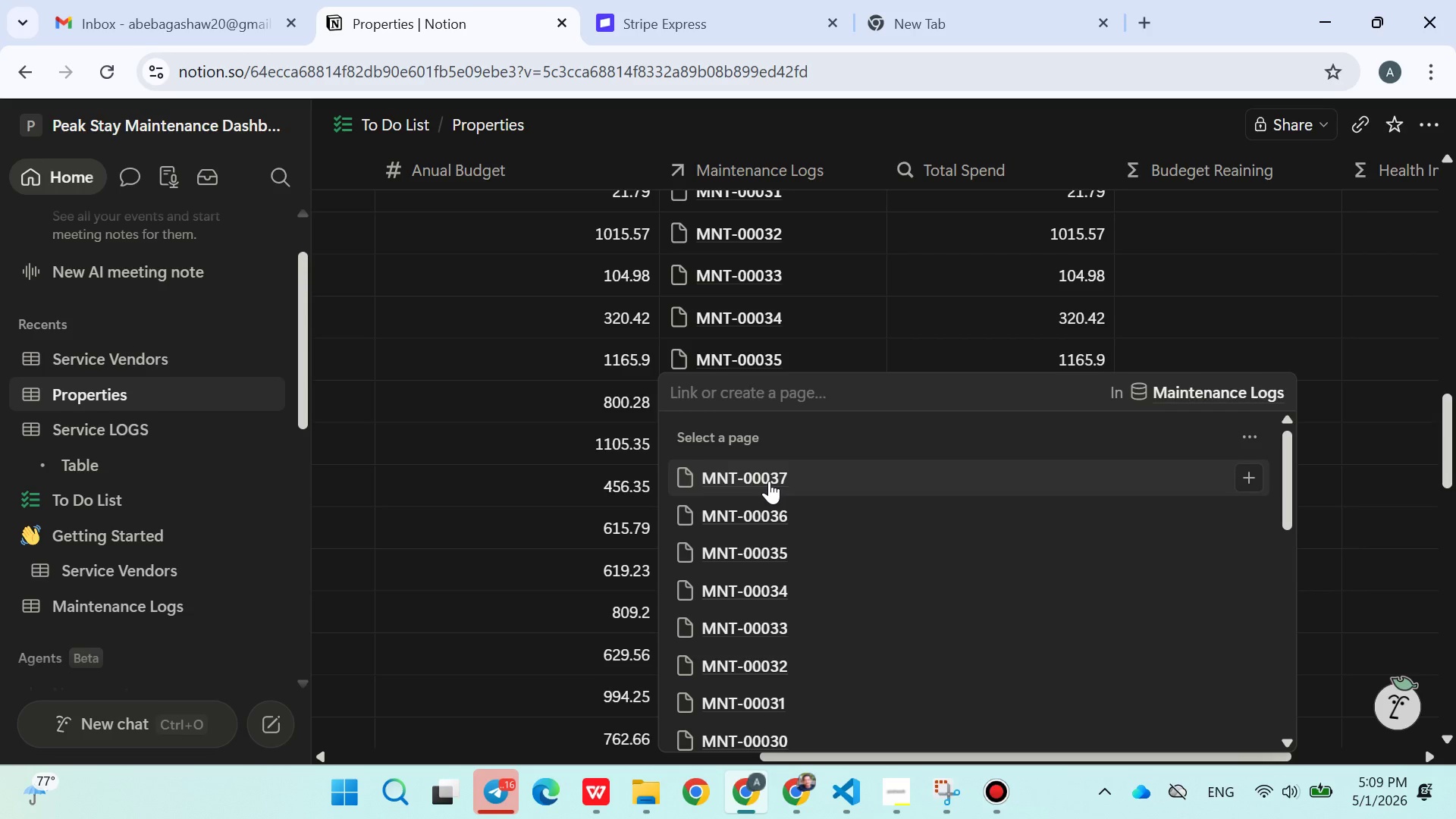 
type(00038)
 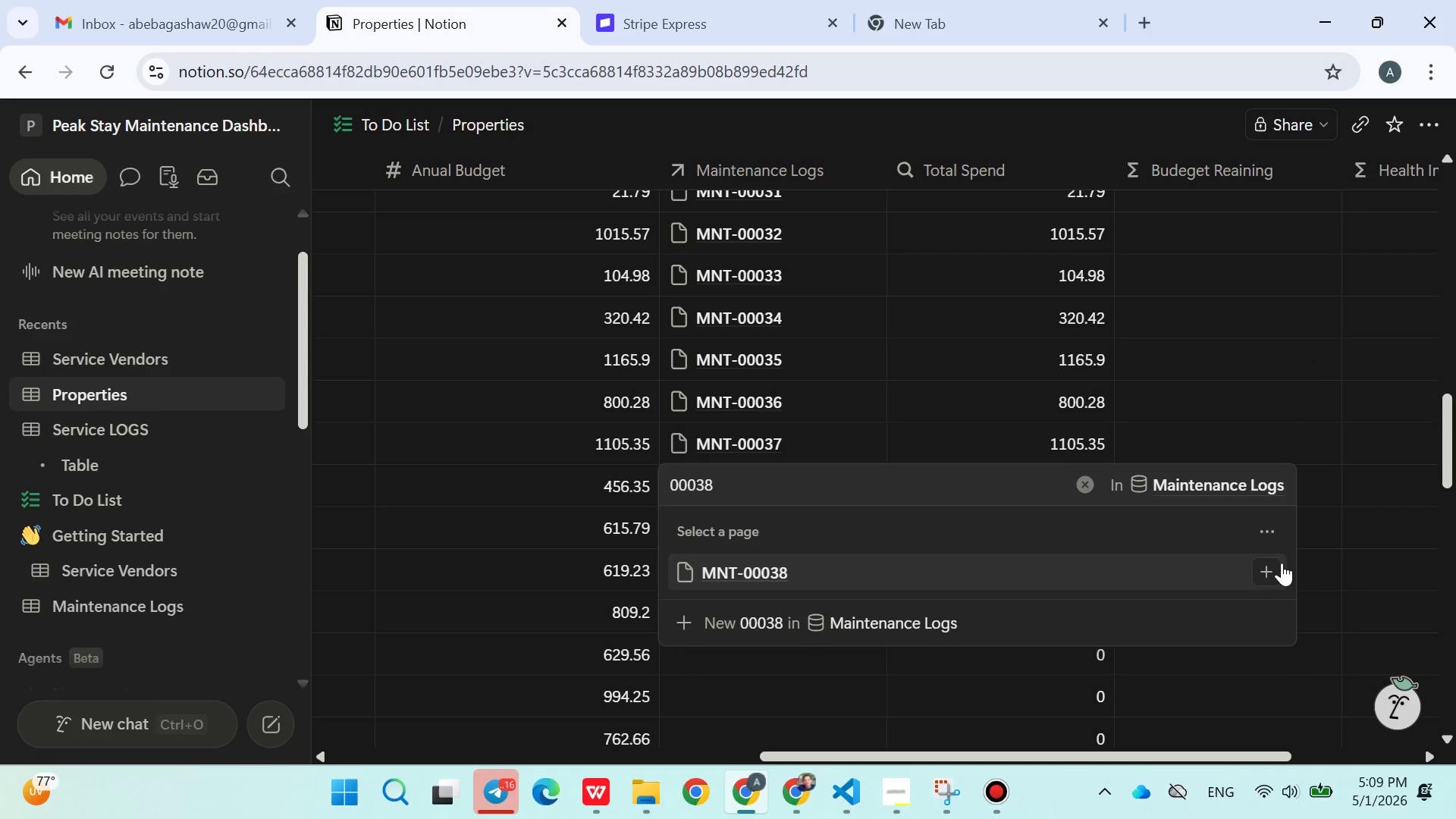 
left_click([1267, 573])
 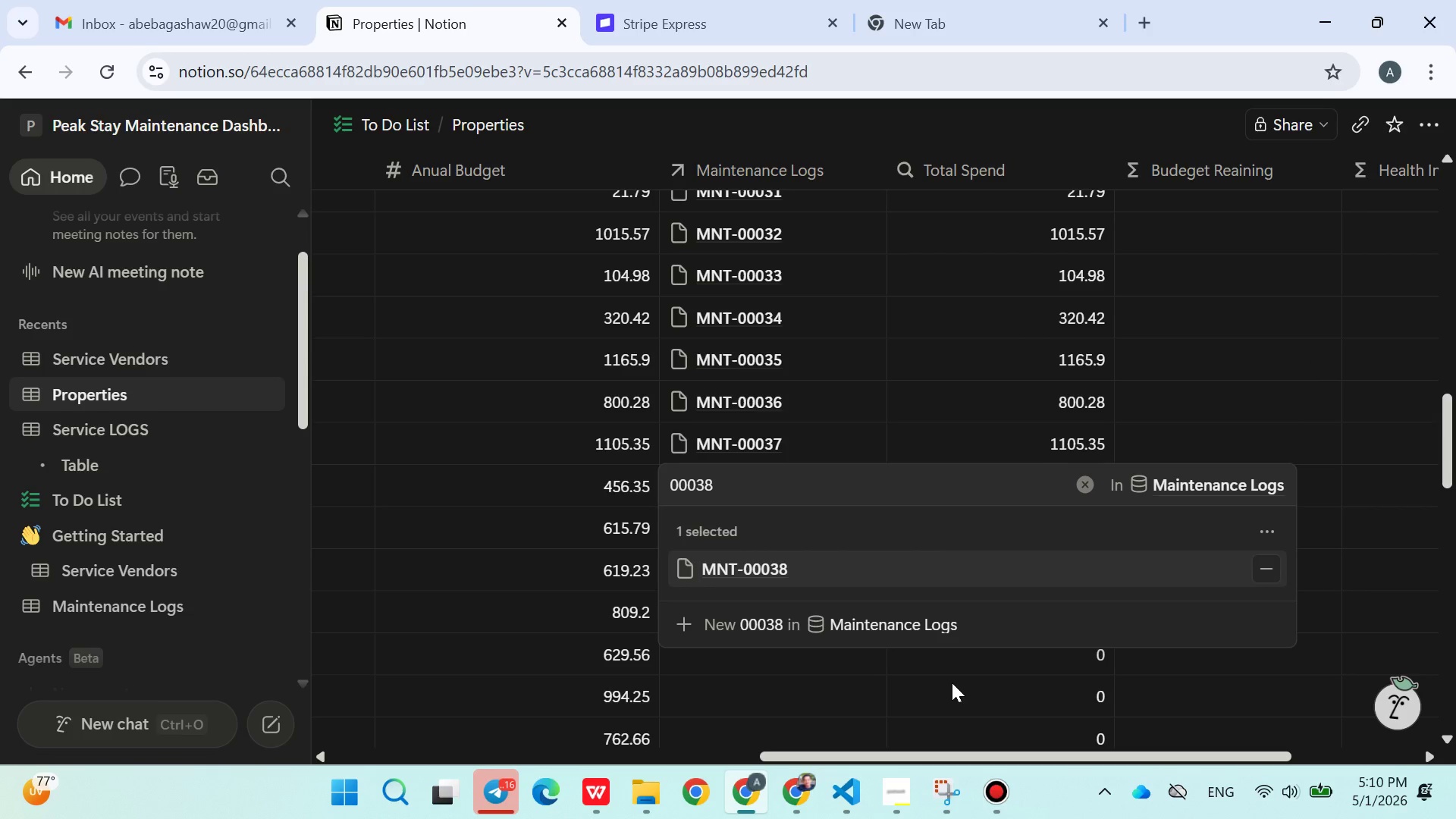 
left_click([952, 682])
 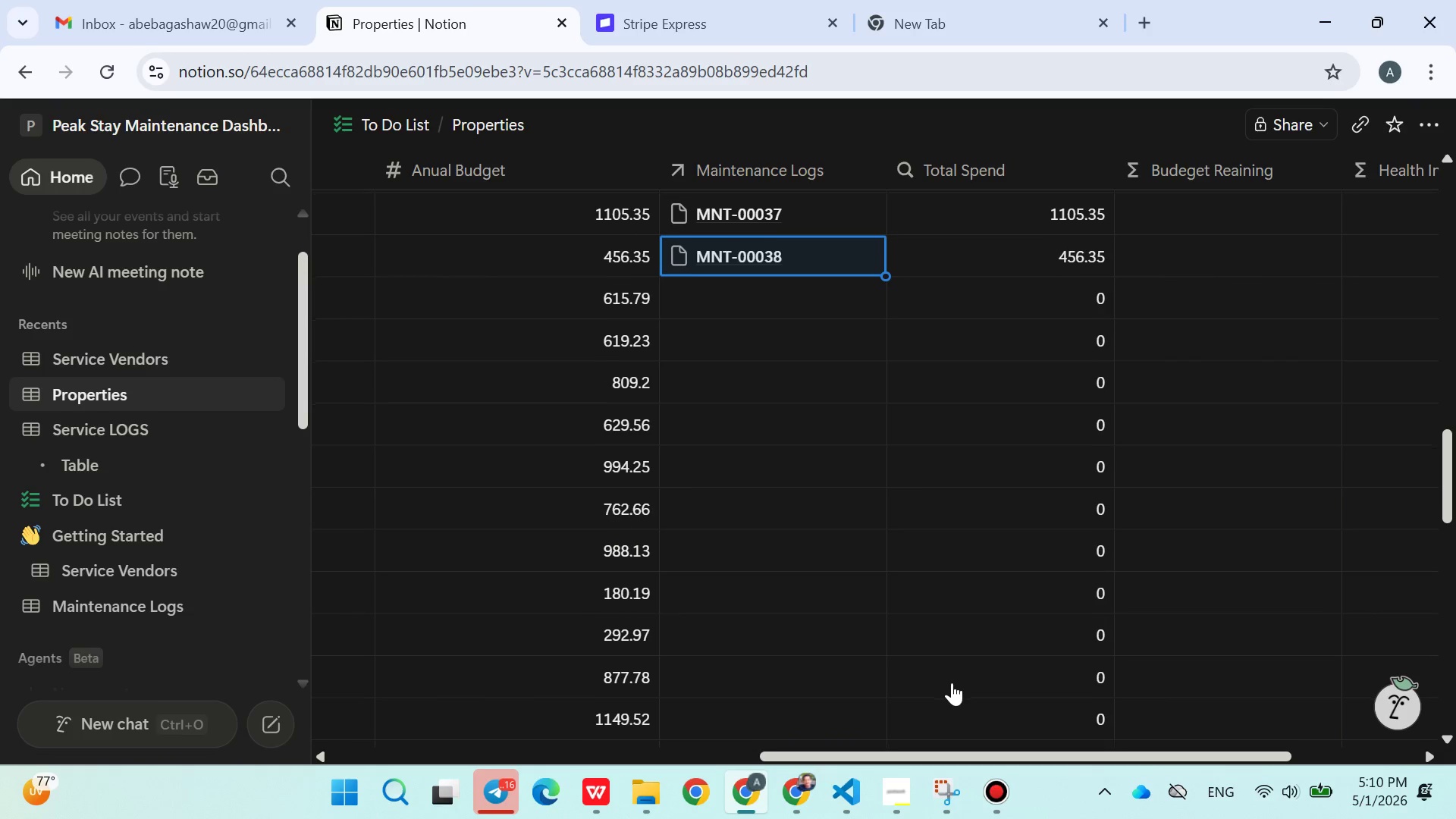 
left_click([786, 301])
 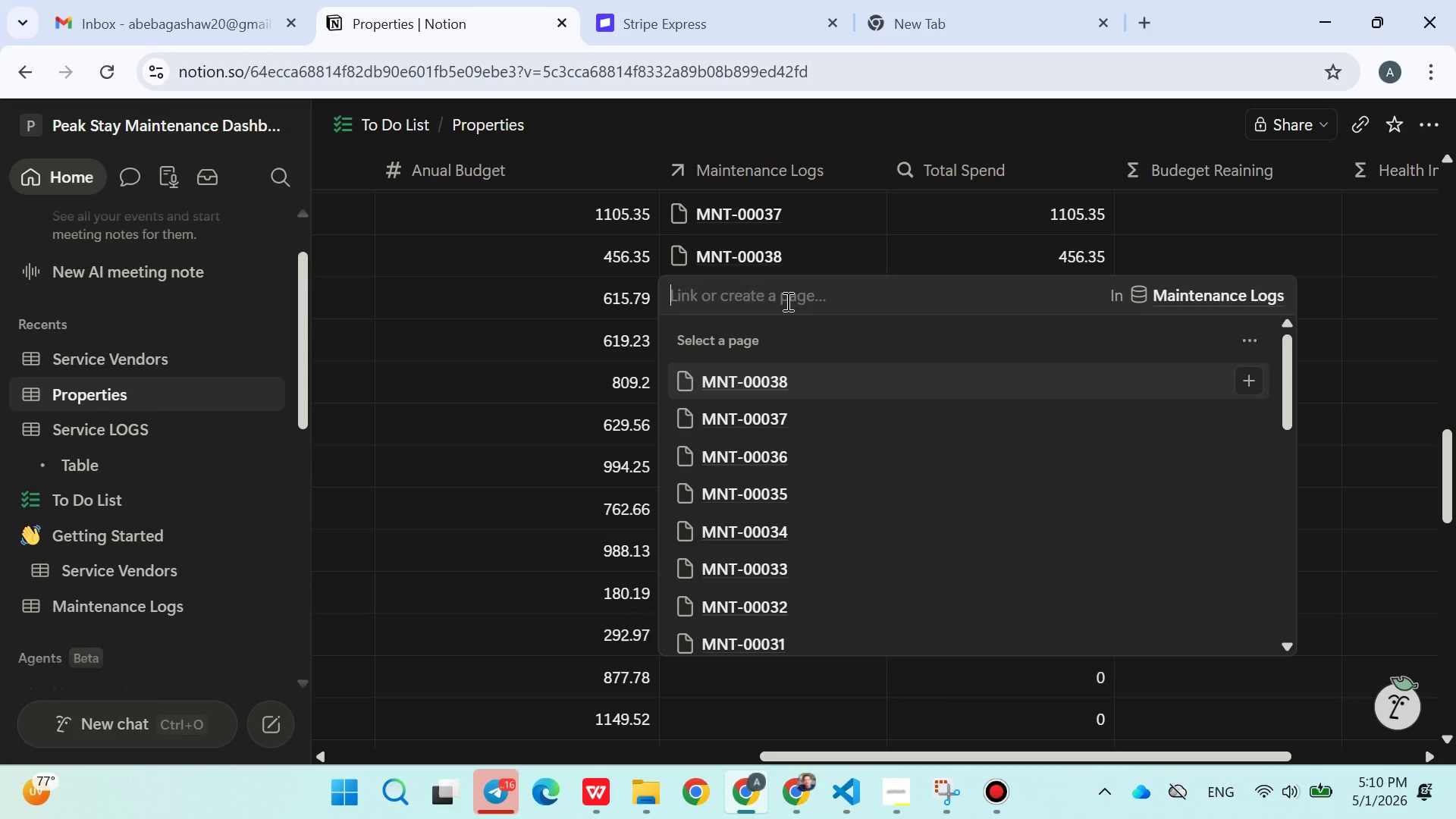 
type(00039)
 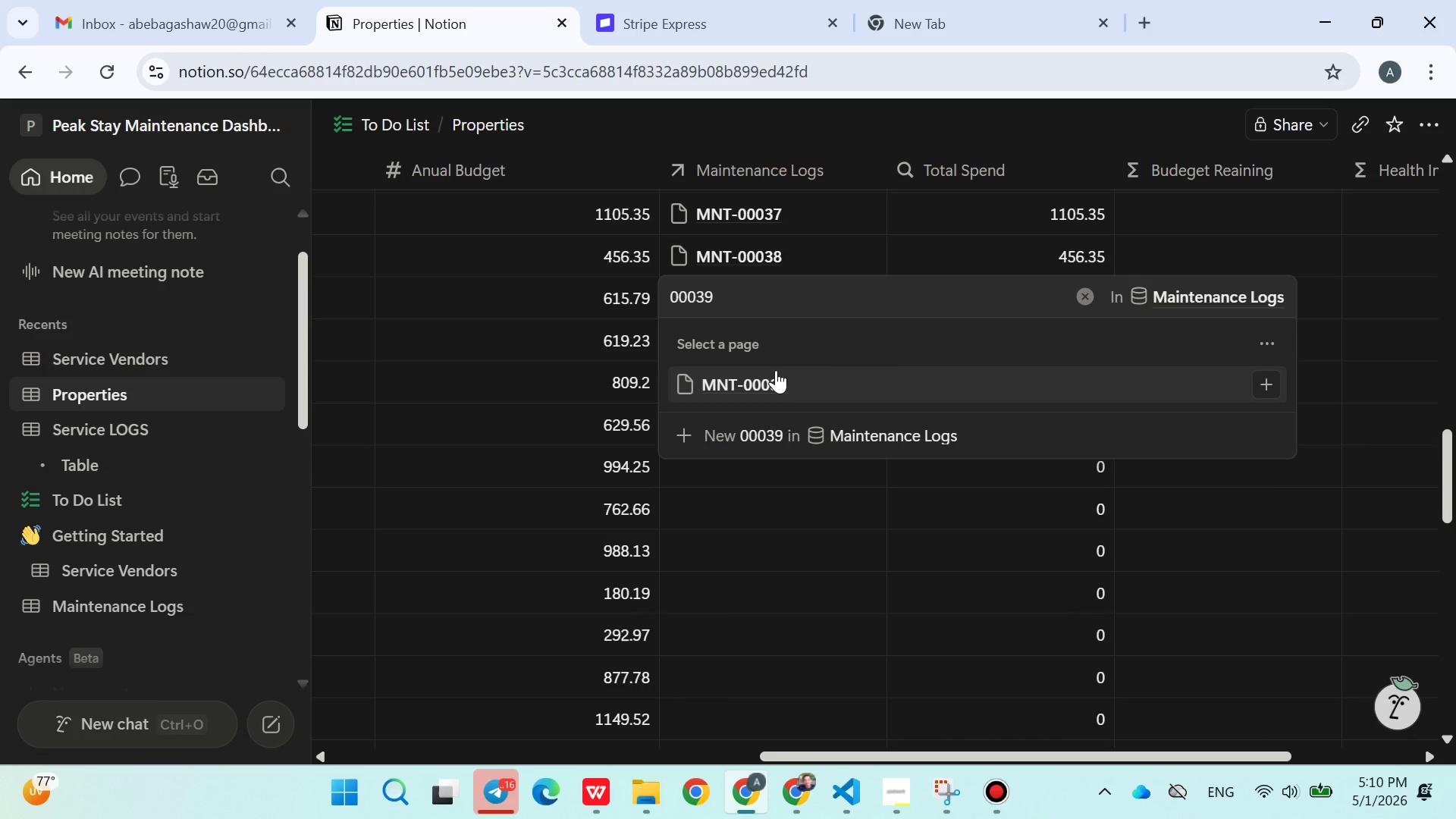 
left_click([1273, 384])
 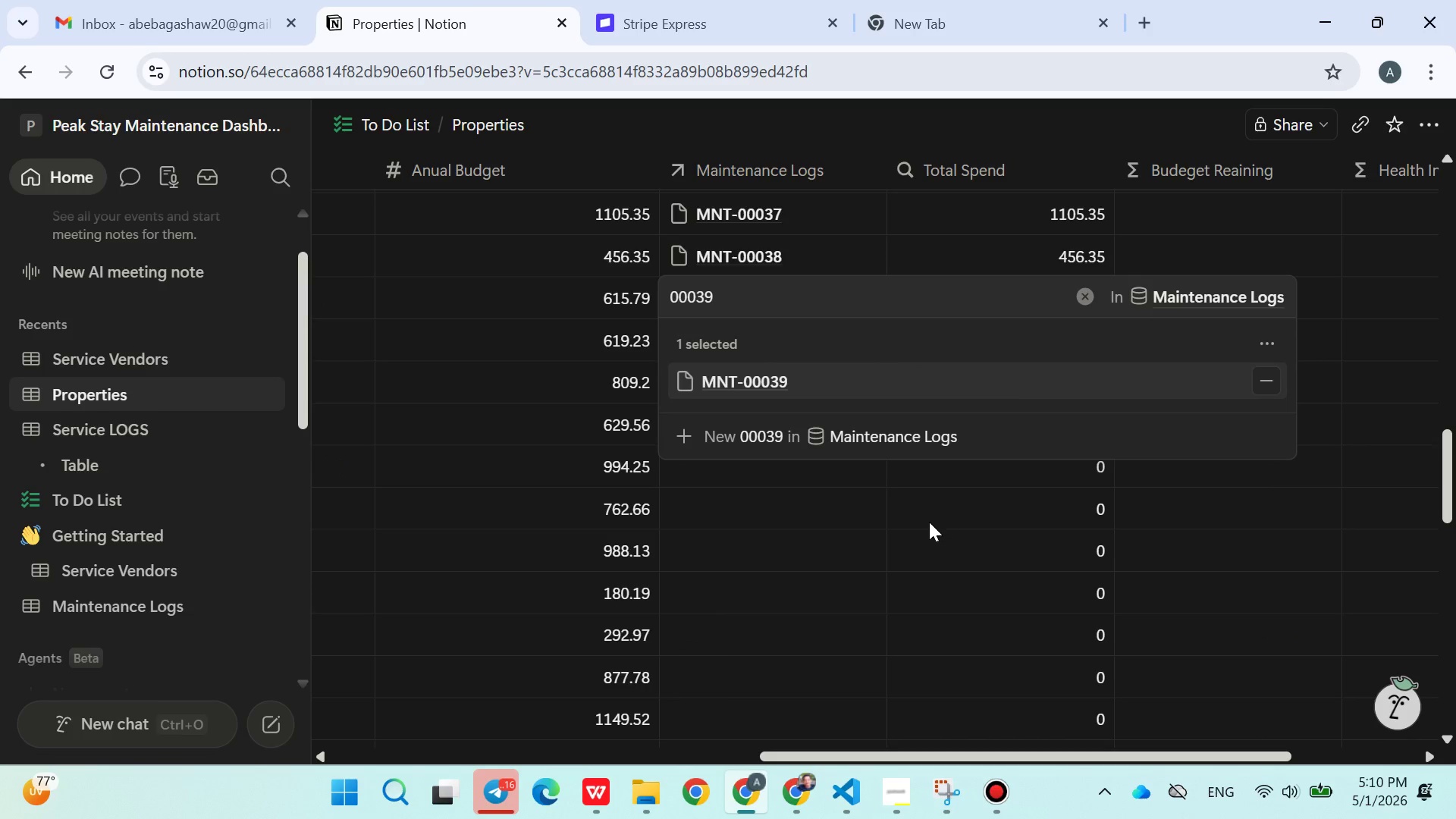 
left_click([929, 522])
 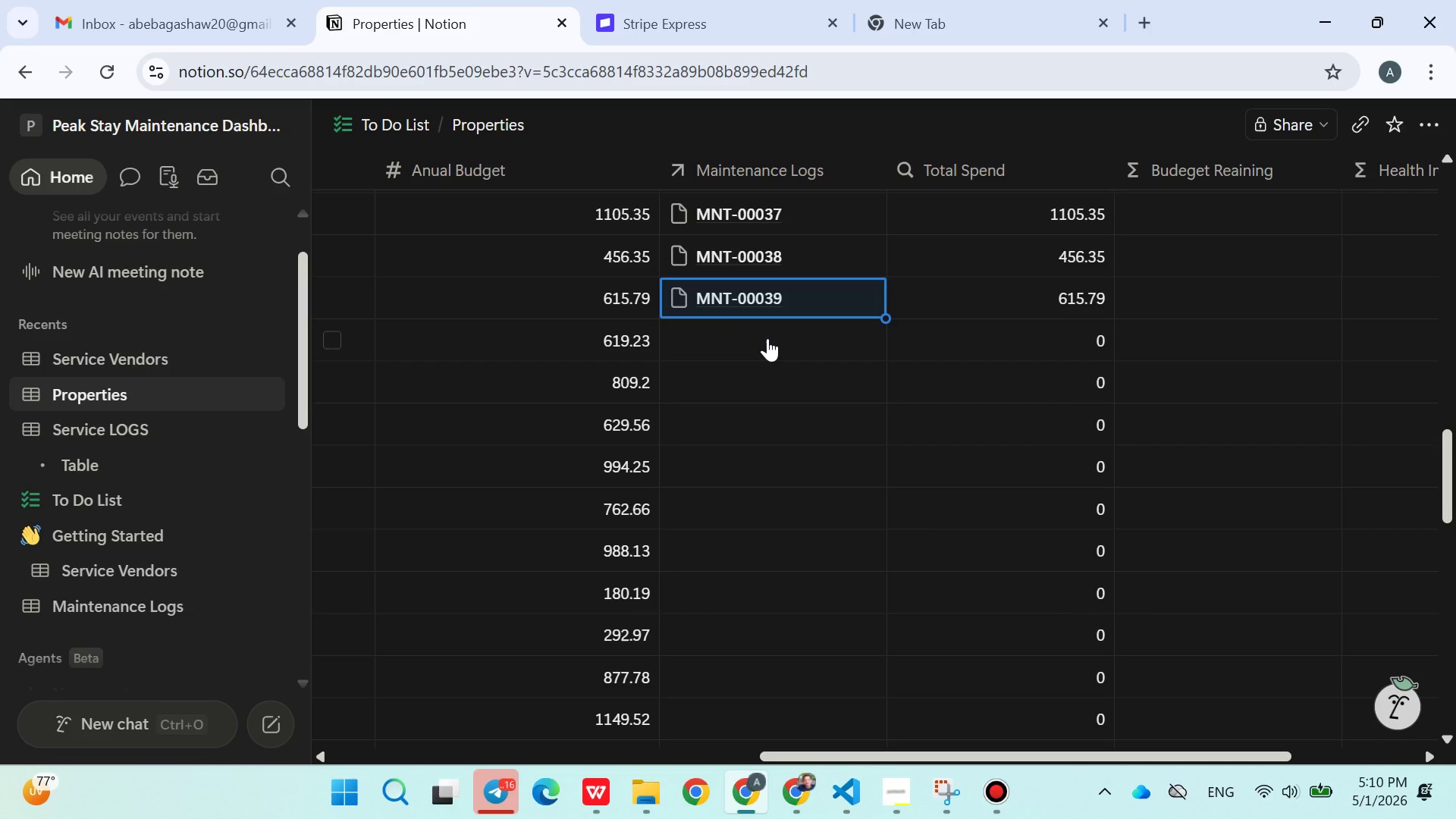 
left_click([767, 338])
 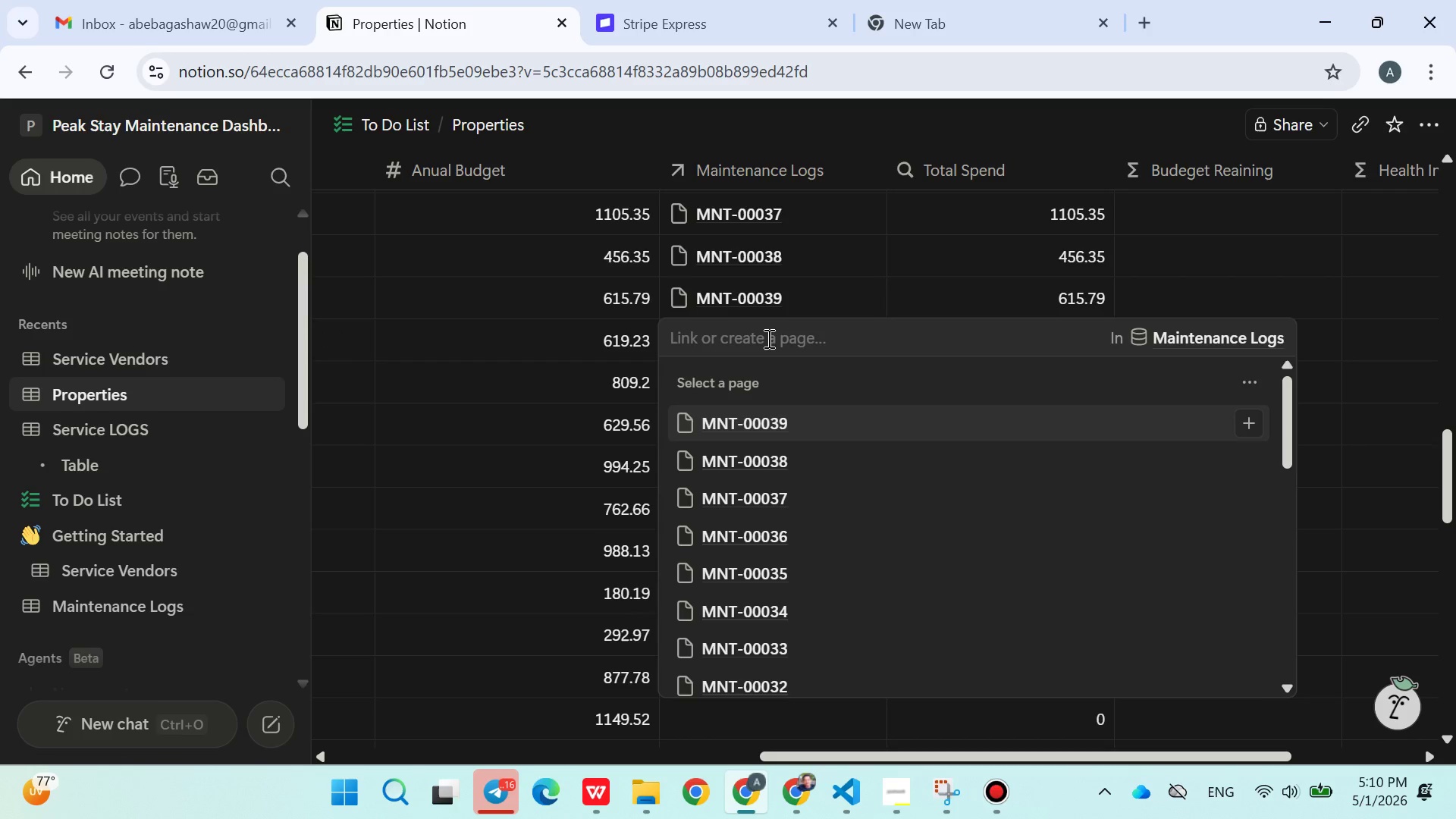 
type(00040)
 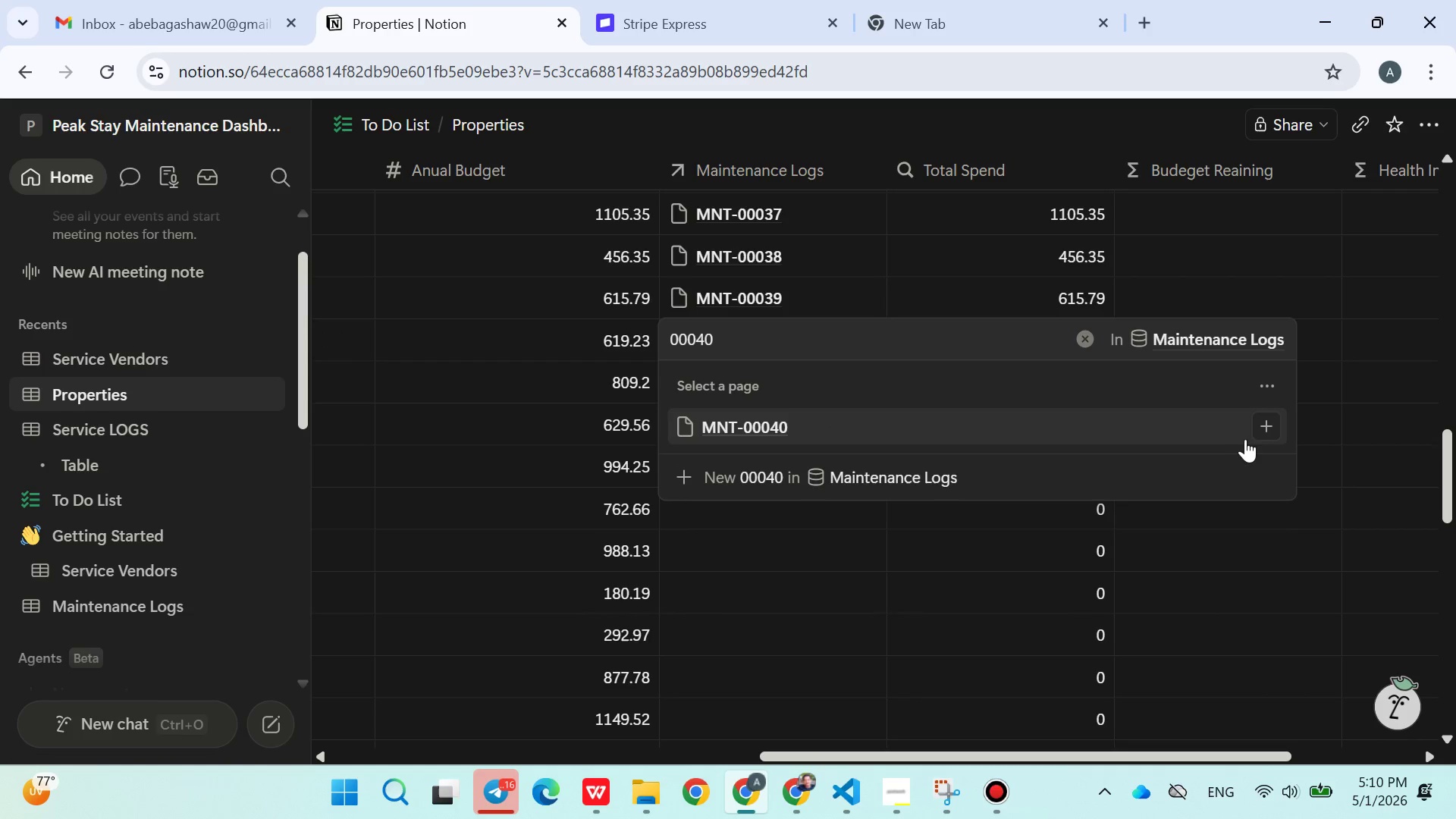 
left_click([1264, 428])
 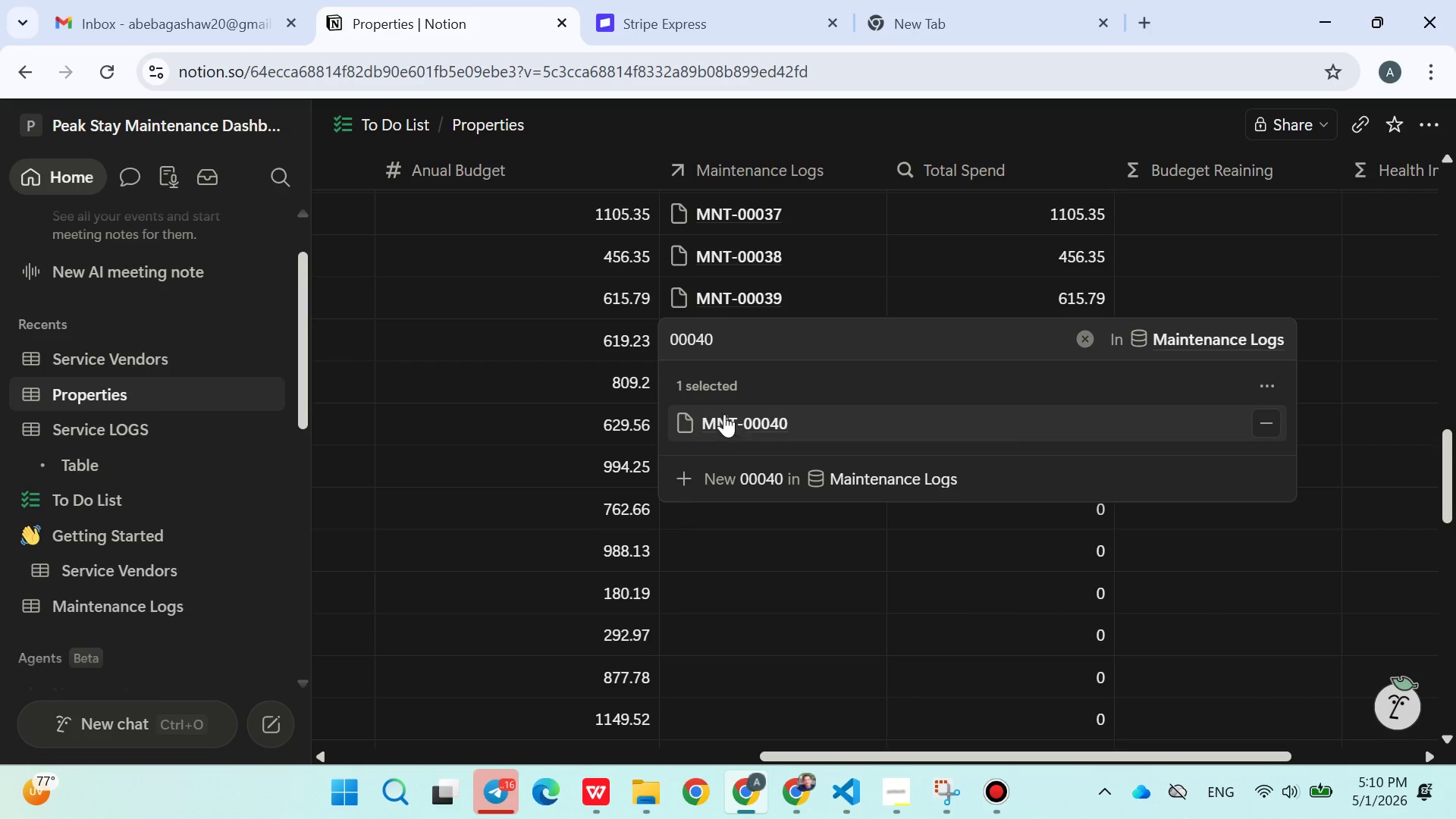 
left_click([780, 551])
 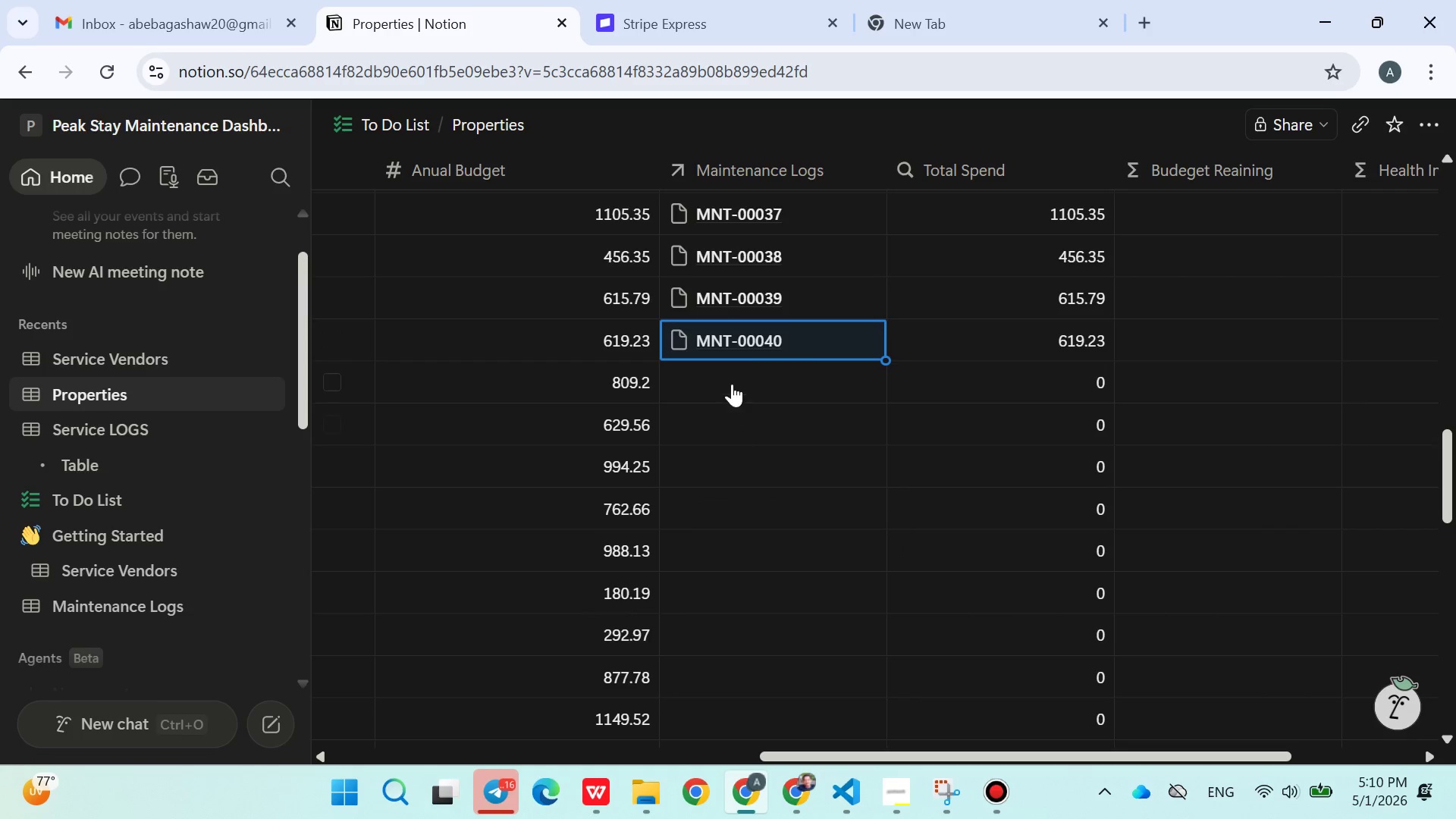 
left_click([732, 381])
 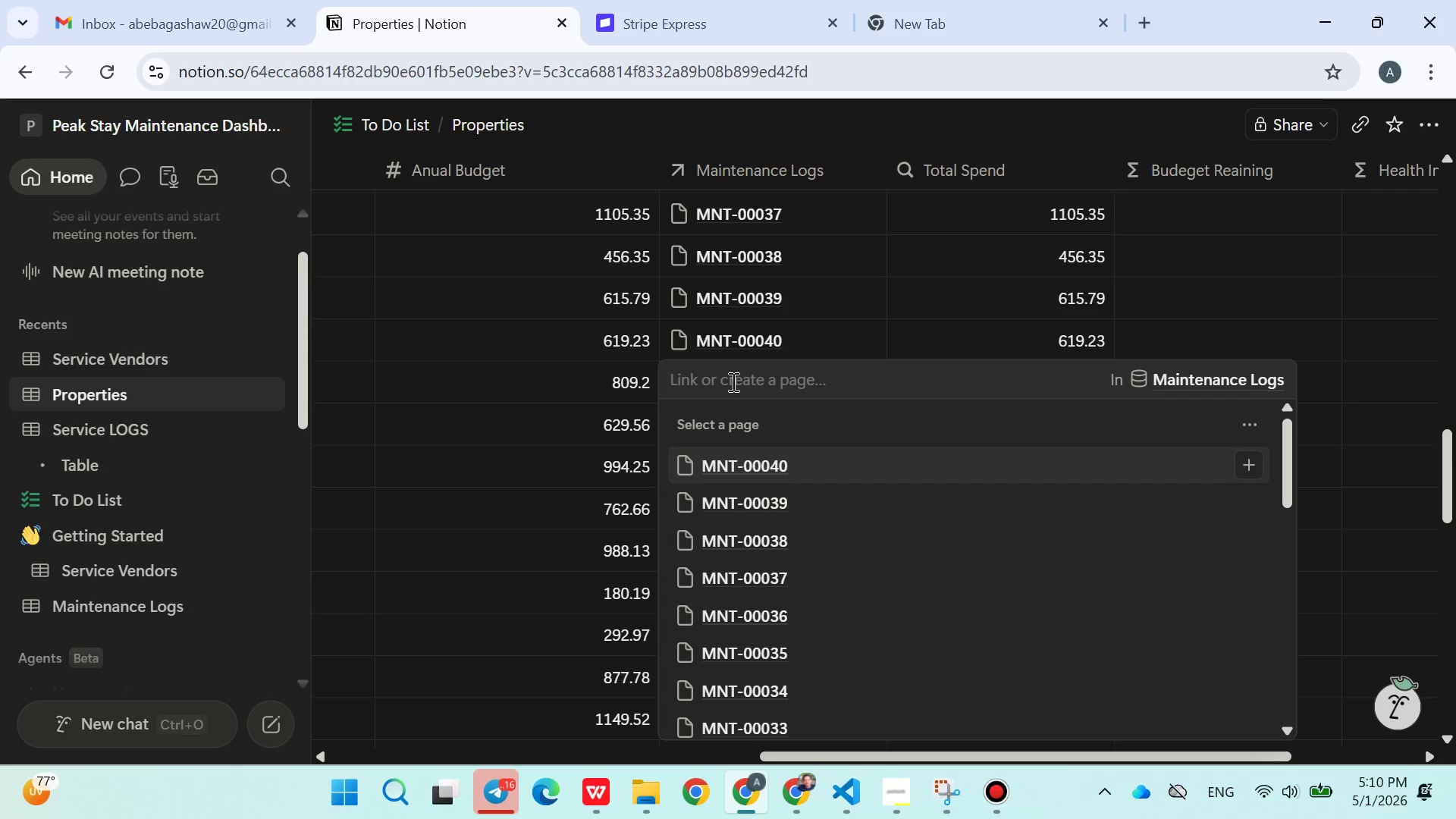 
type(00041)
 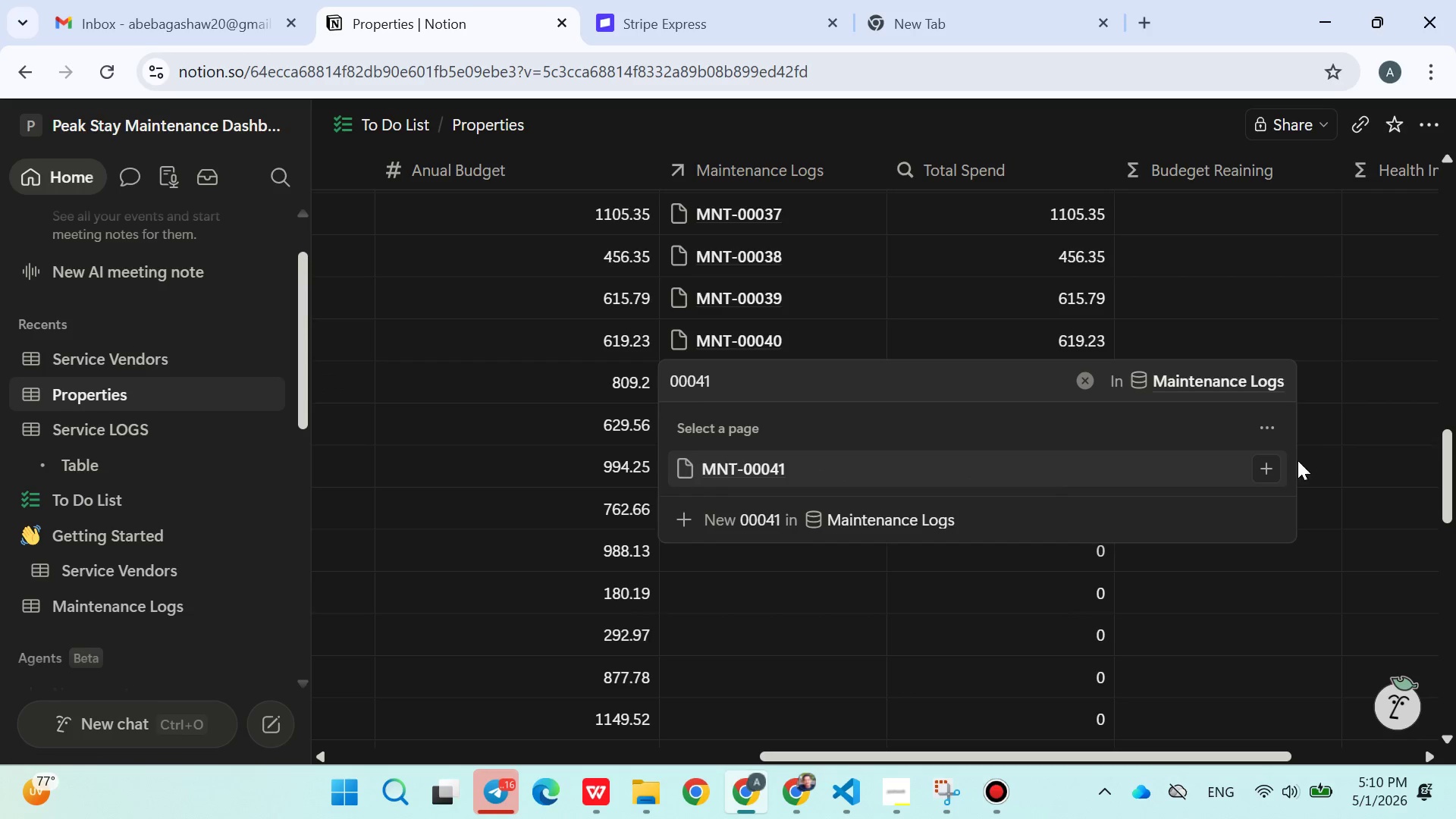 
left_click([1268, 463])
 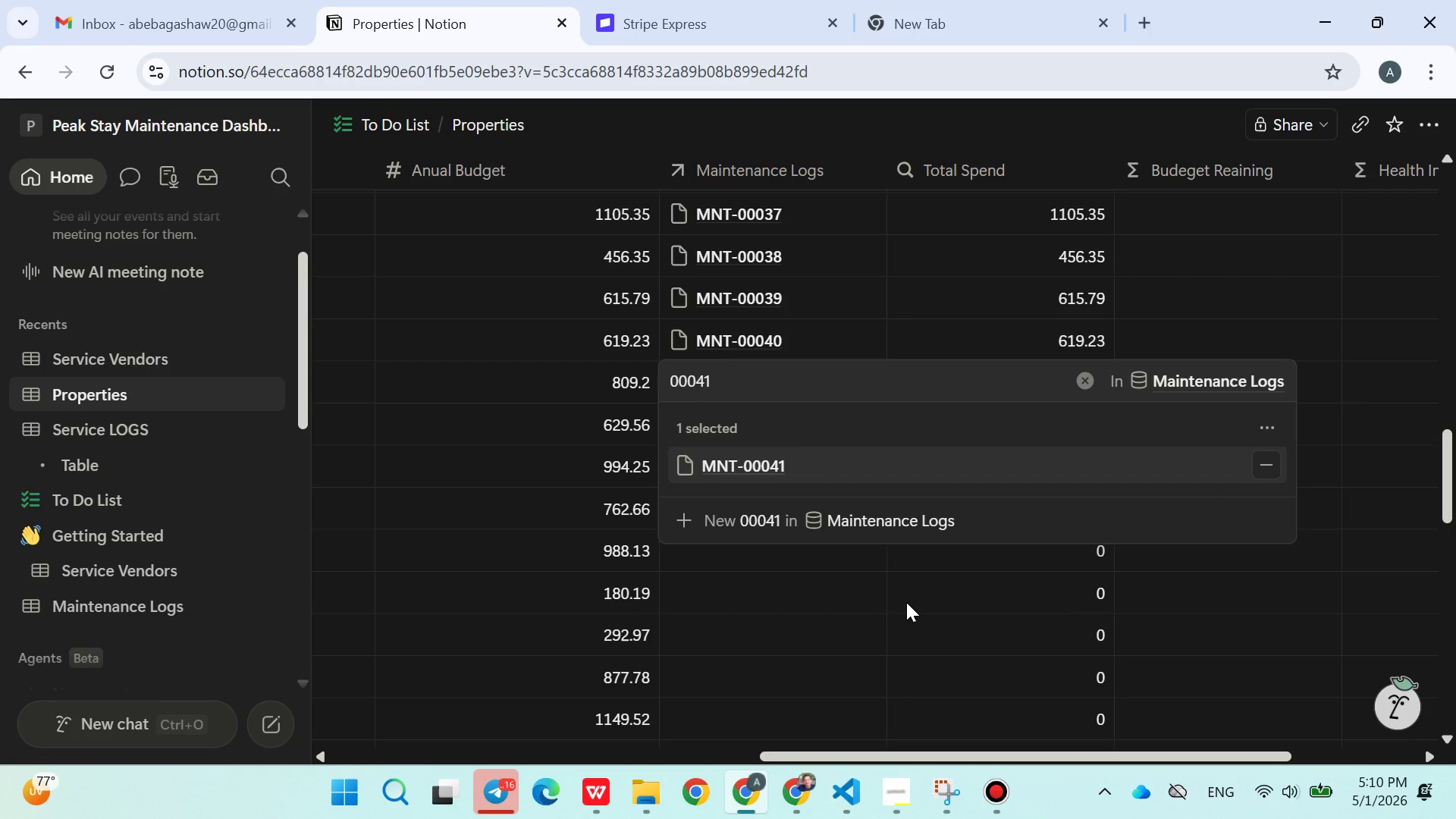 
left_click([900, 608])
 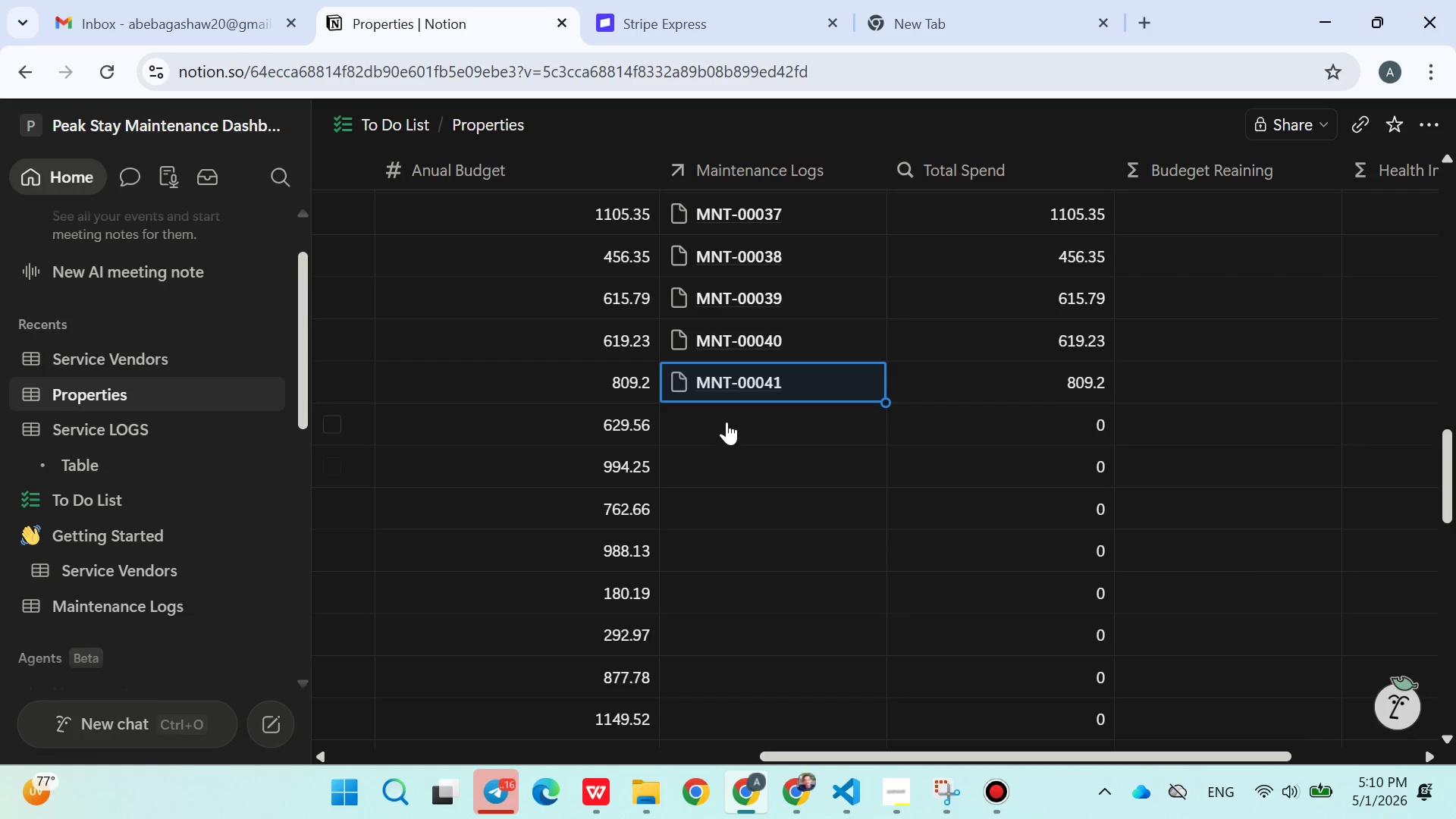 
left_click([726, 422])
 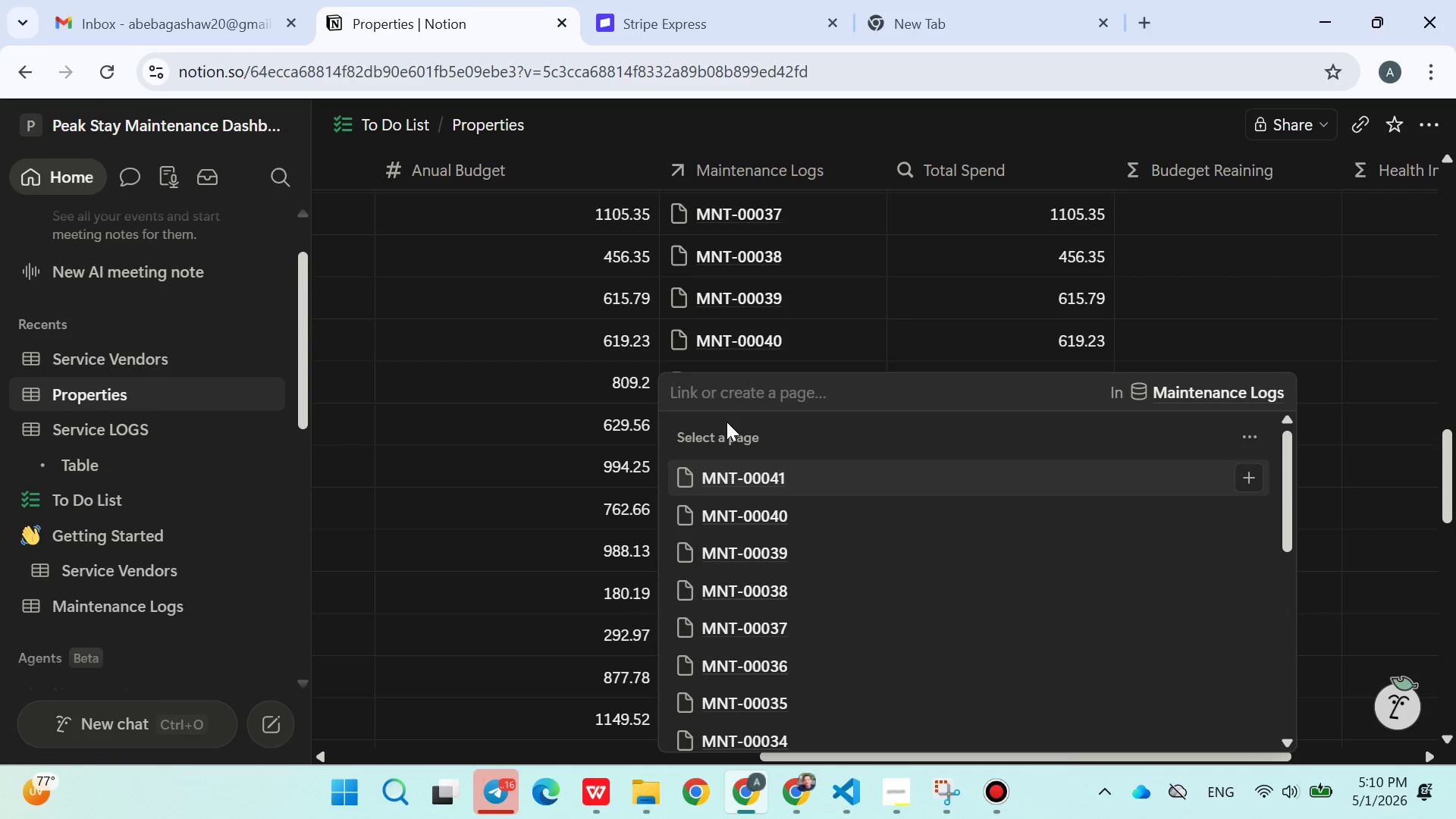 
type(00042)
 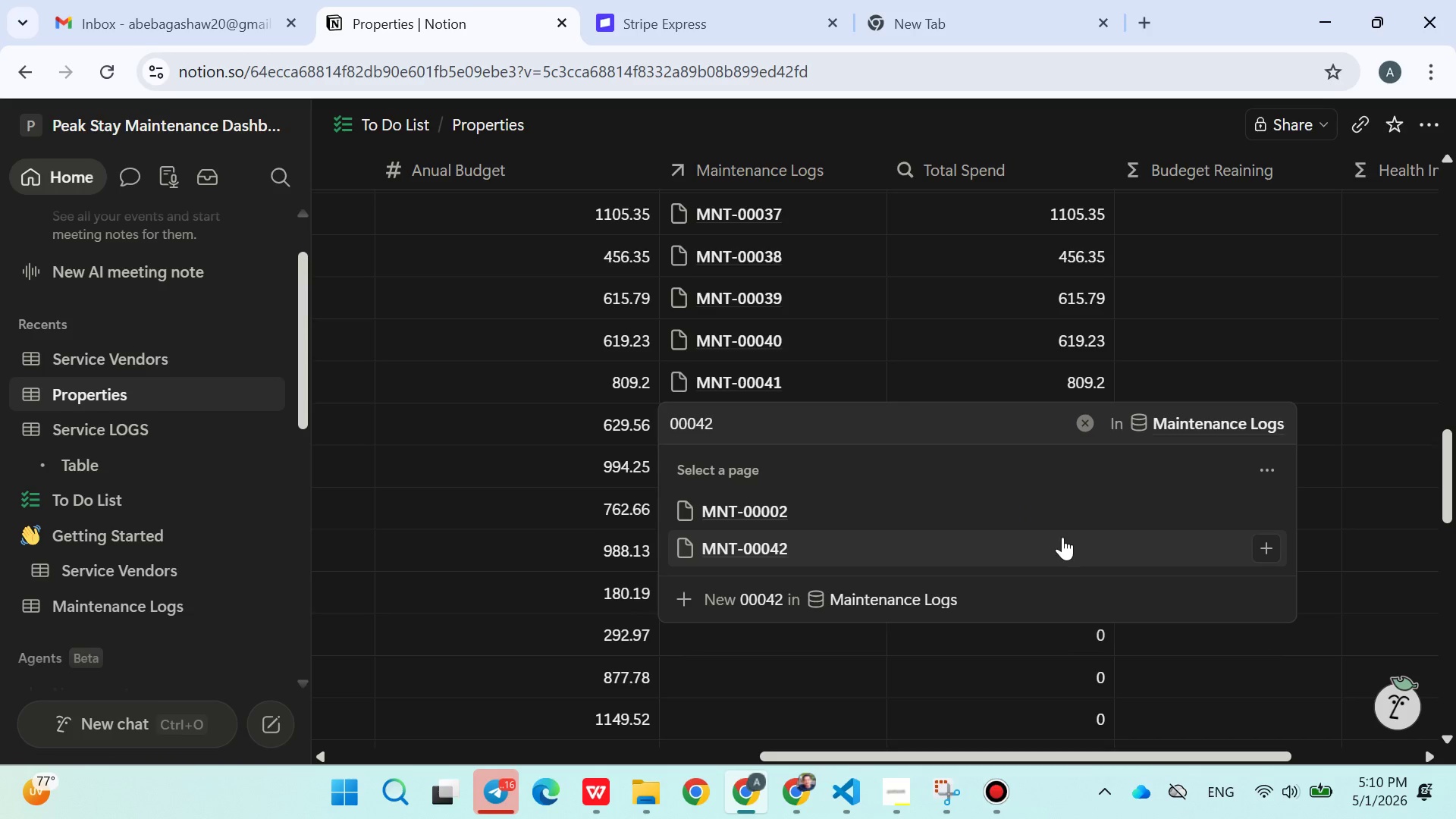 
left_click([1265, 538])
 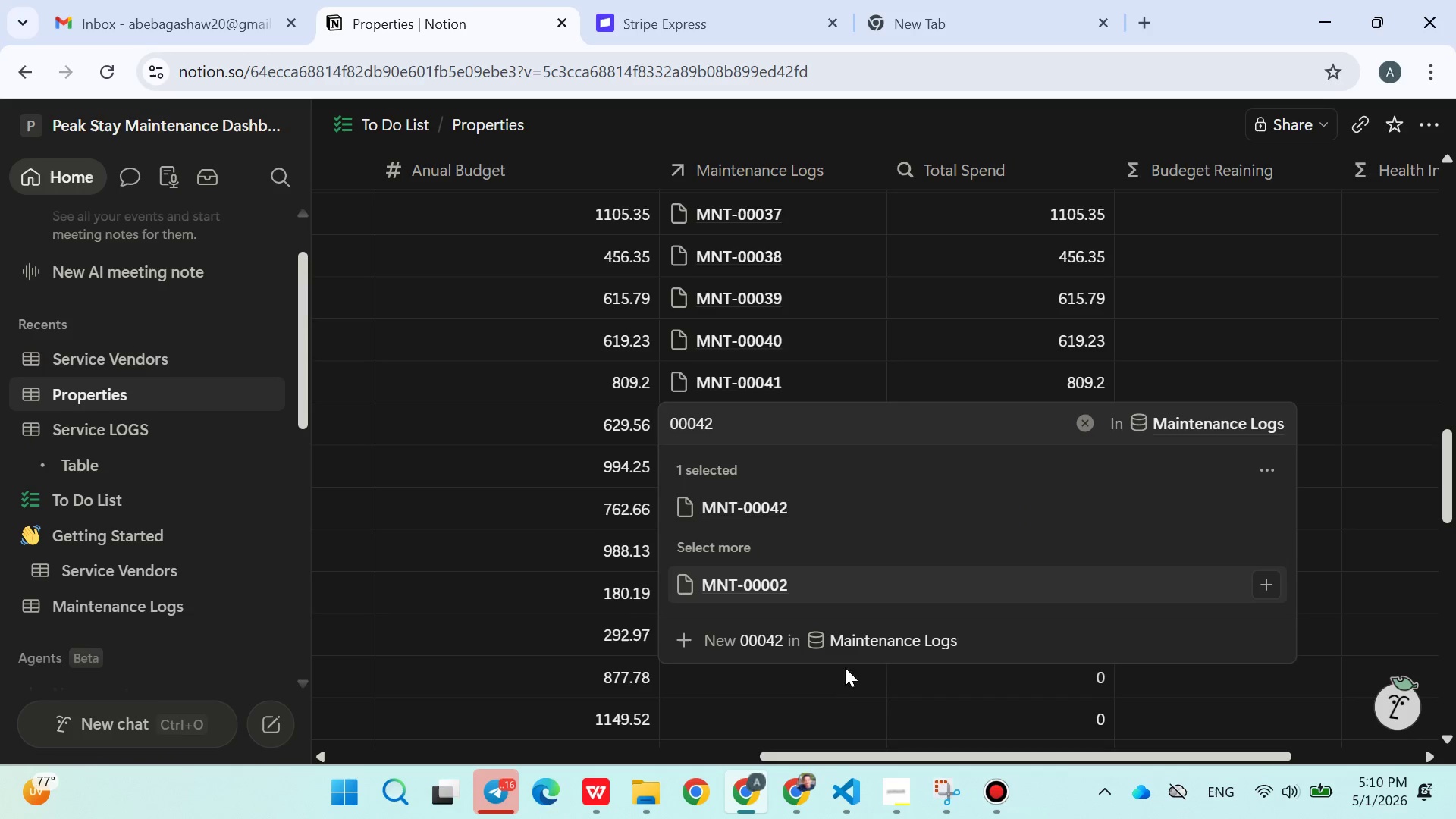 
left_click([836, 688])
 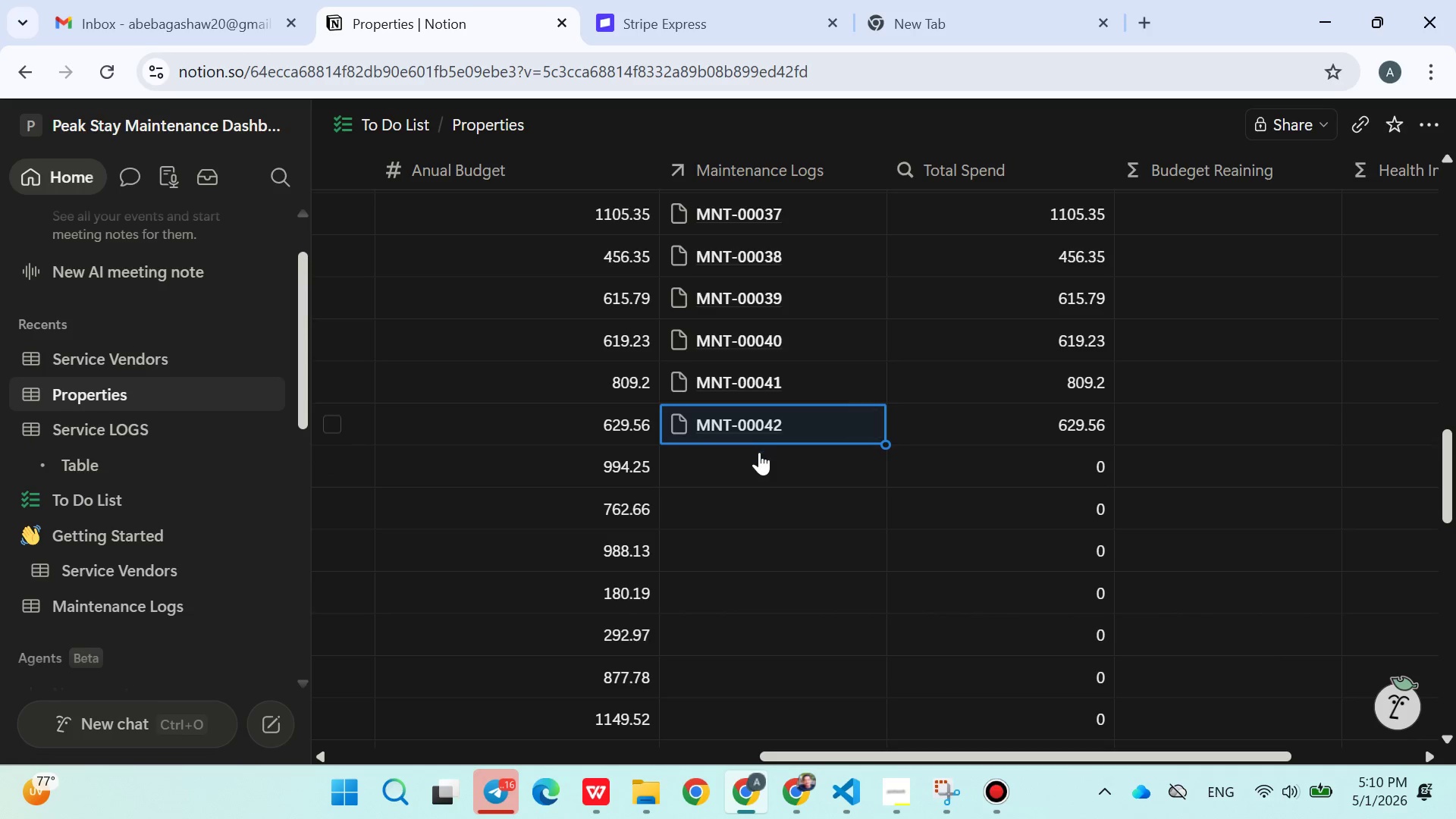 
left_click([754, 460])
 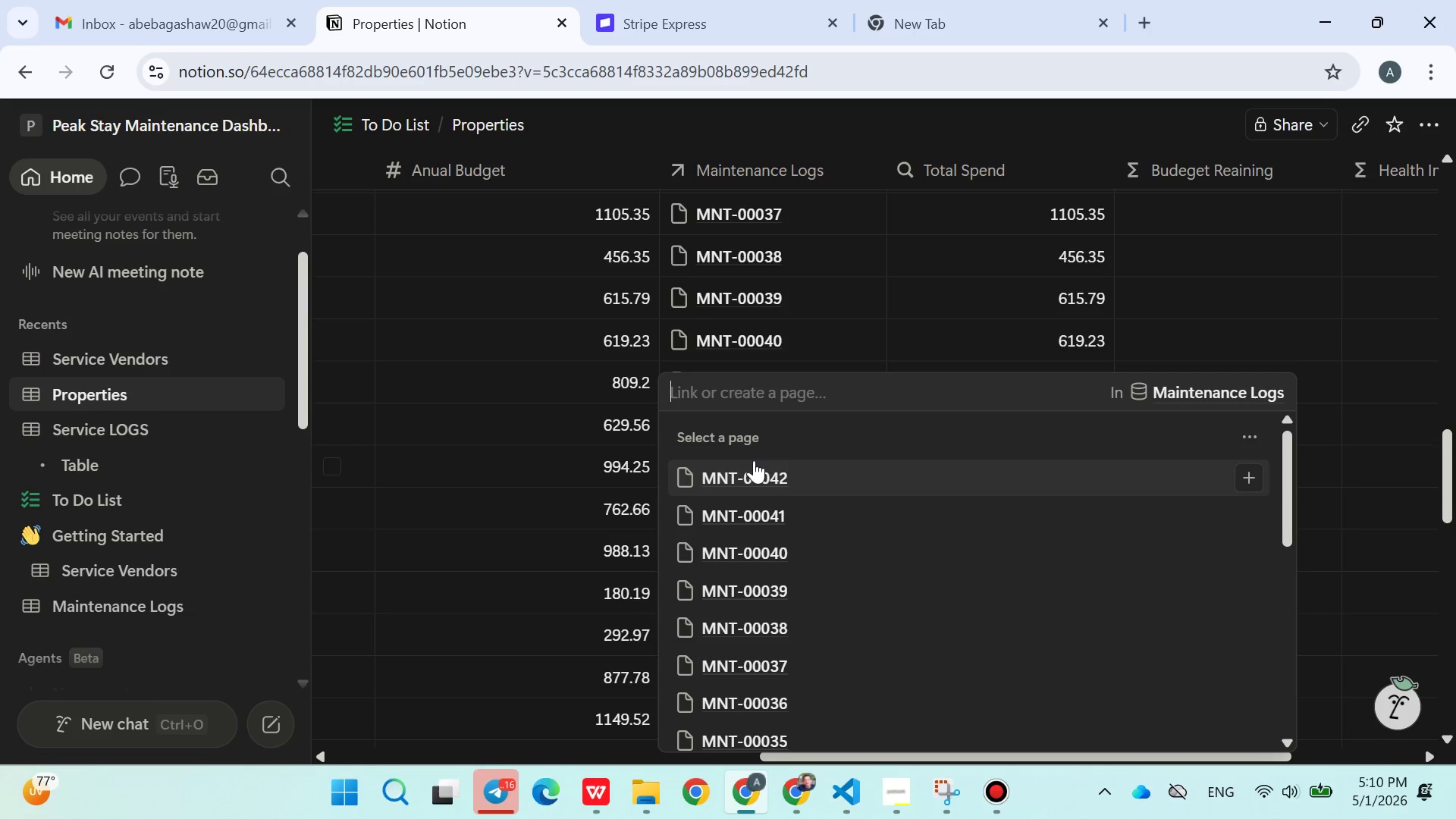 
type(00043)
 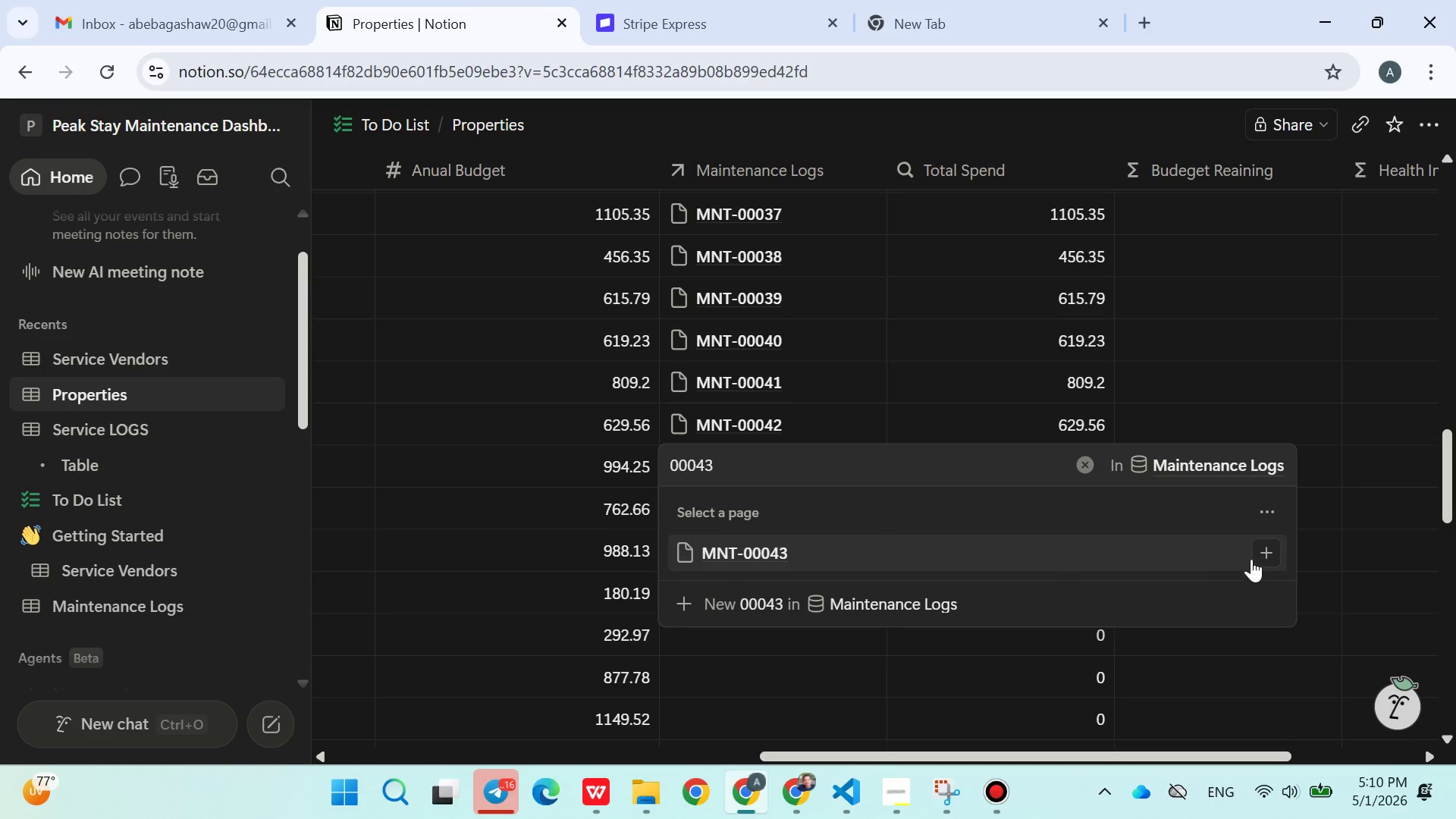 
left_click([1266, 557])
 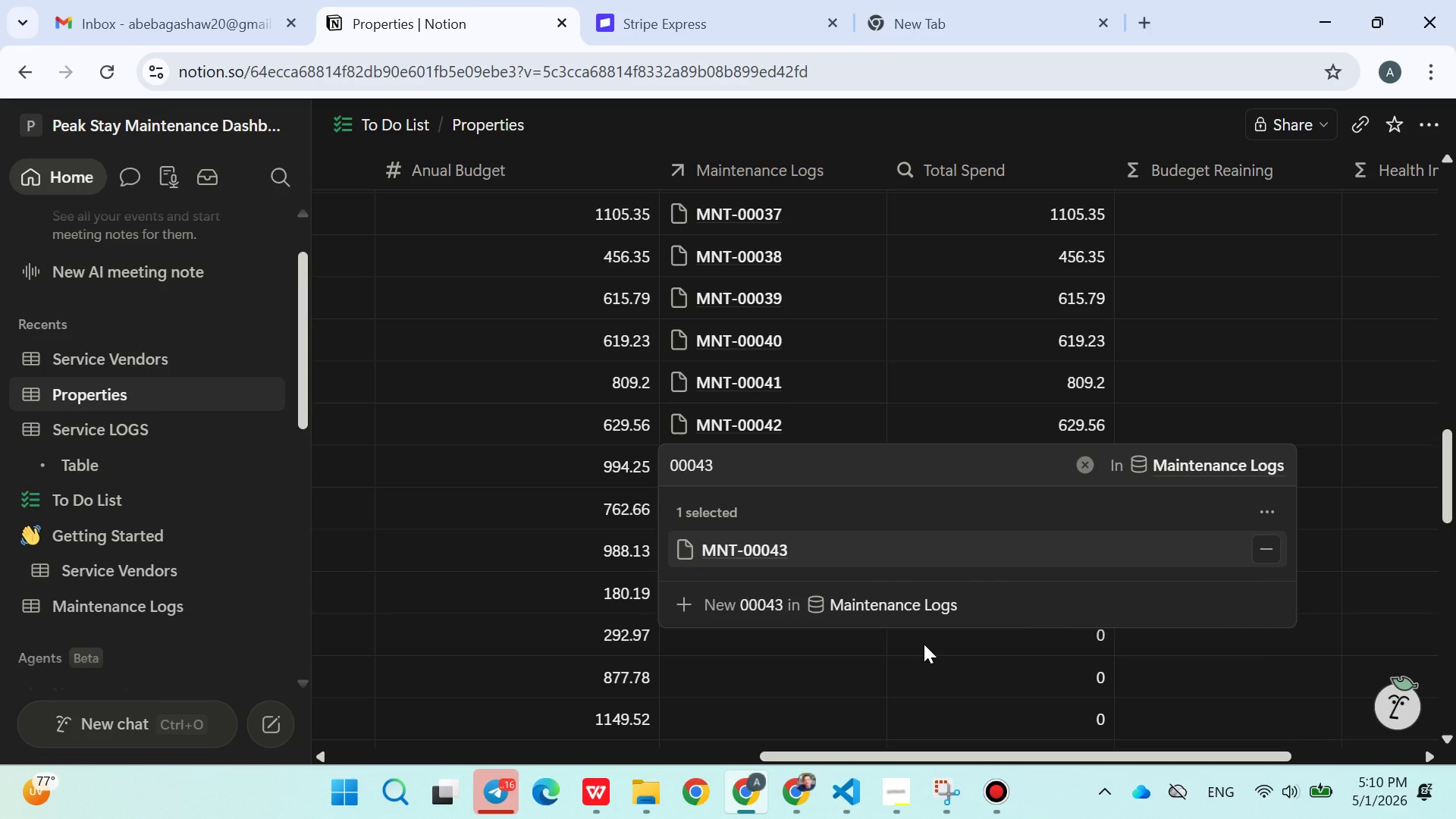 
left_click([924, 644])
 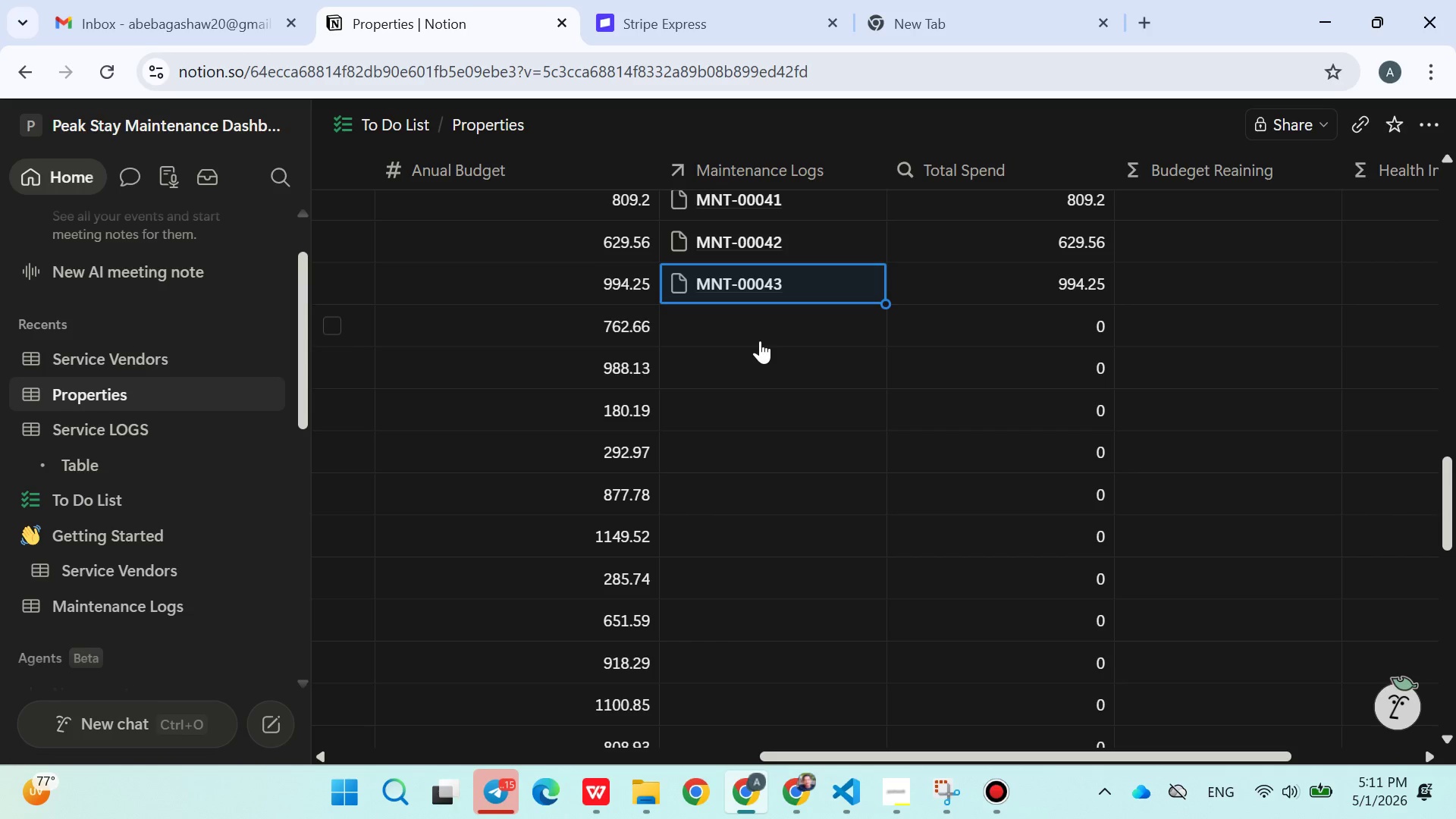 
wait(45.75)
 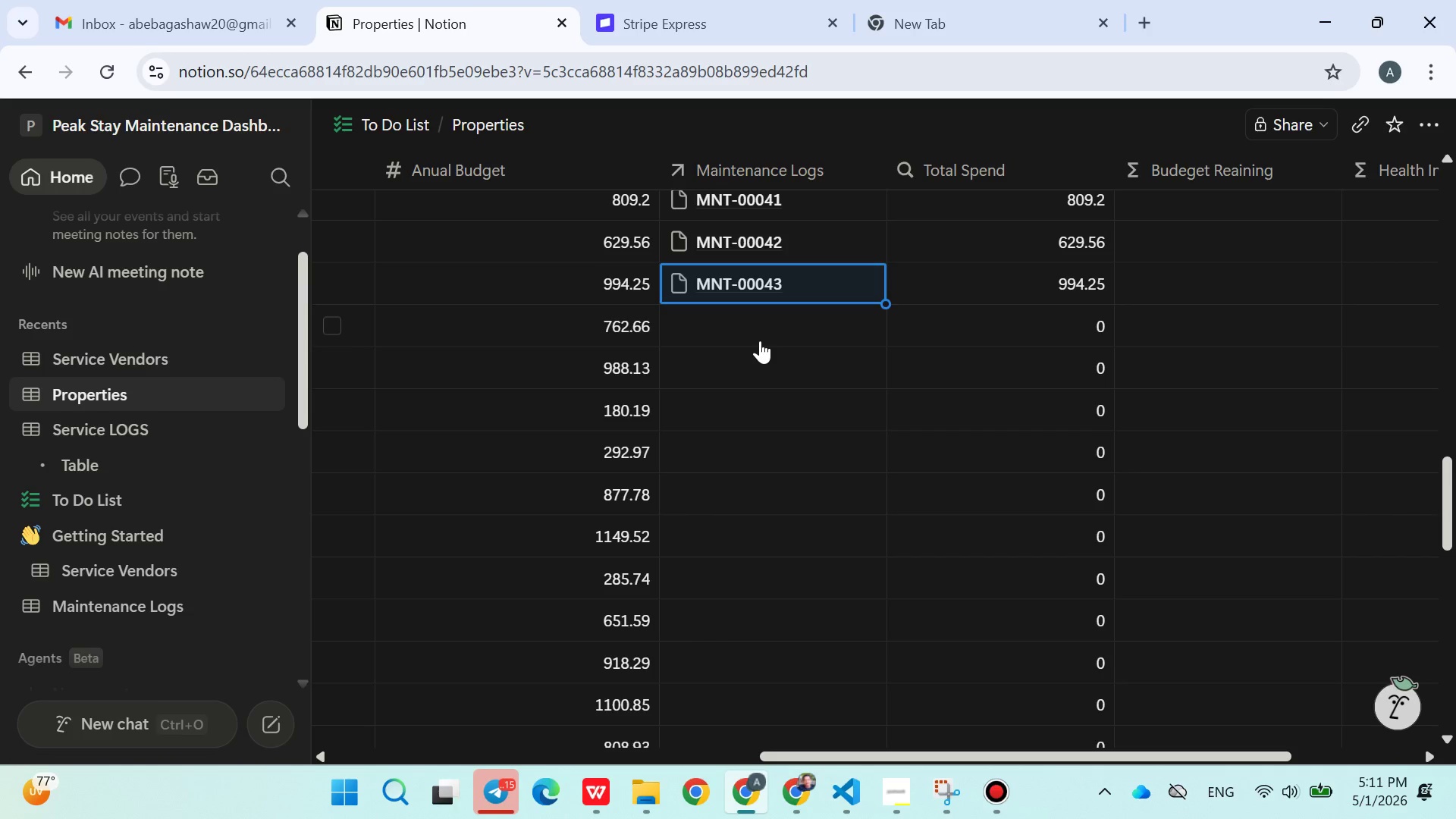 
left_click([757, 322])
 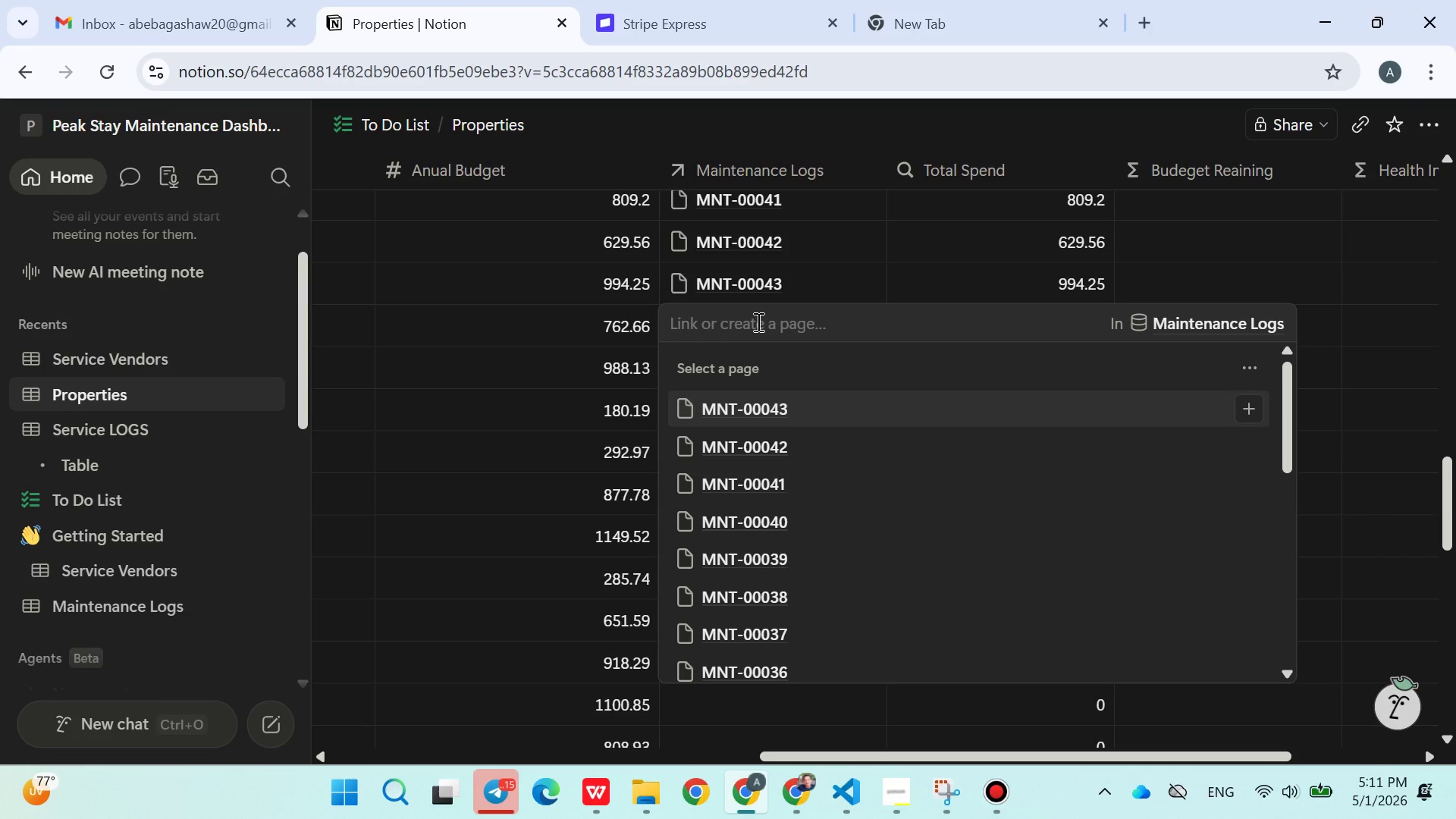 
type(0044)
key(Backspace)
key(Backspace)
type(O44)
key(Backspace)
key(Backspace)
key(Backspace)
type(044)
 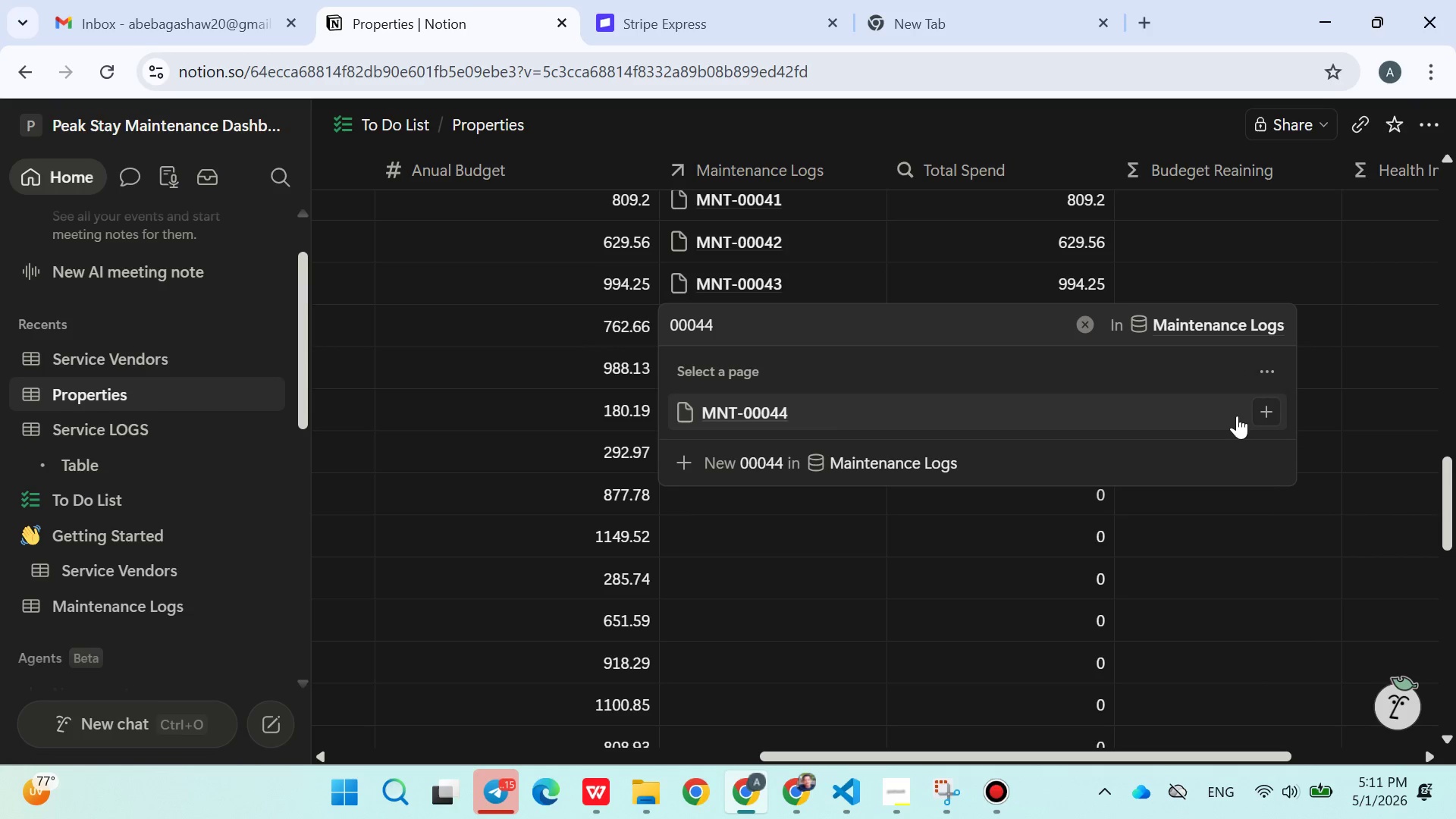 
left_click([1254, 416])
 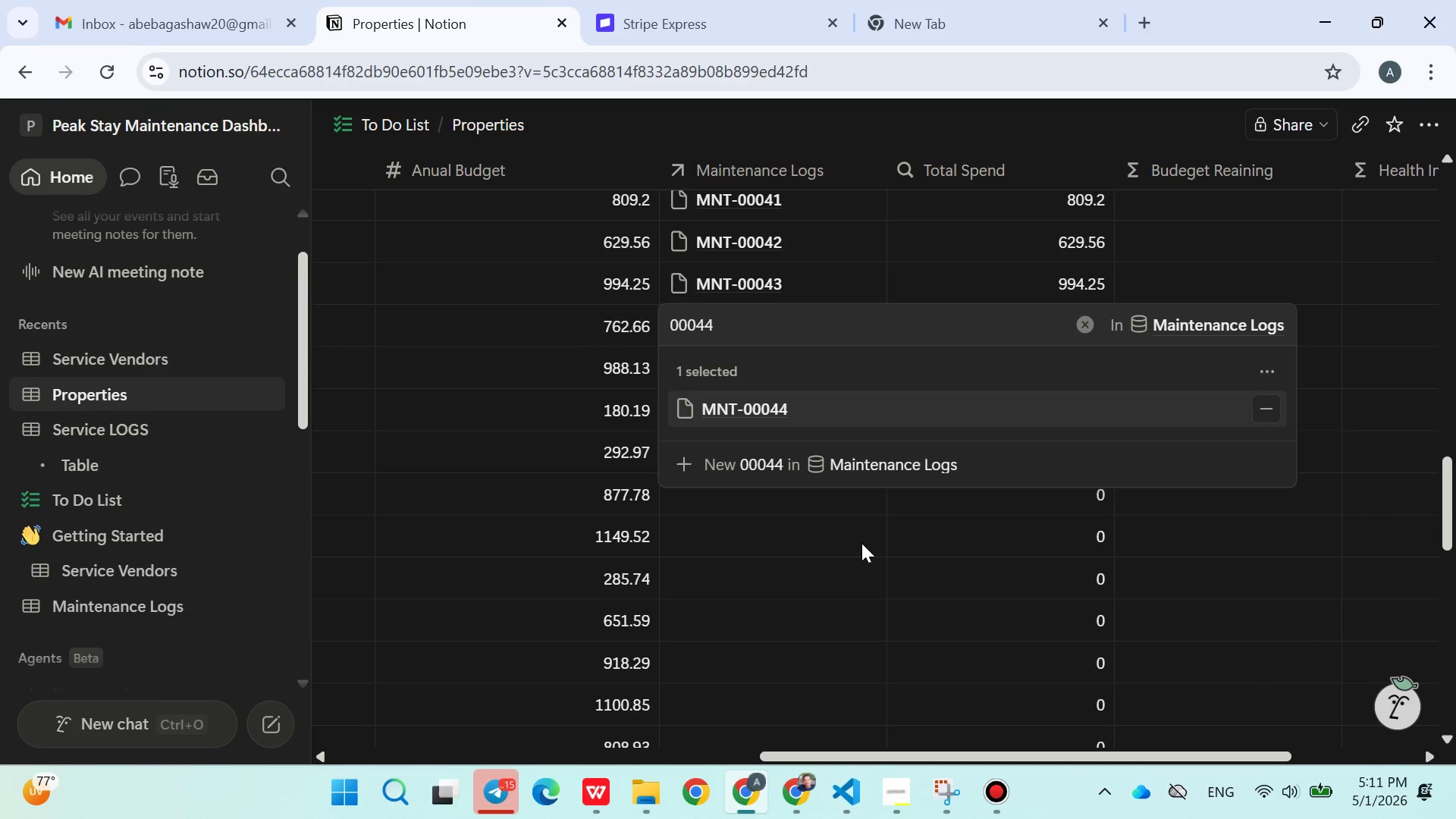 
left_click([861, 543])
 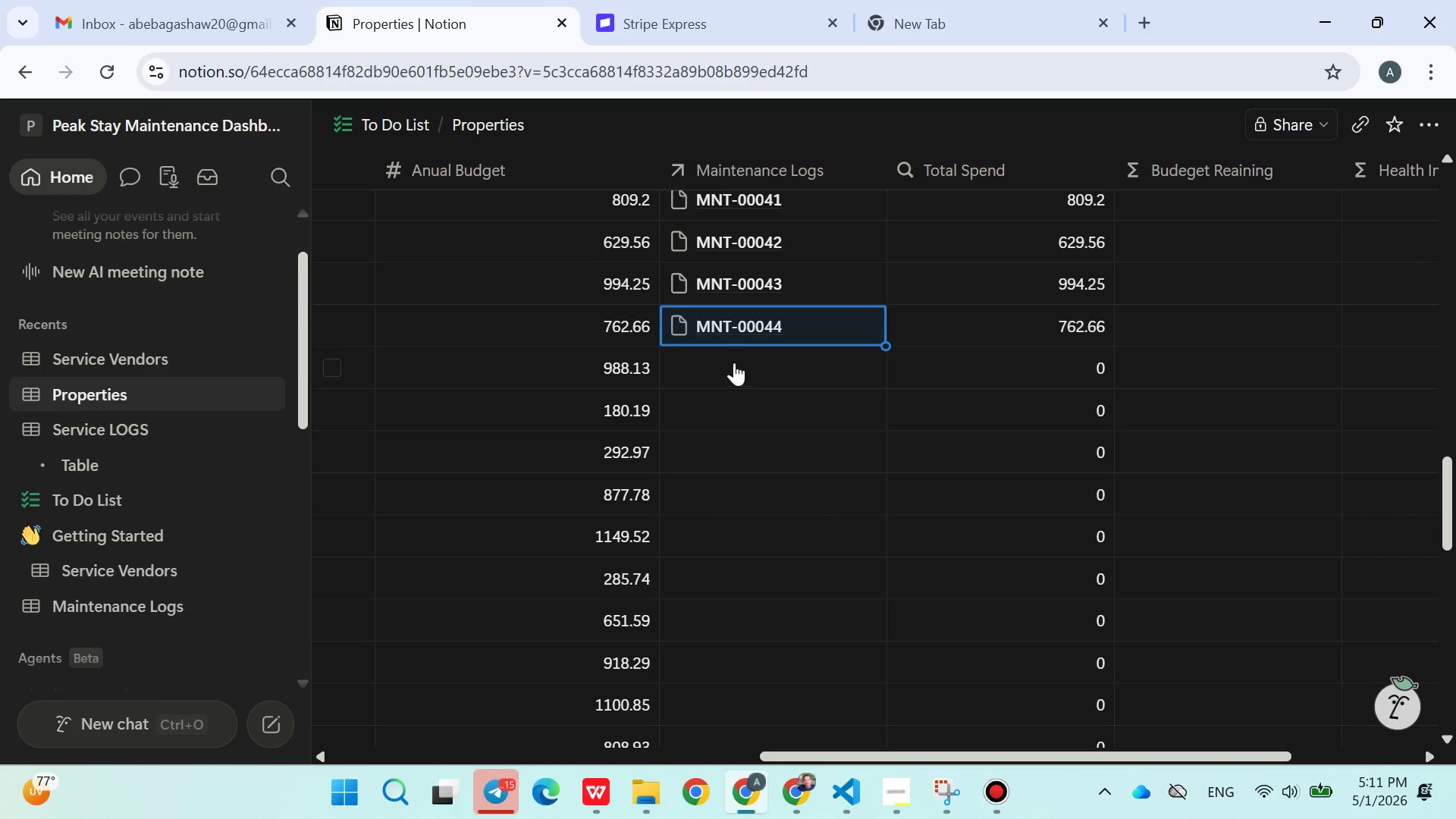 
left_click([734, 362])
 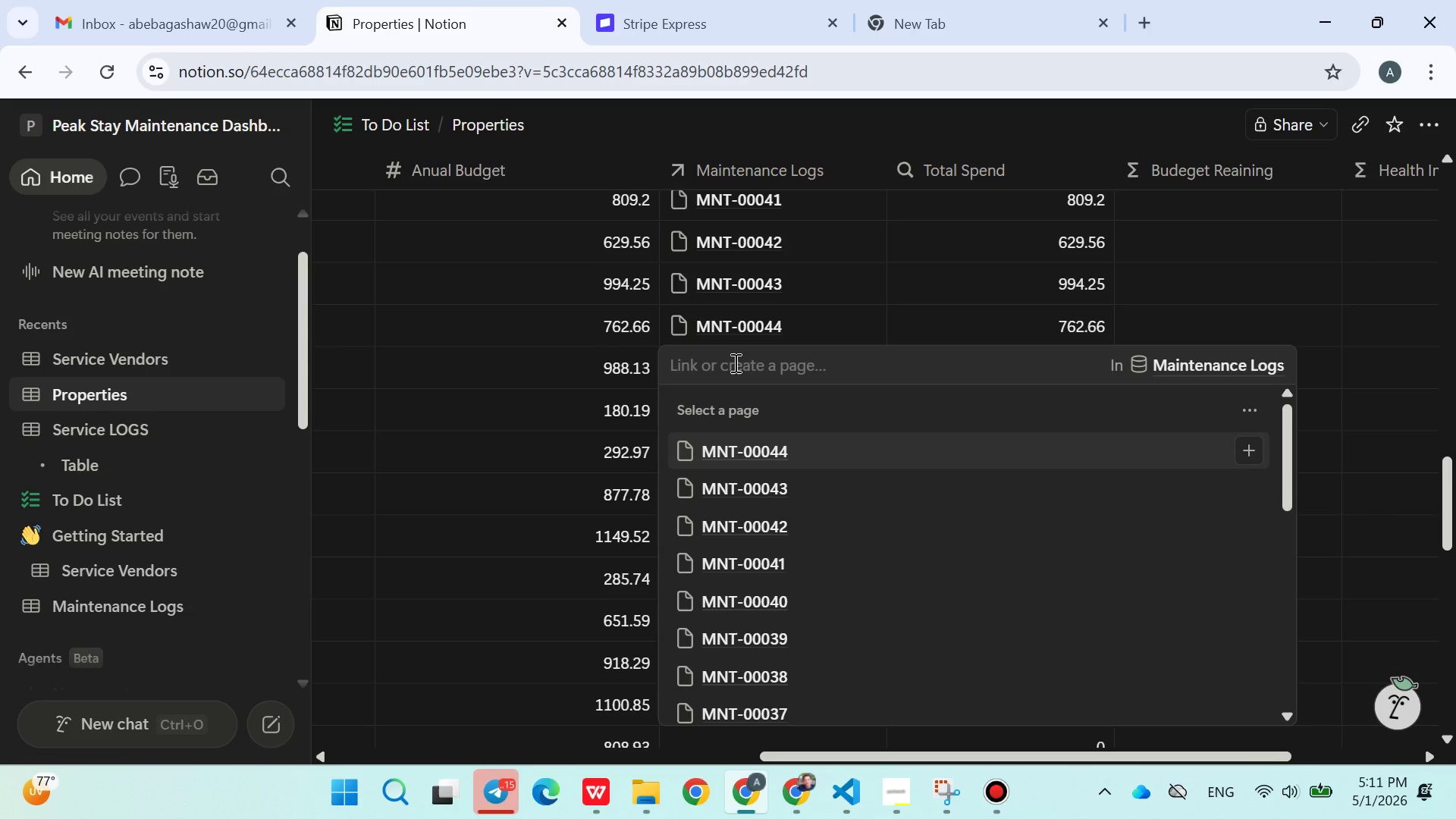 
type(00045)
 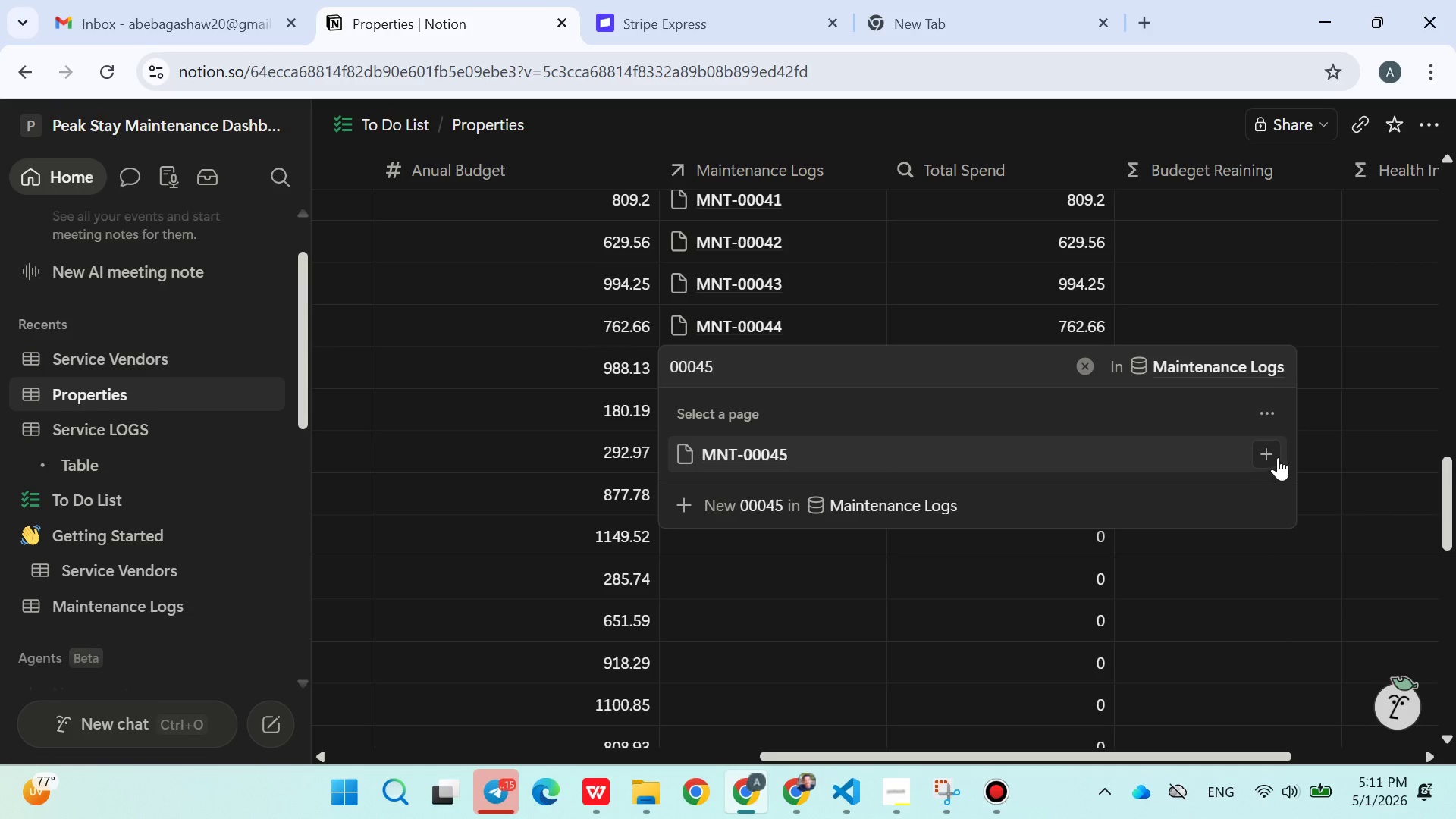 
left_click([1273, 453])
 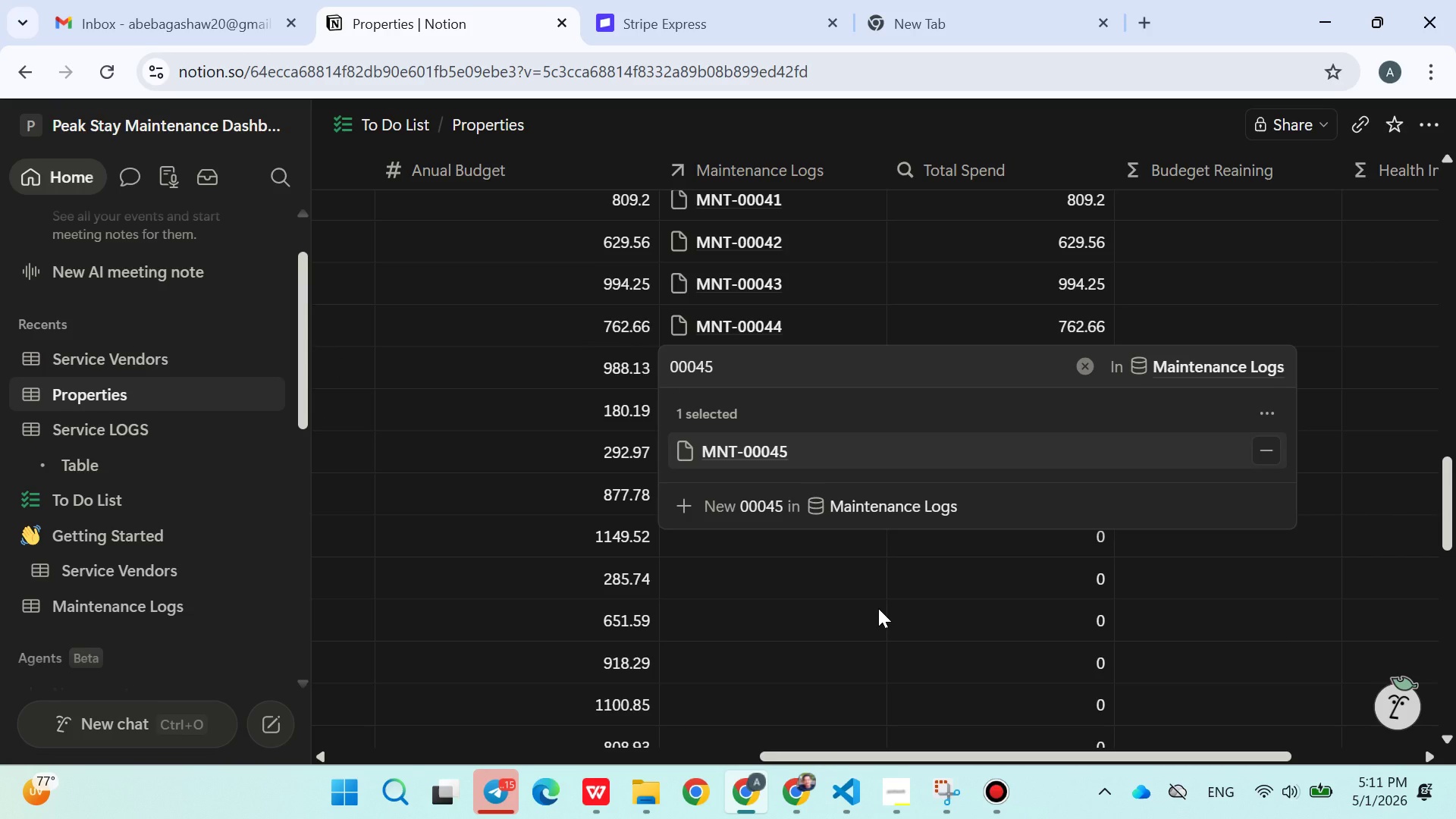 
left_click([878, 608])
 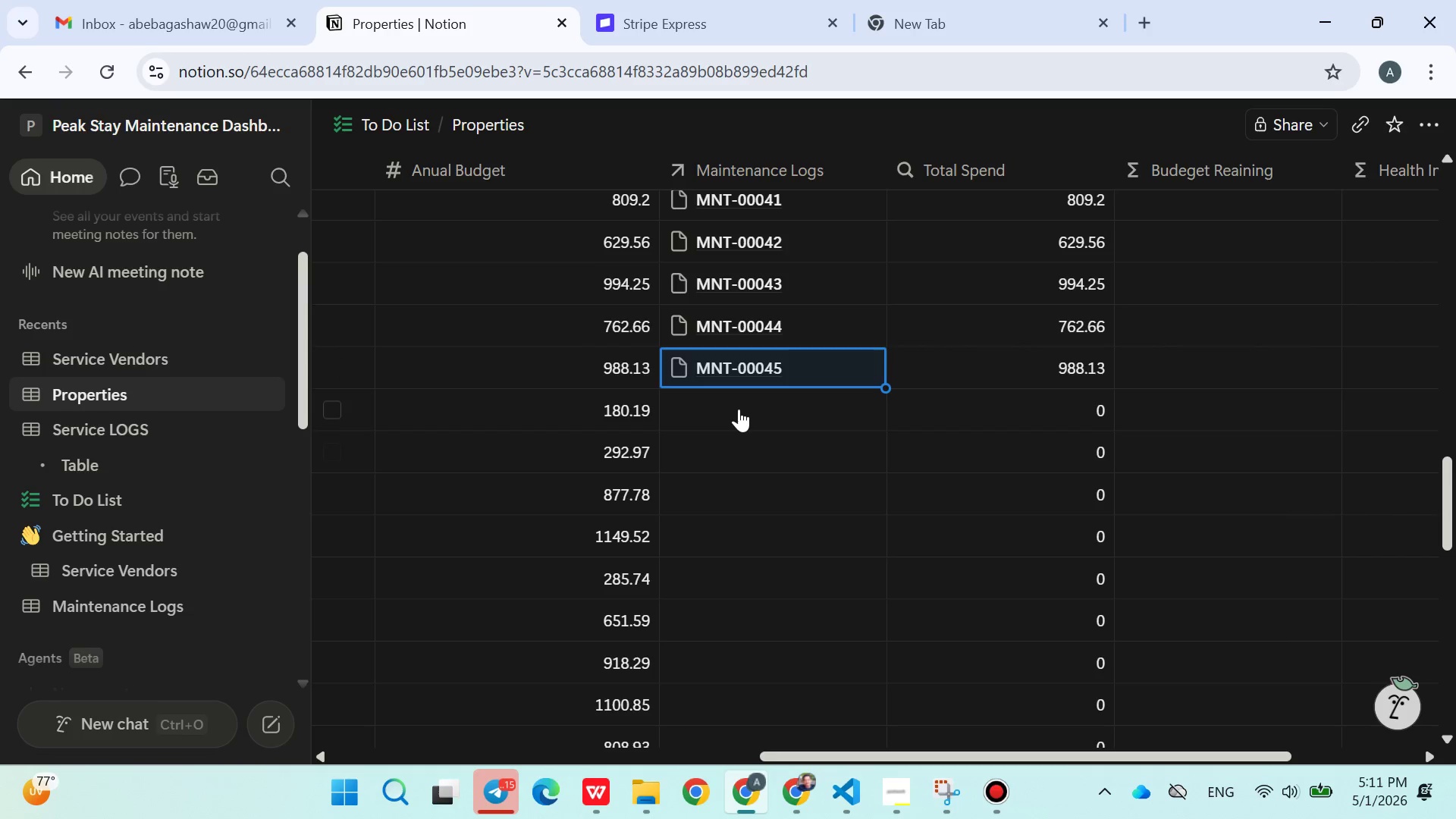 
left_click([738, 407])
 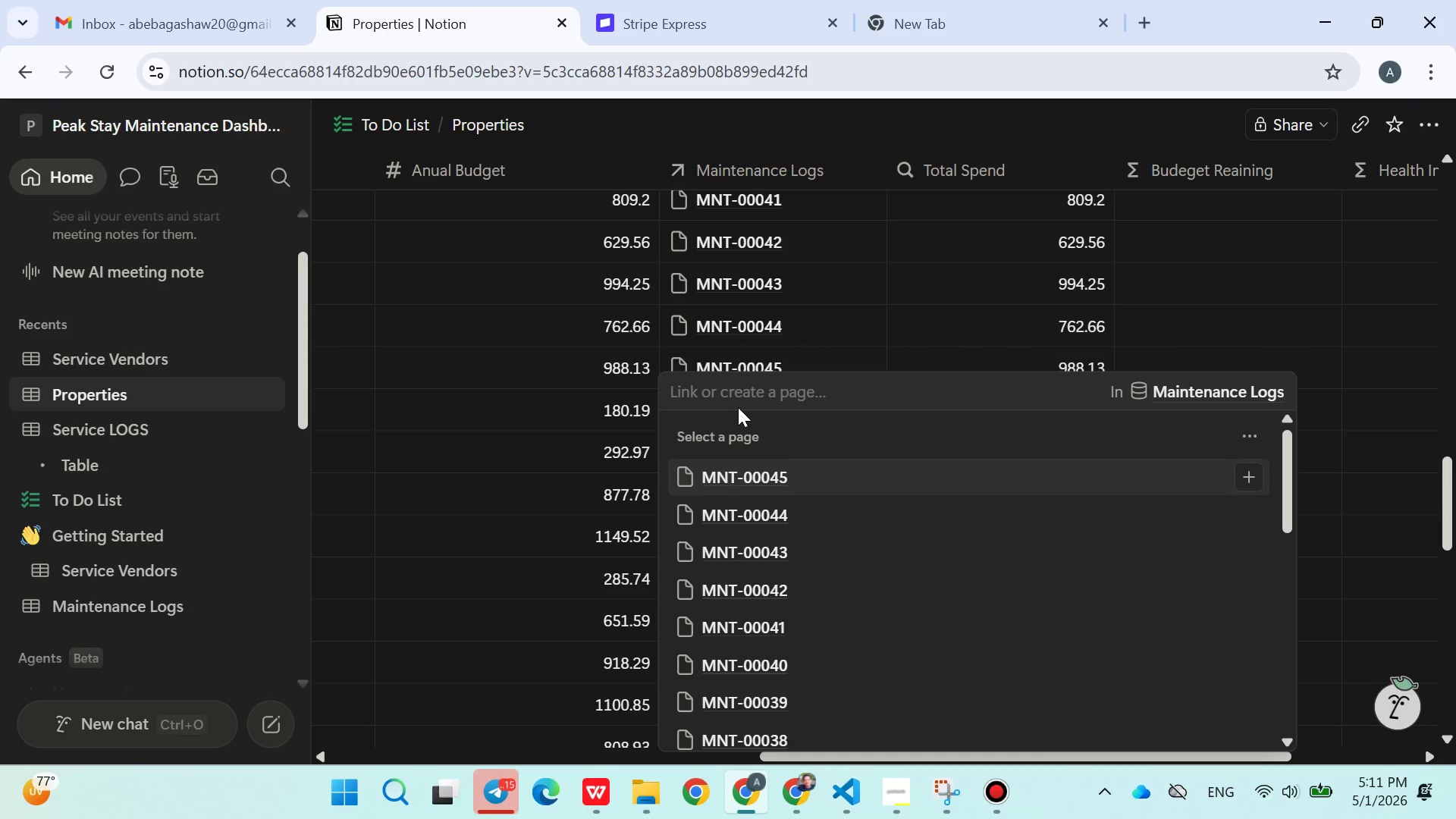 
type(00046)
 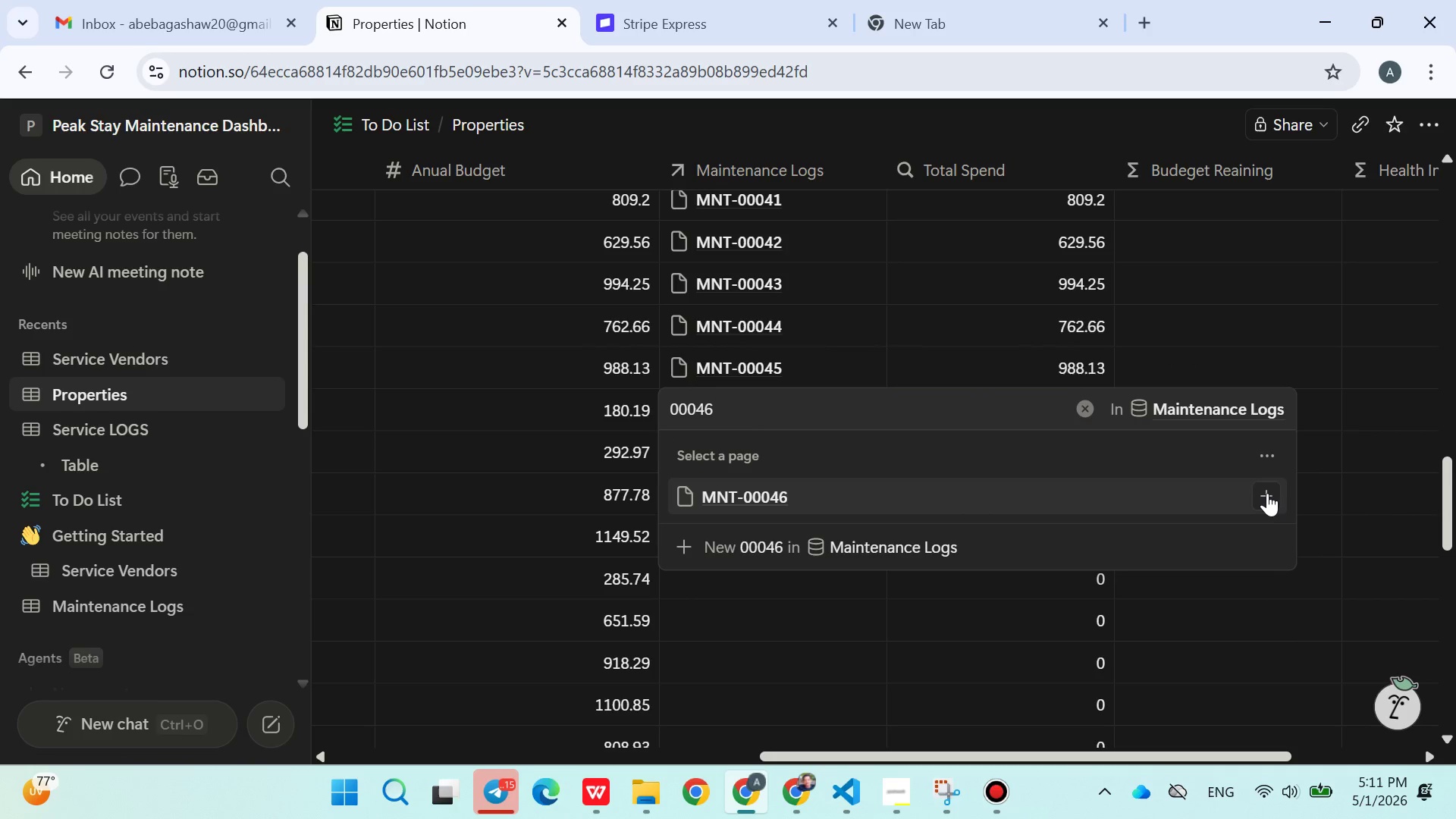 
left_click([1264, 494])
 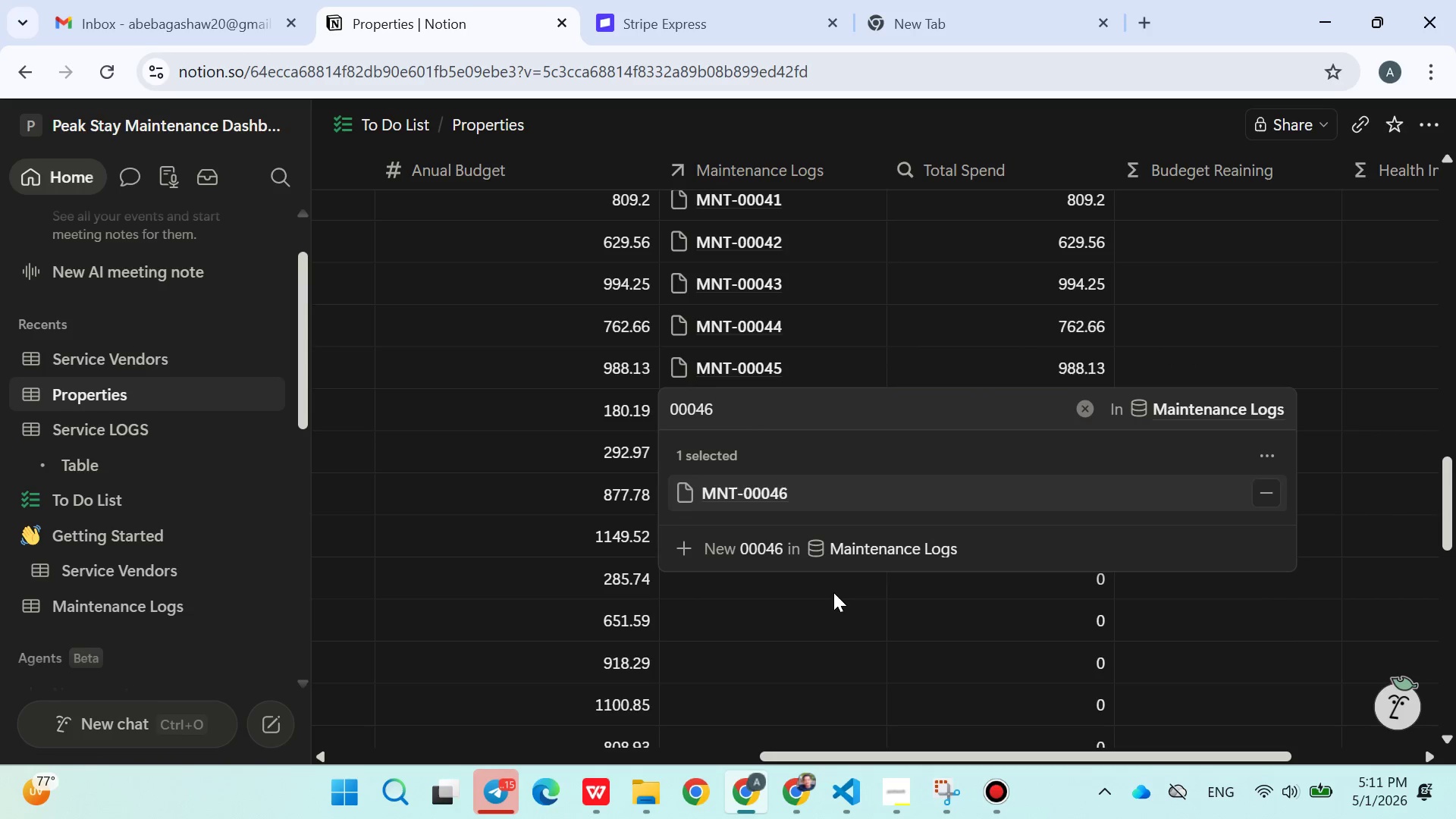 
left_click([833, 592])
 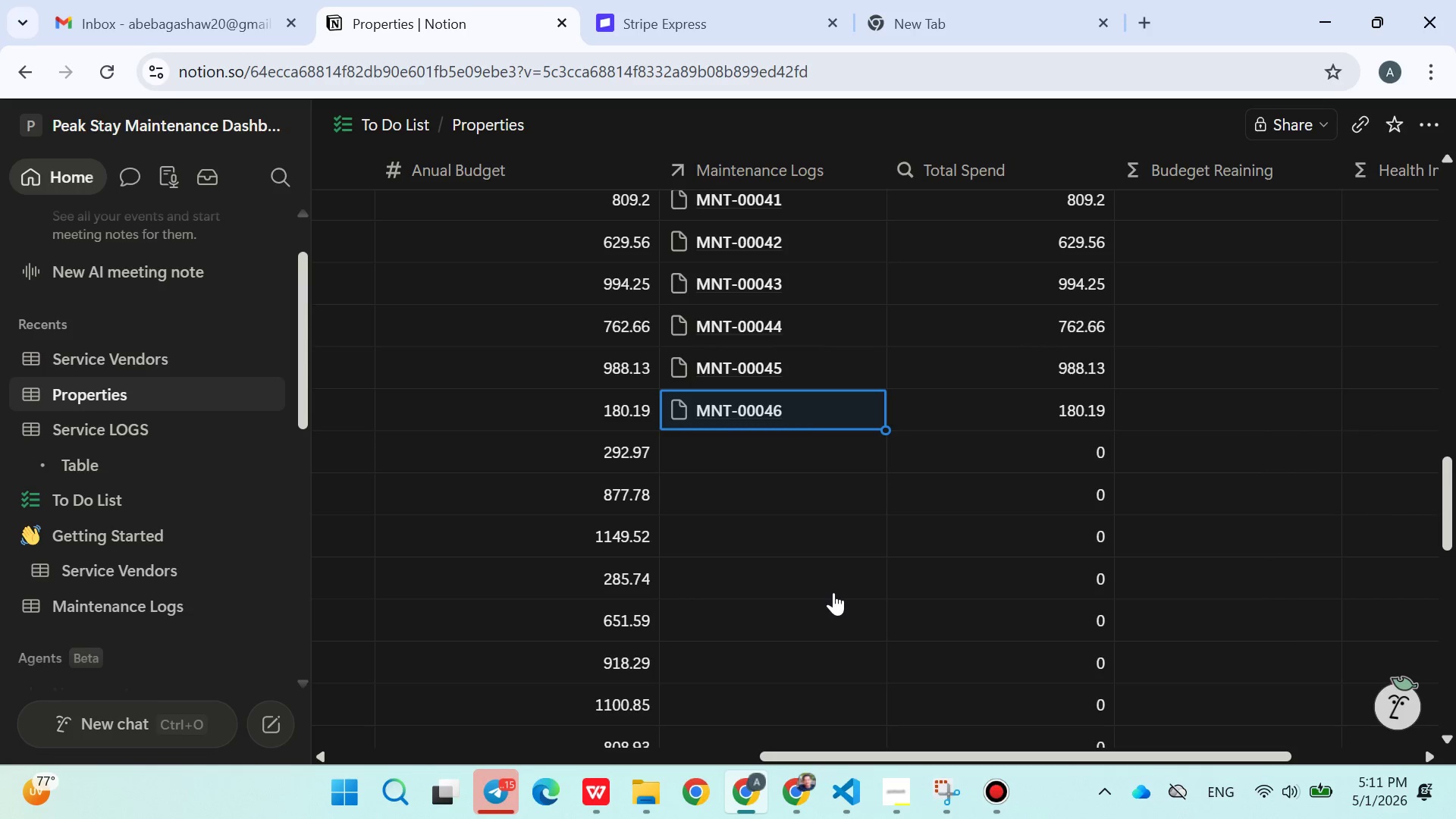 
left_click([745, 447])
 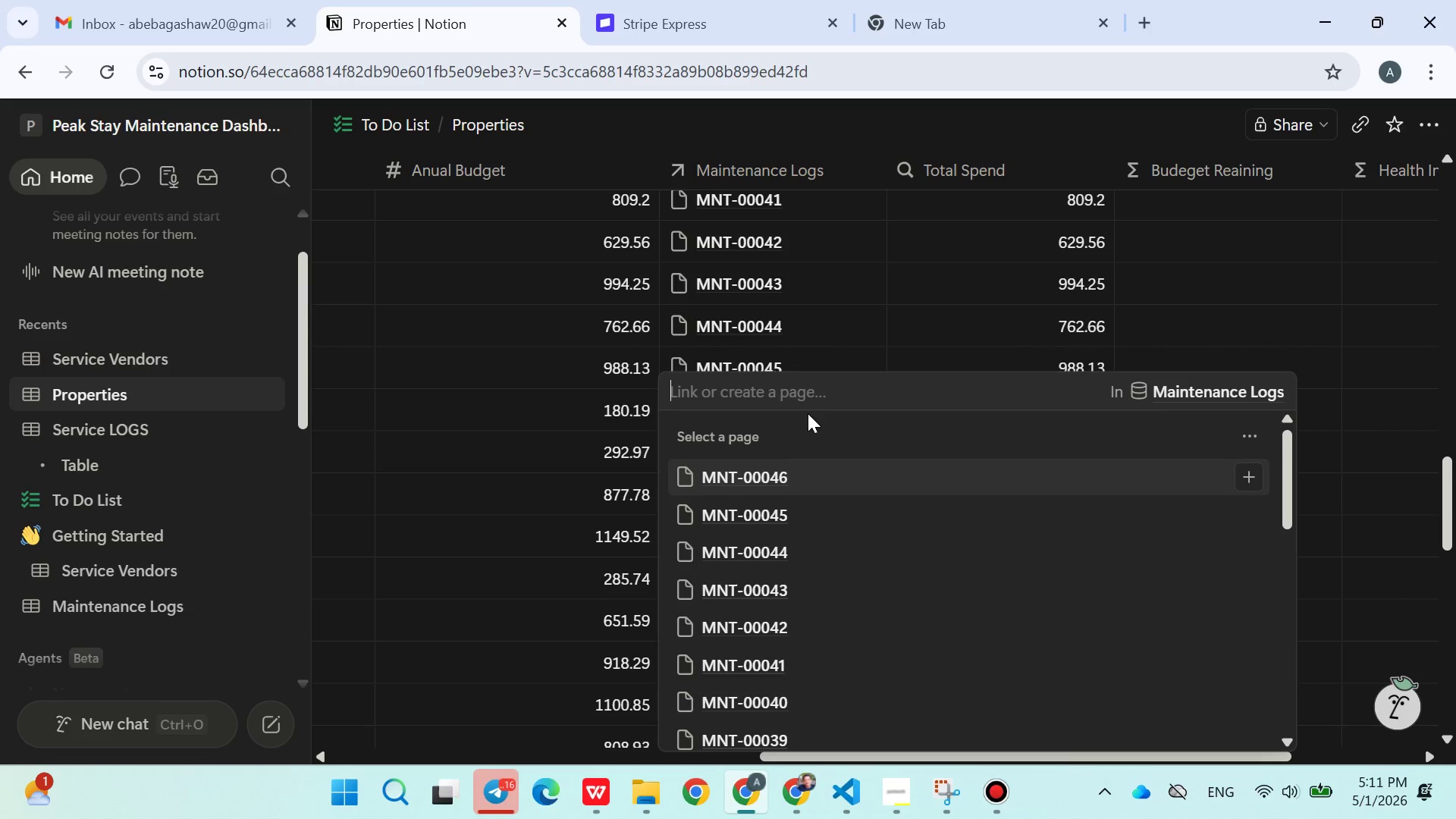 
left_click([824, 337])
 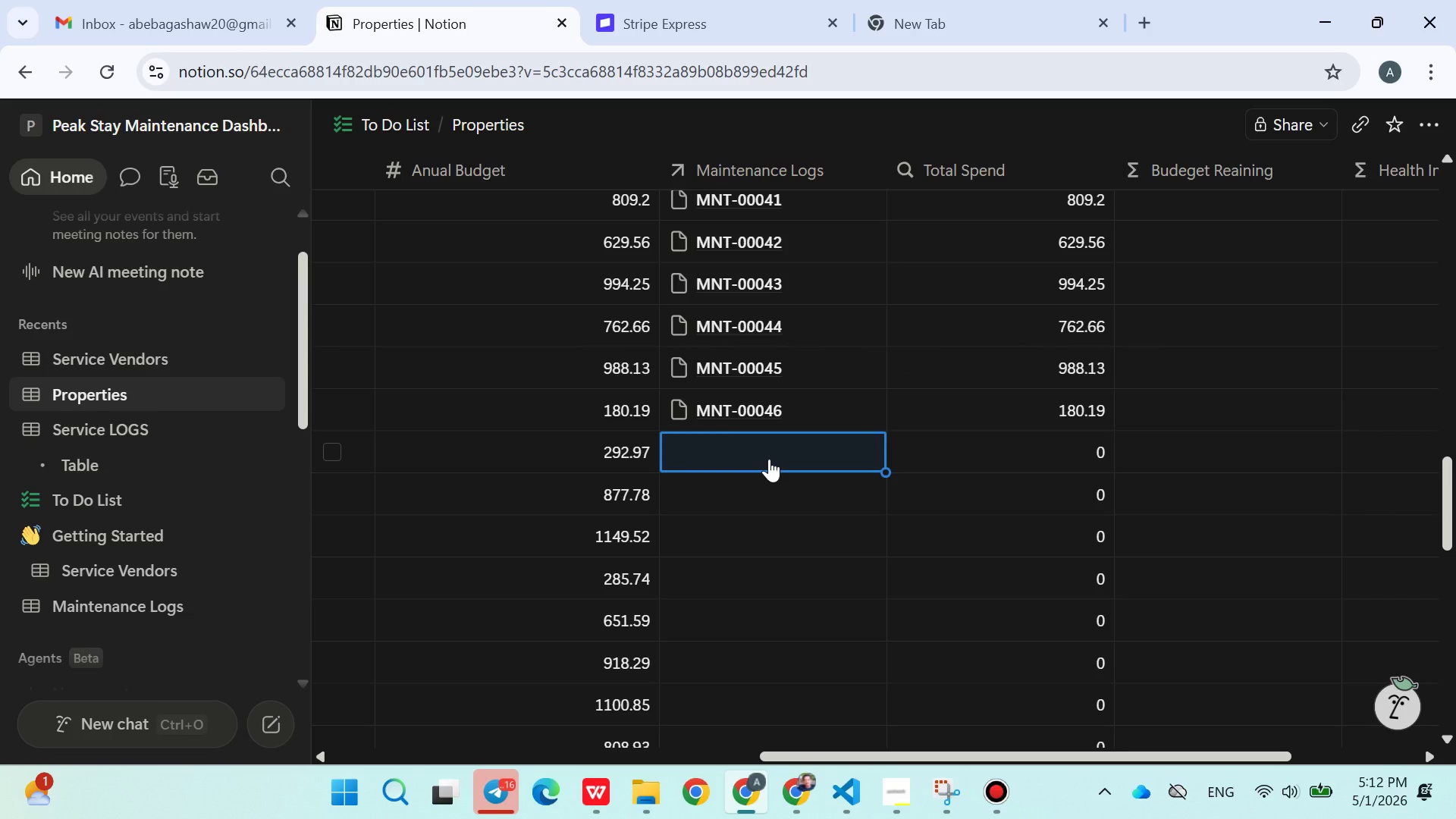 
left_click([769, 459])
 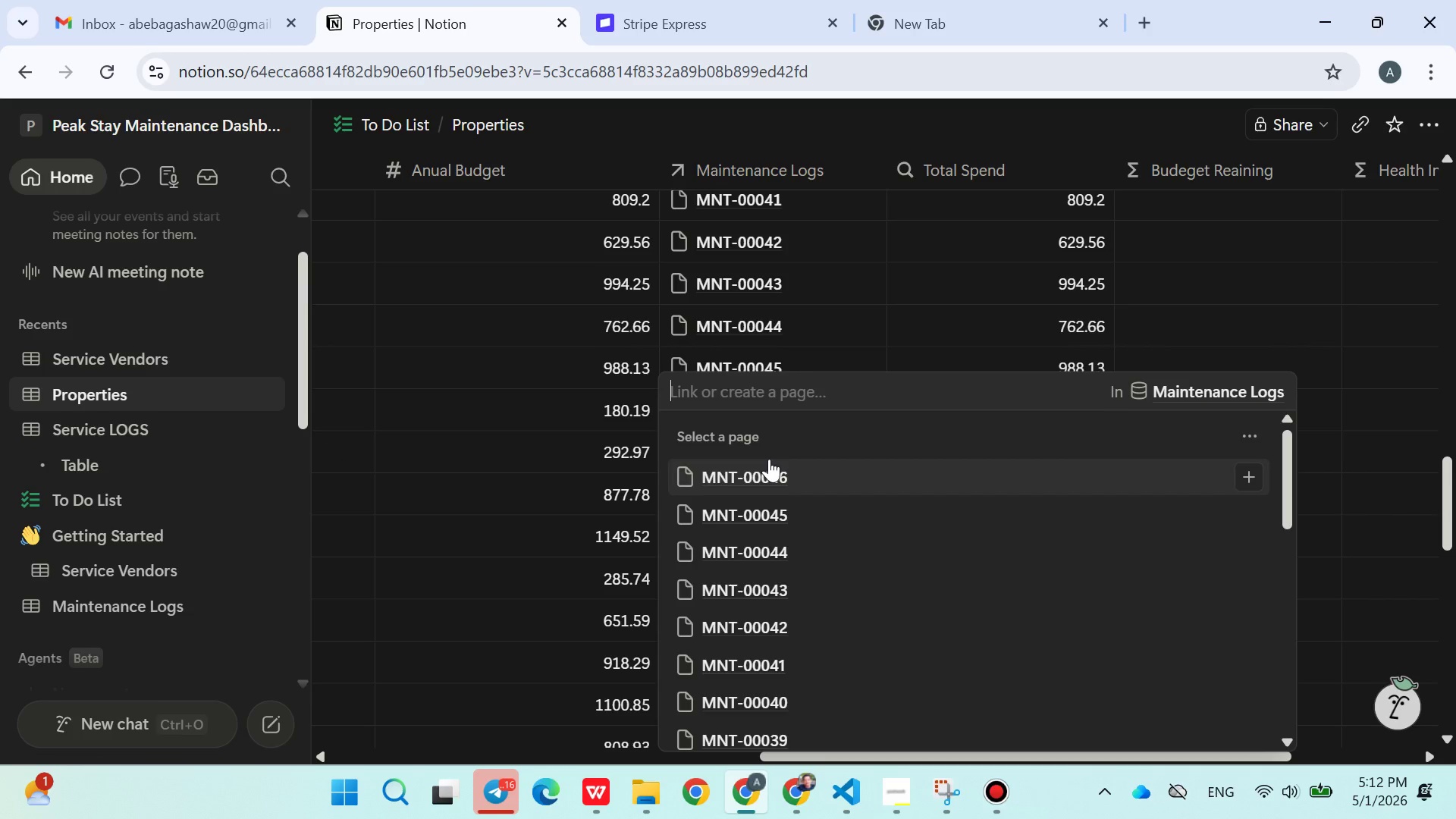 
type(00047)
 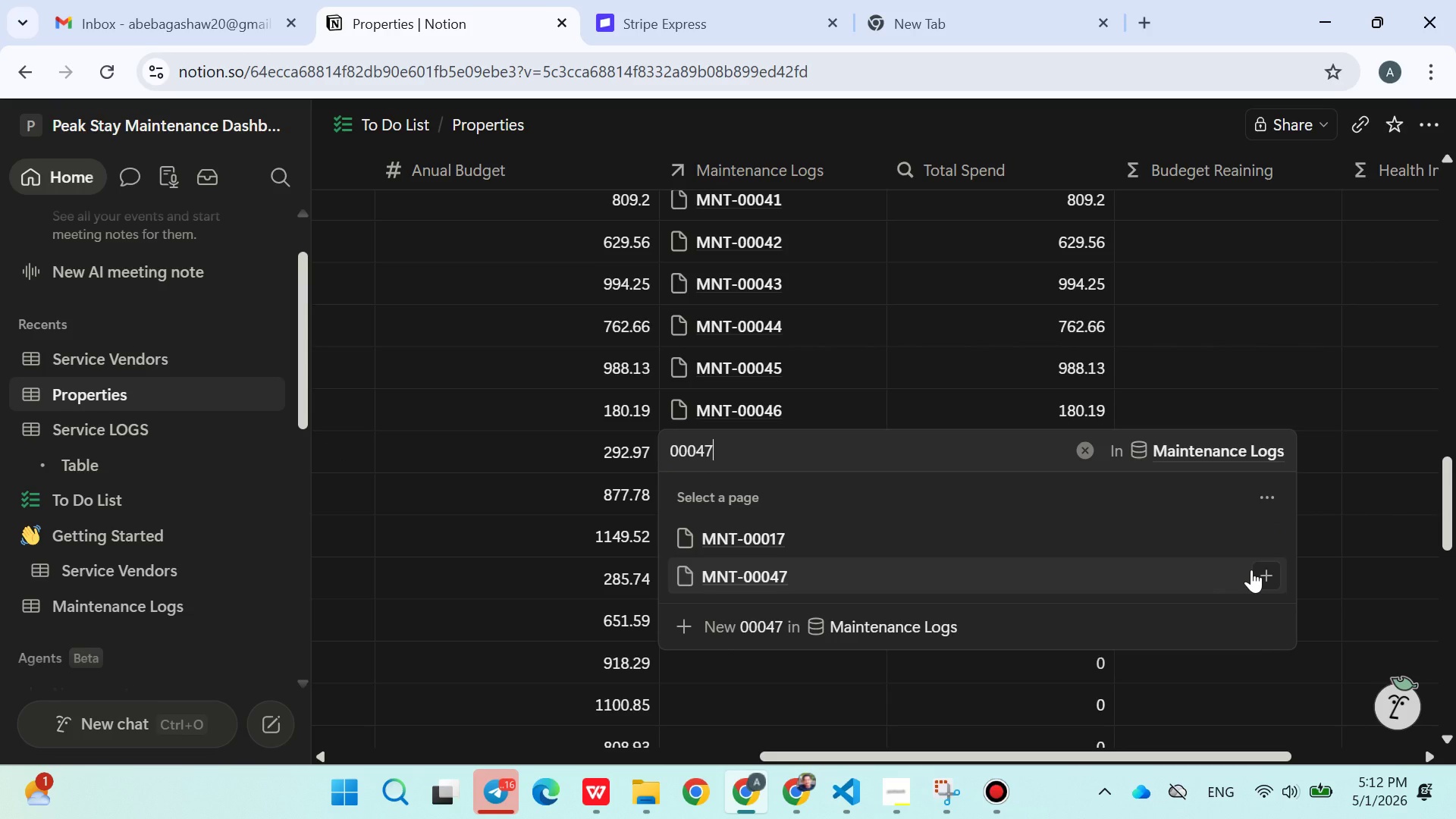 
left_click([1267, 578])
 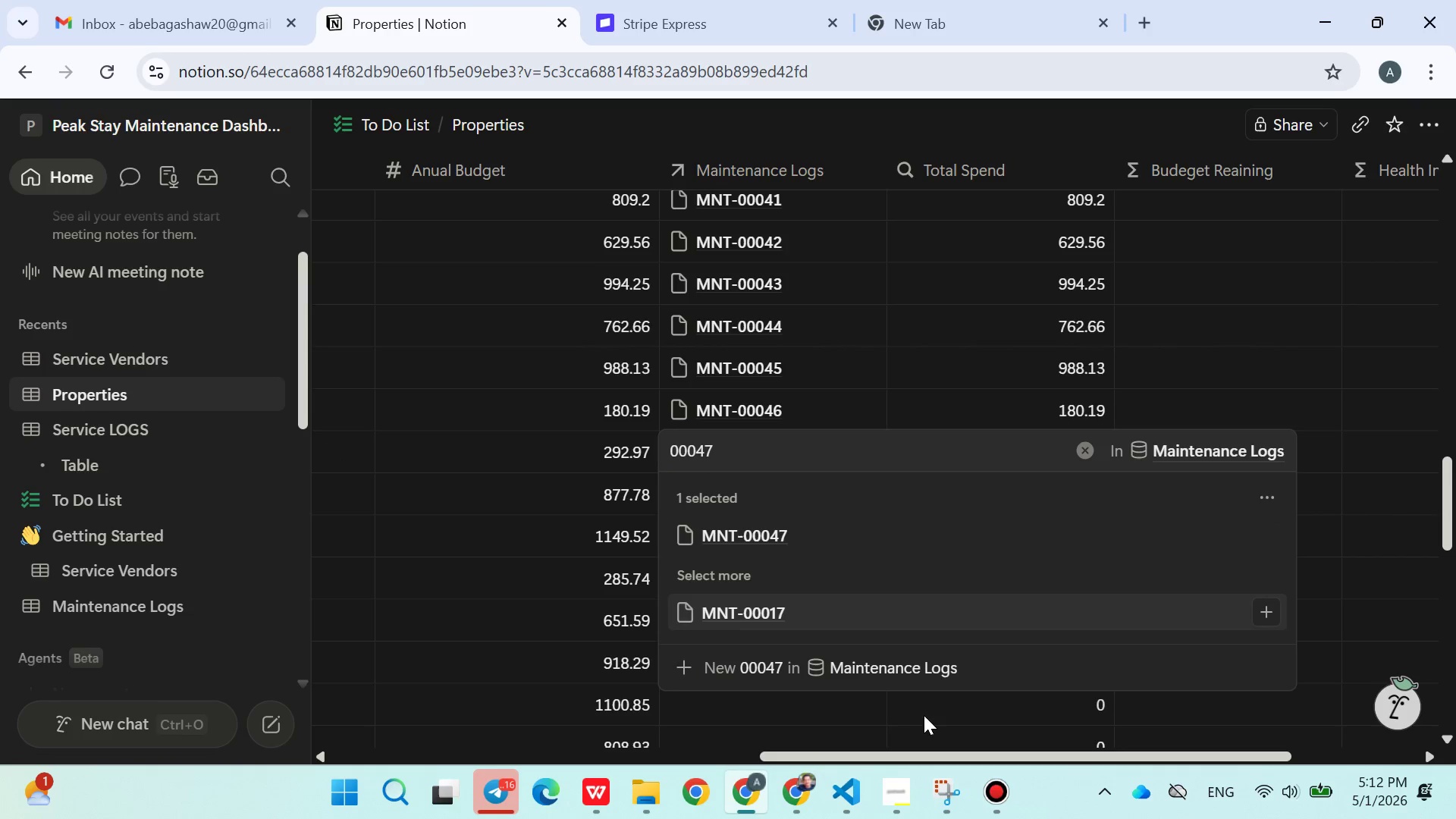 
left_click([919, 715])
 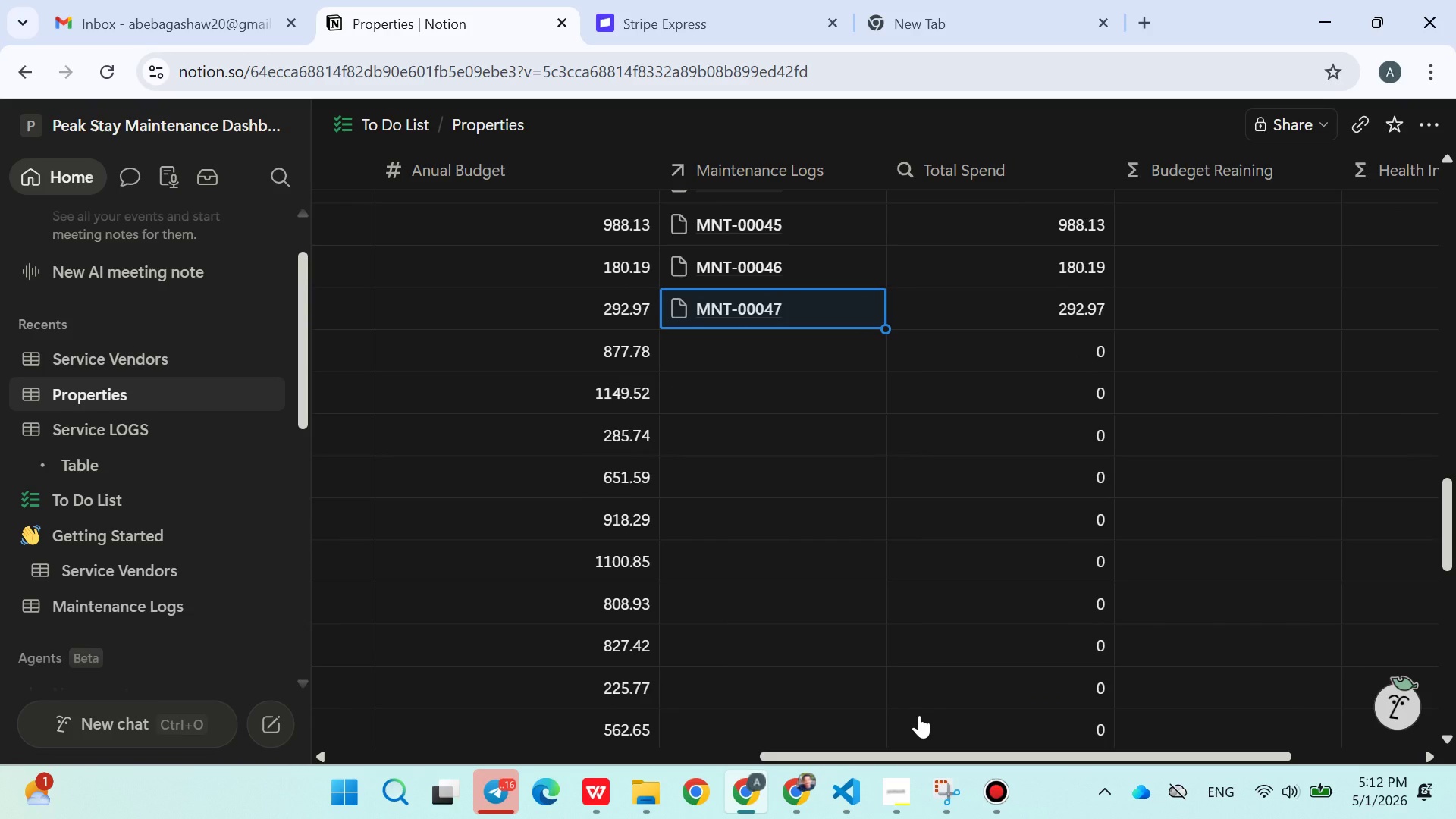 
wait(9.91)
 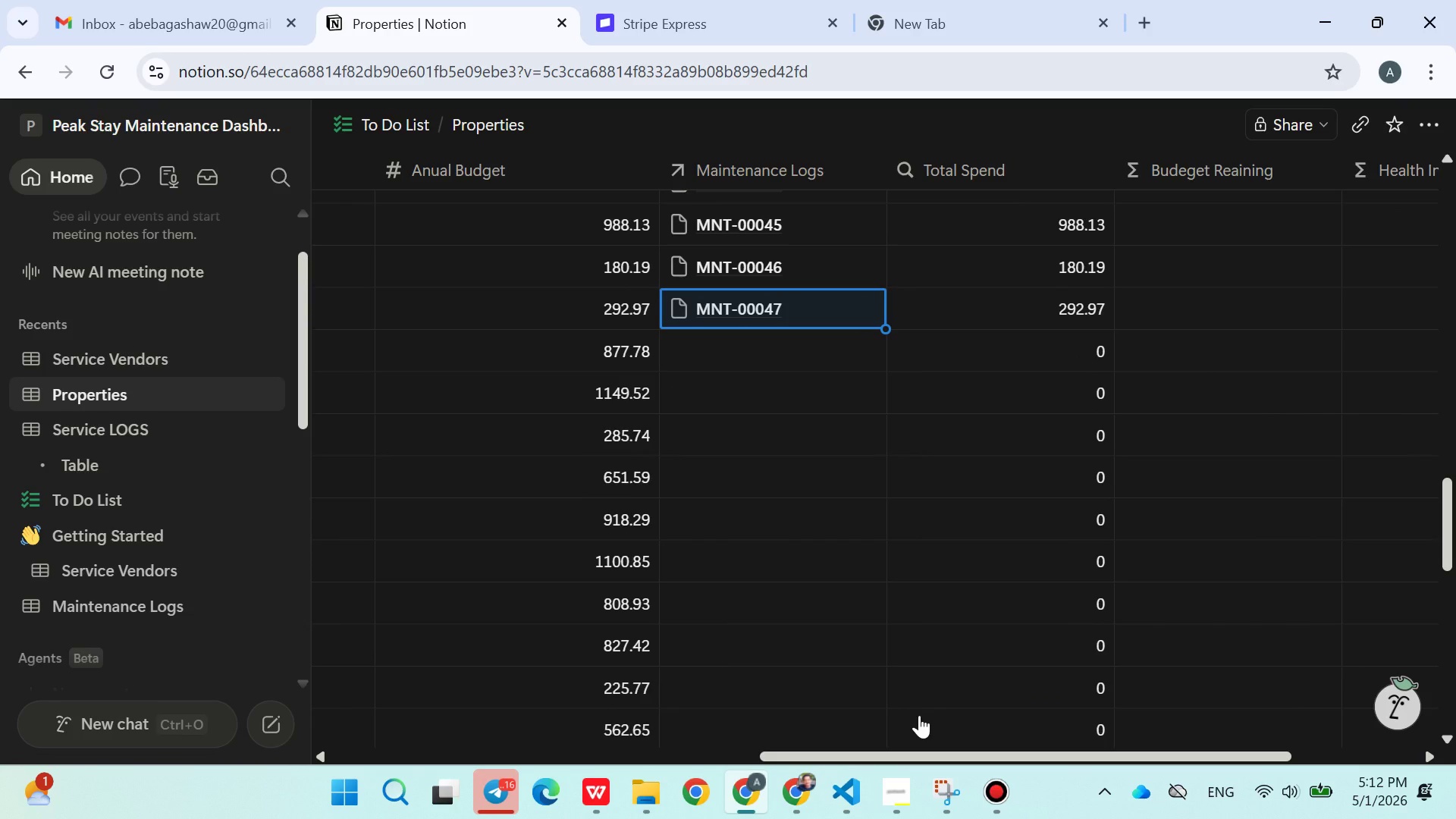 
left_click([199, 33])
 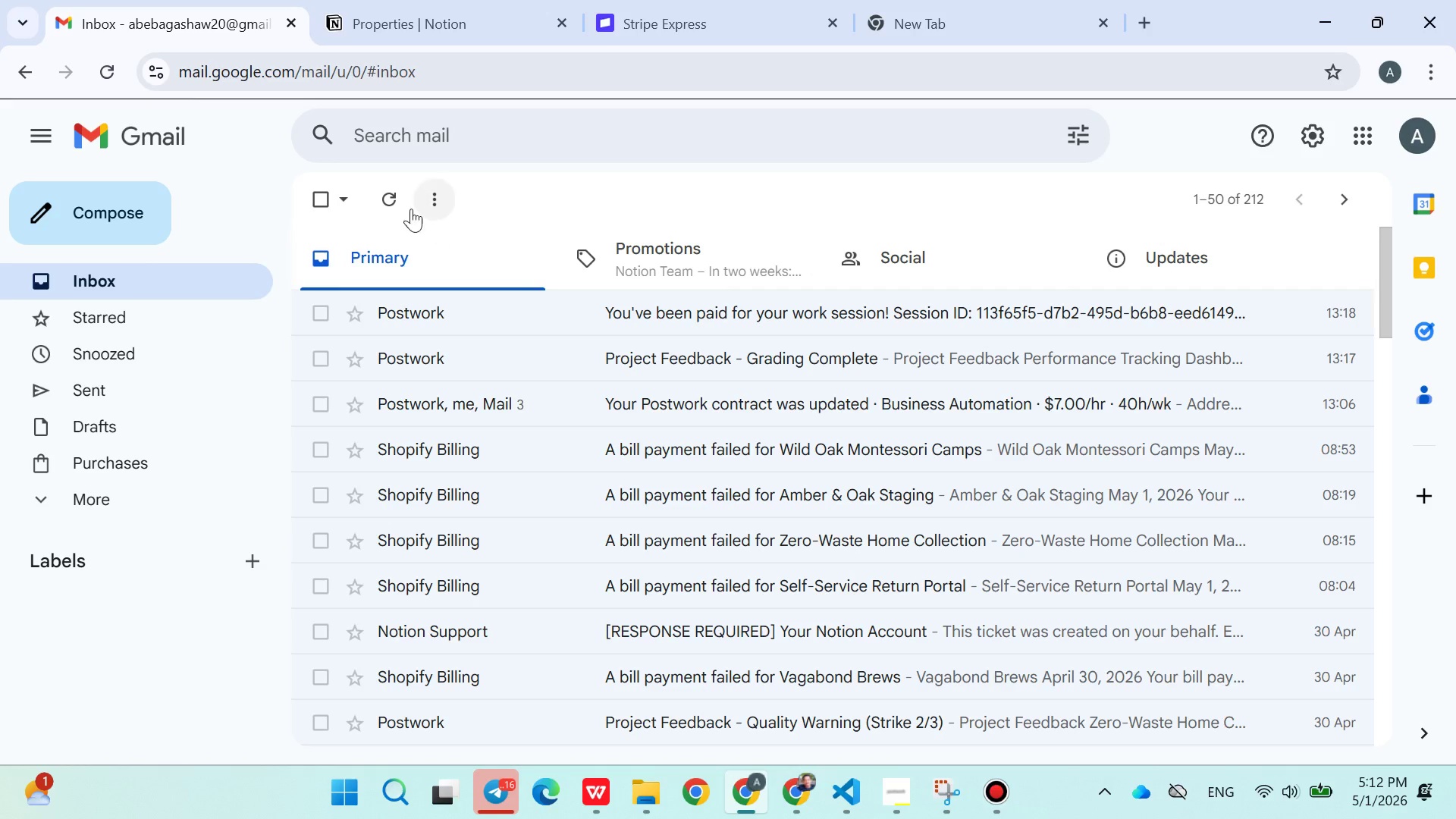 
left_click([393, 192])
 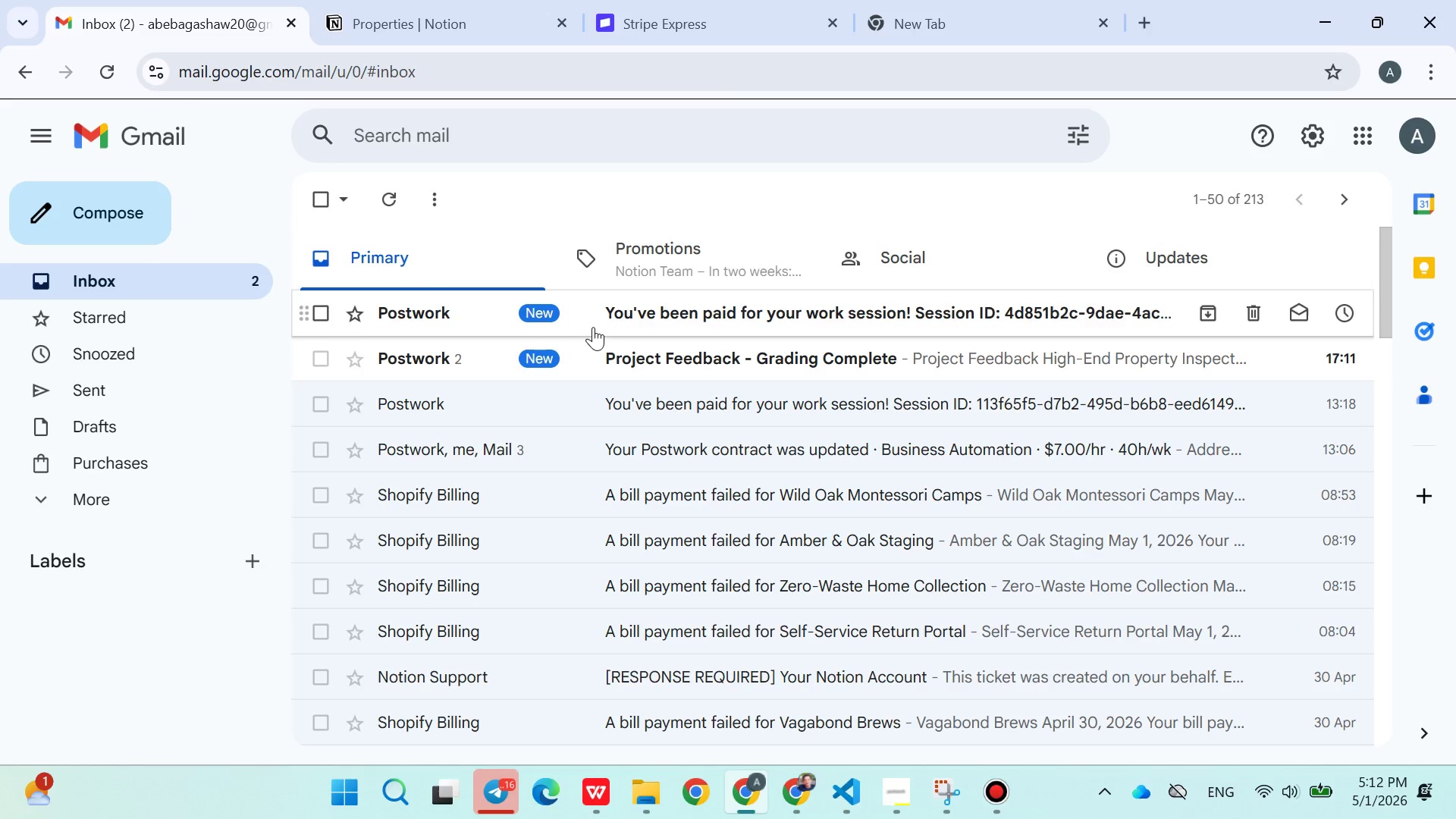 
left_click([586, 347])
 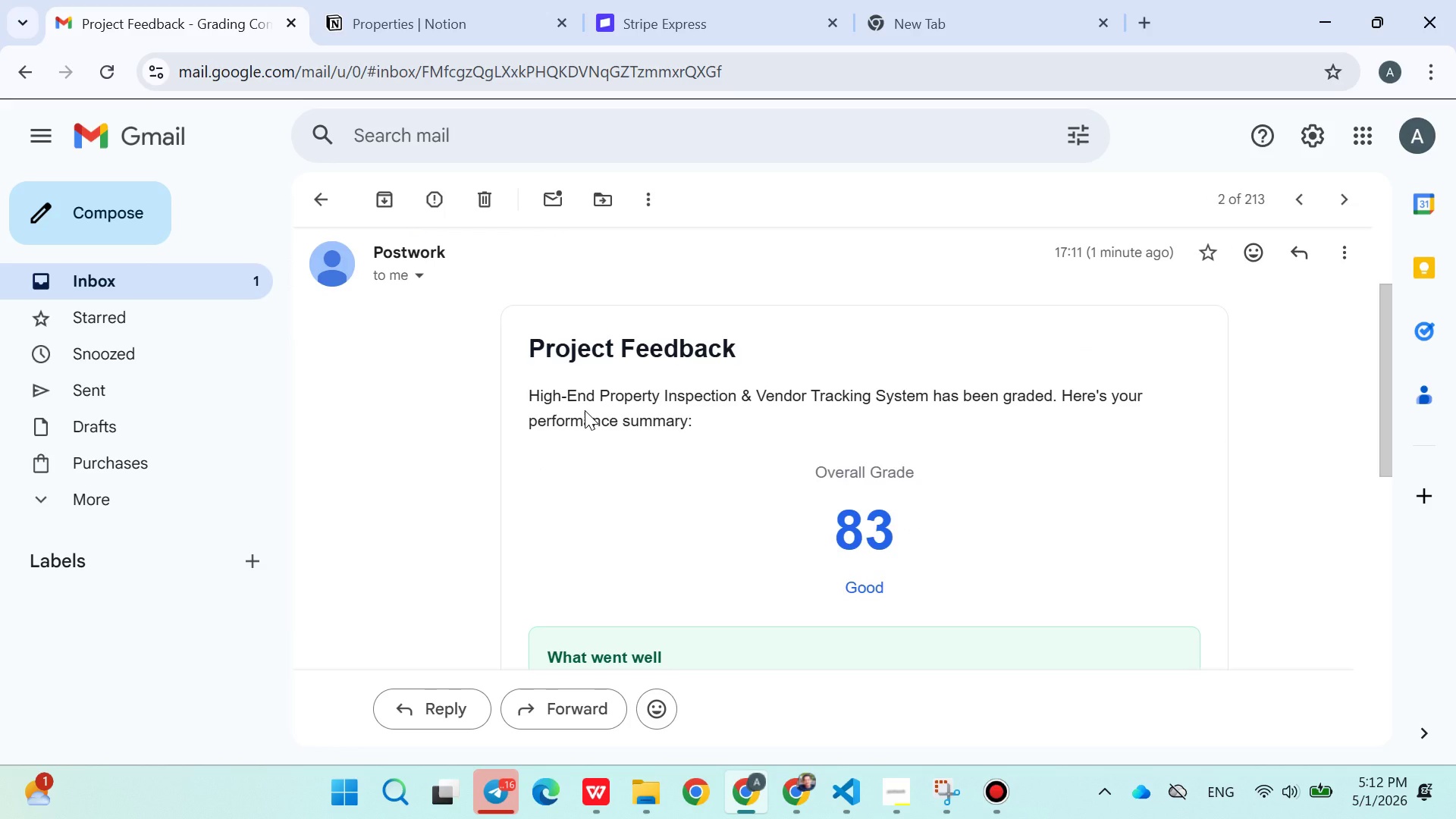 
wait(11.34)
 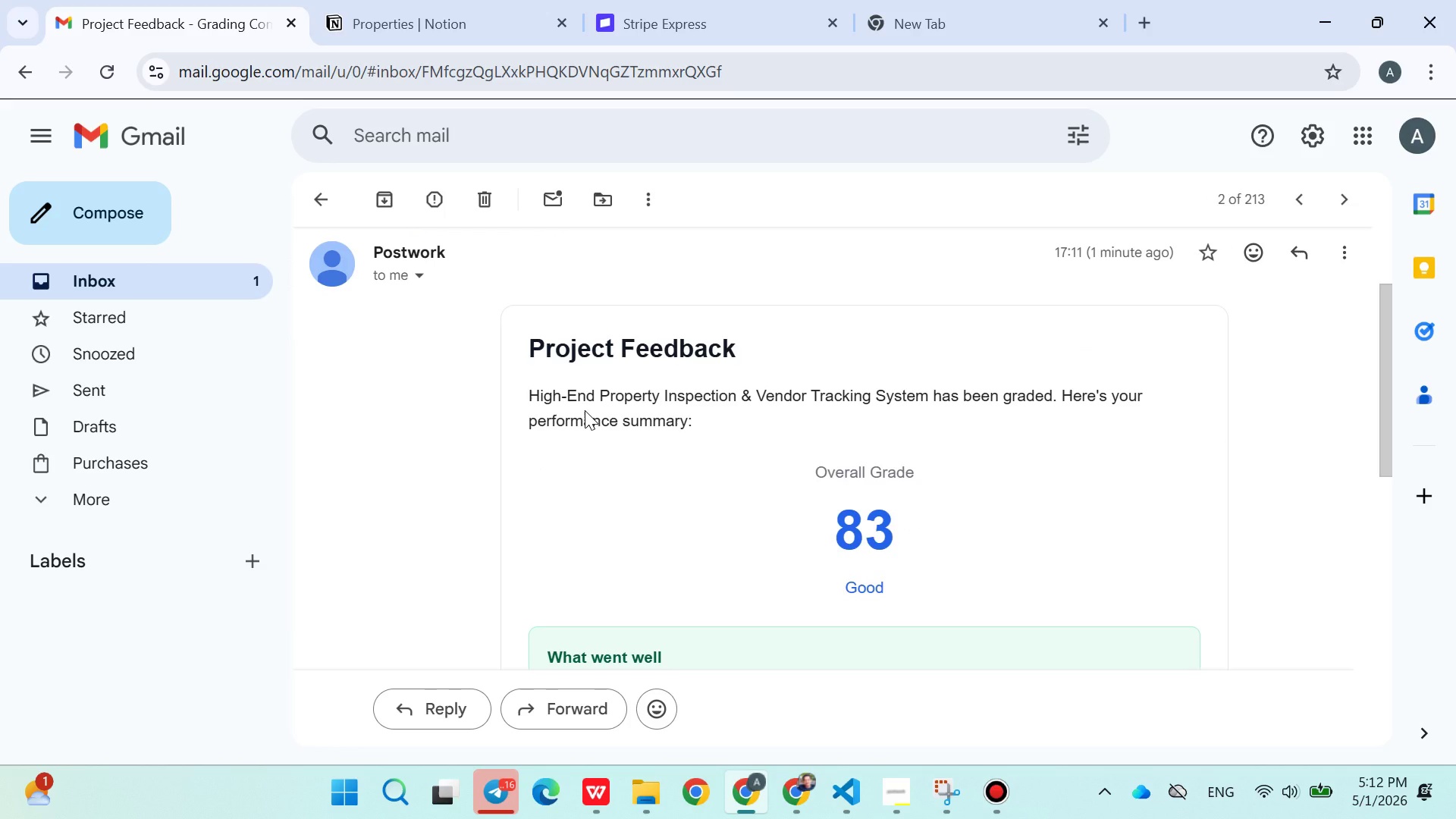 
left_click([323, 180])
 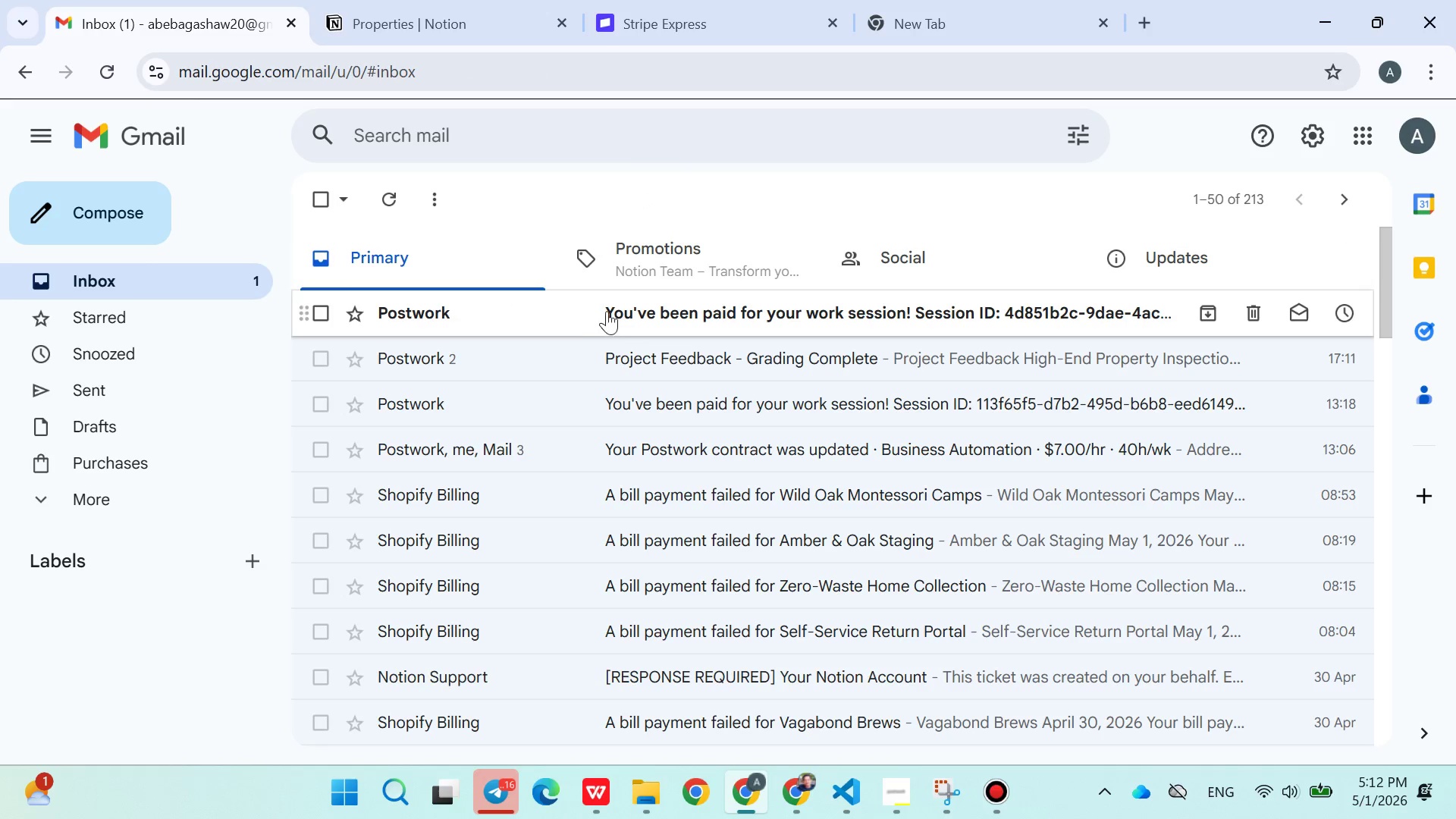 
left_click([607, 309])
 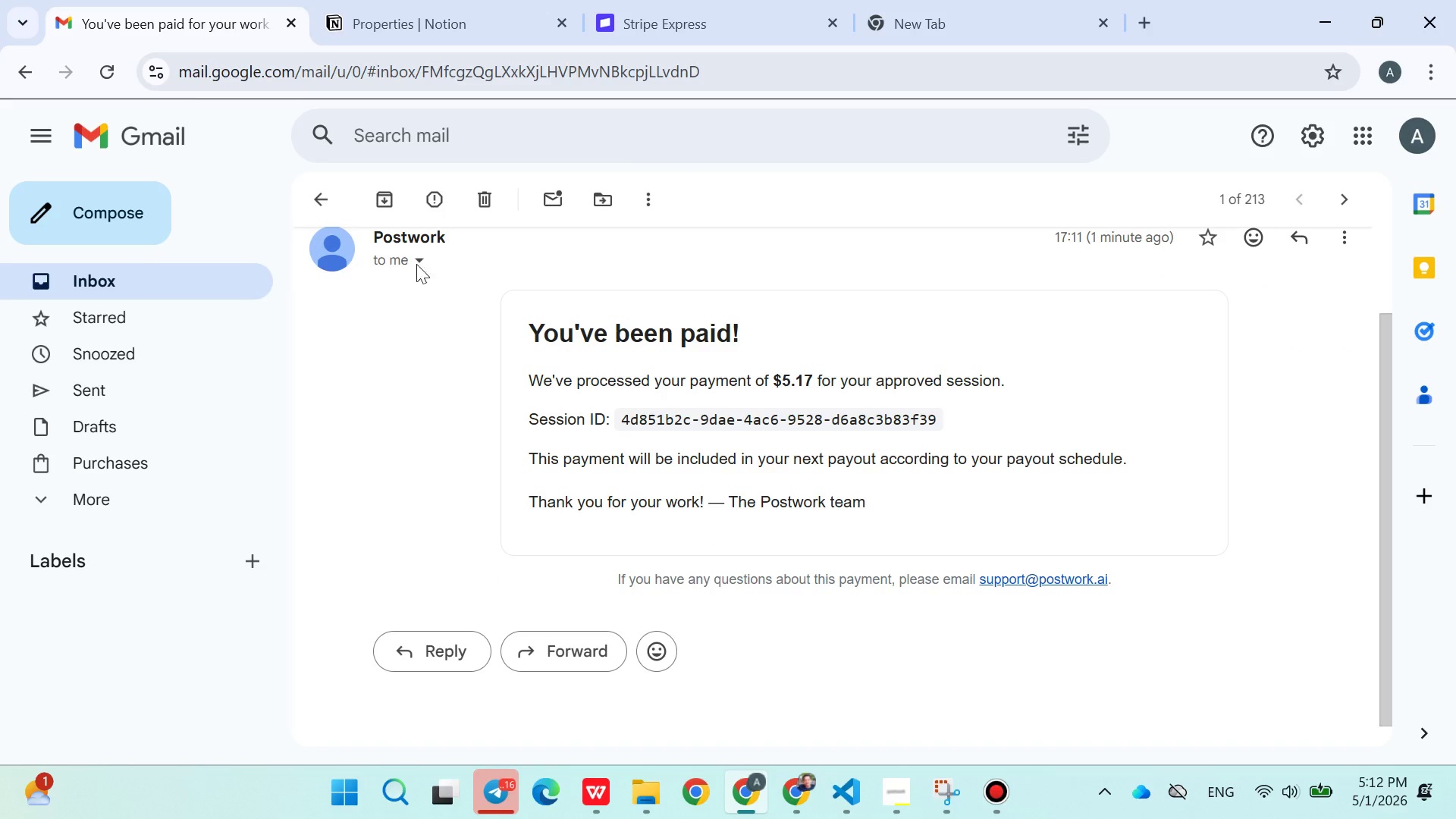 
left_click([321, 207])
 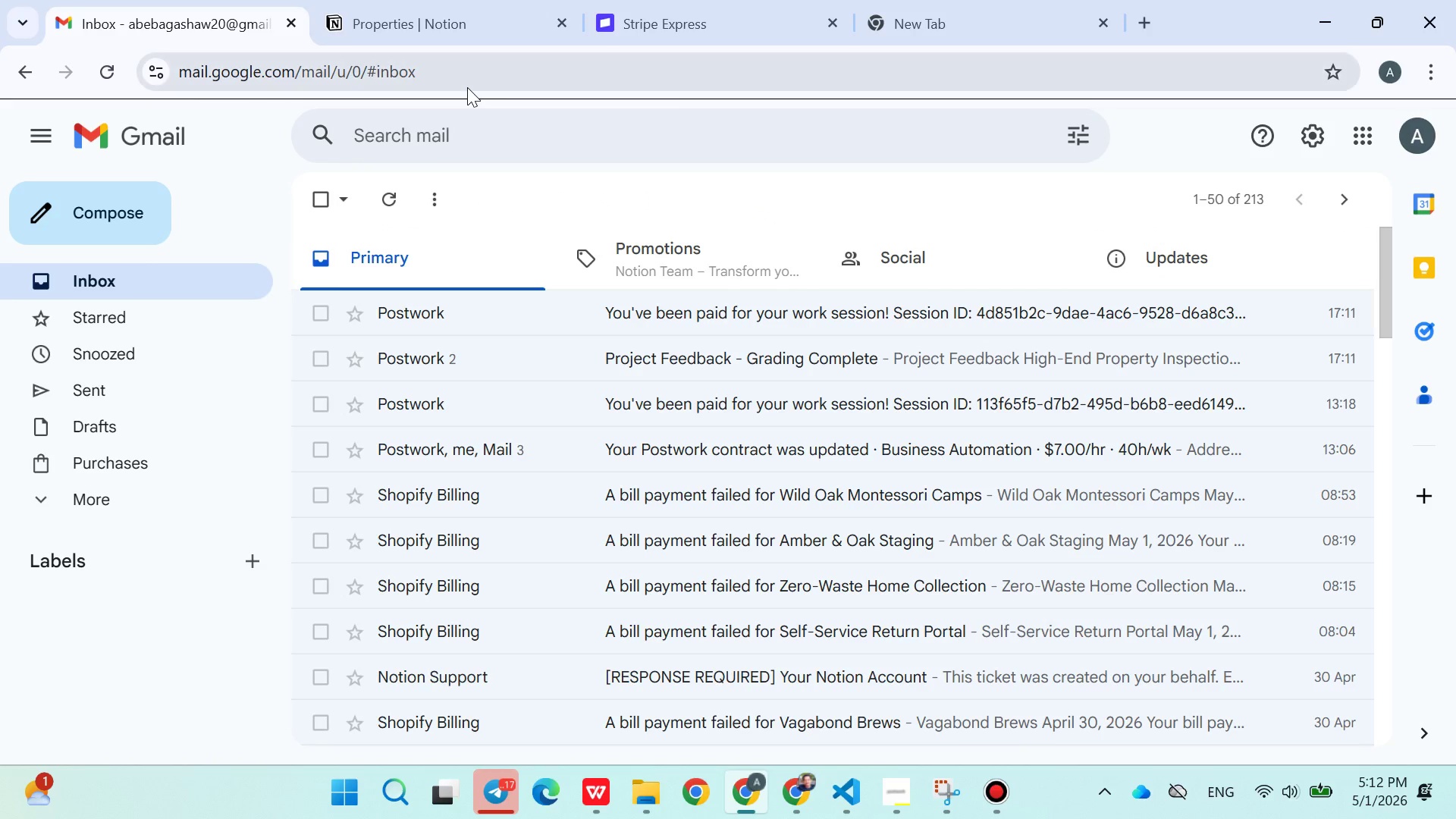 
left_click([446, 8])
 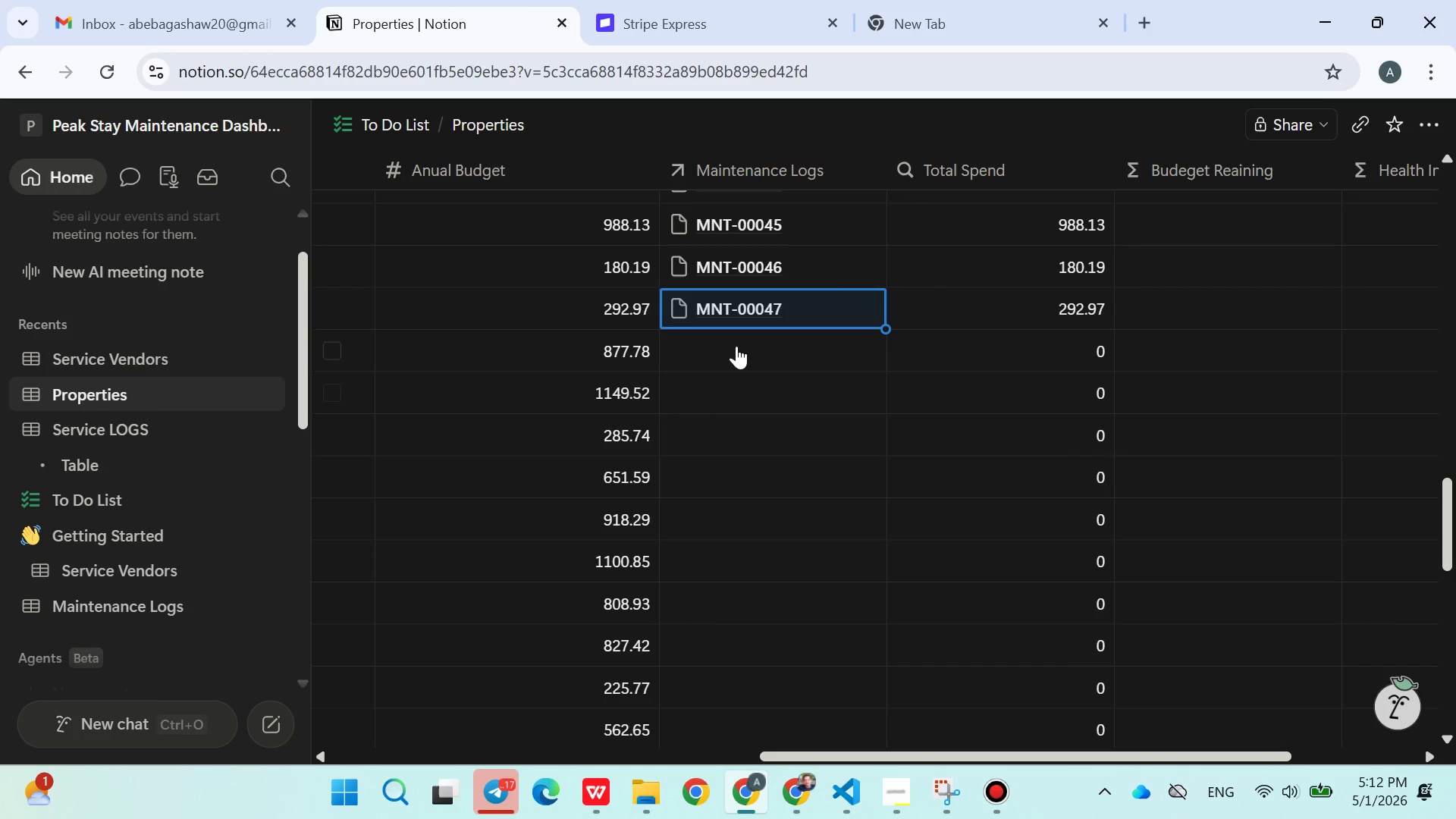 
left_click([736, 345])
 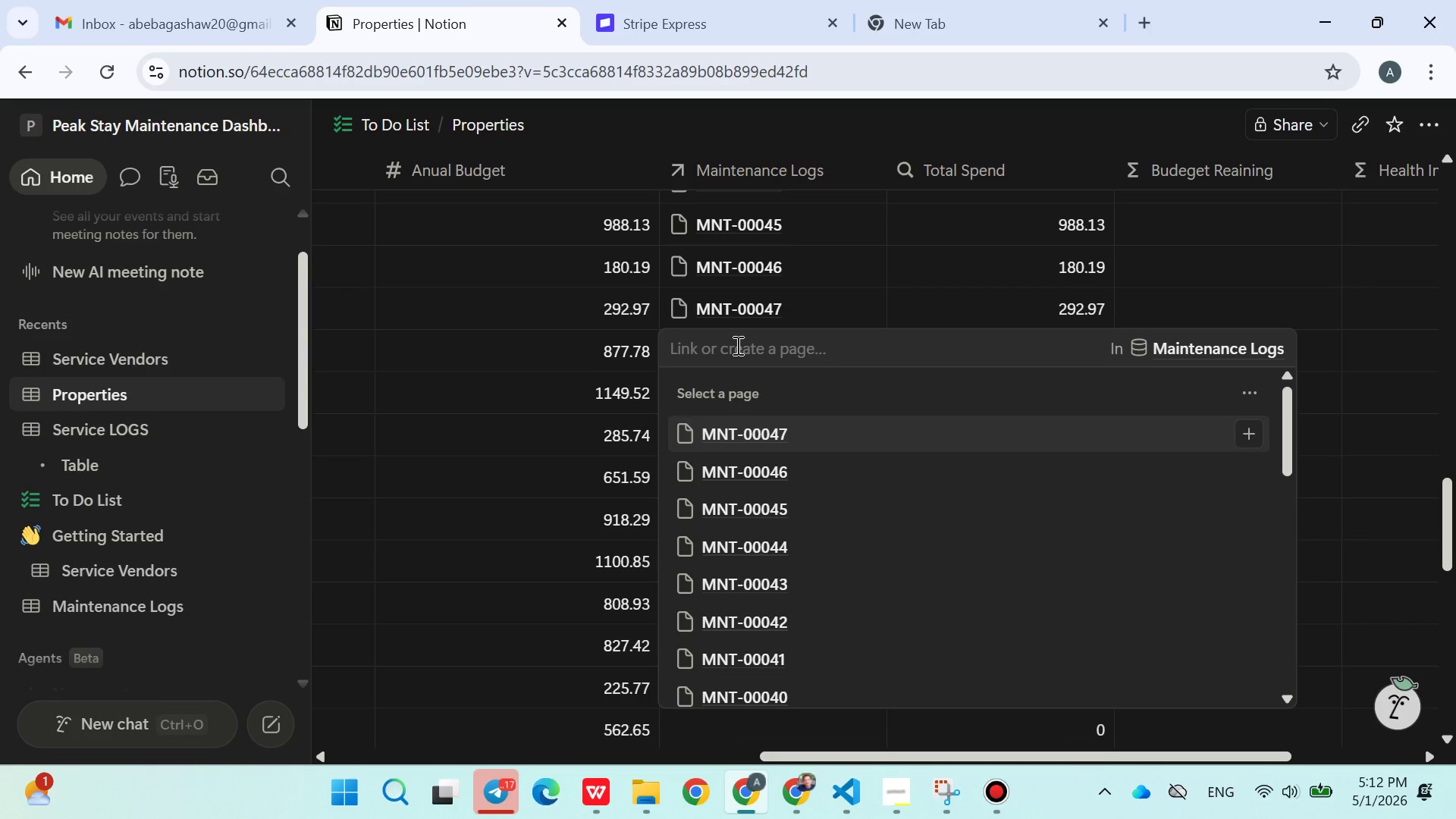 
type(0048)
 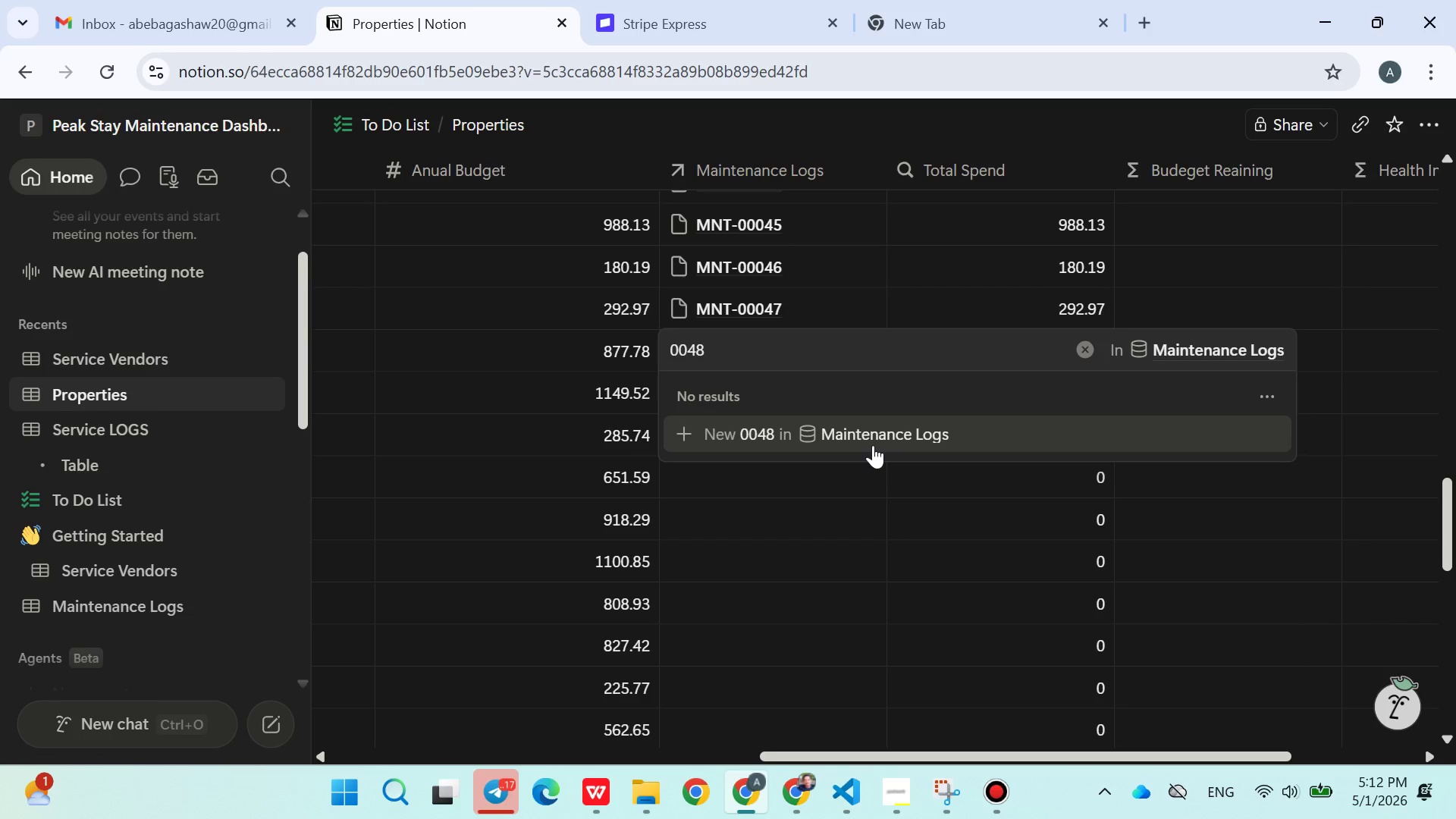 
key(Backspace)
key(Backspace)
type(048)
 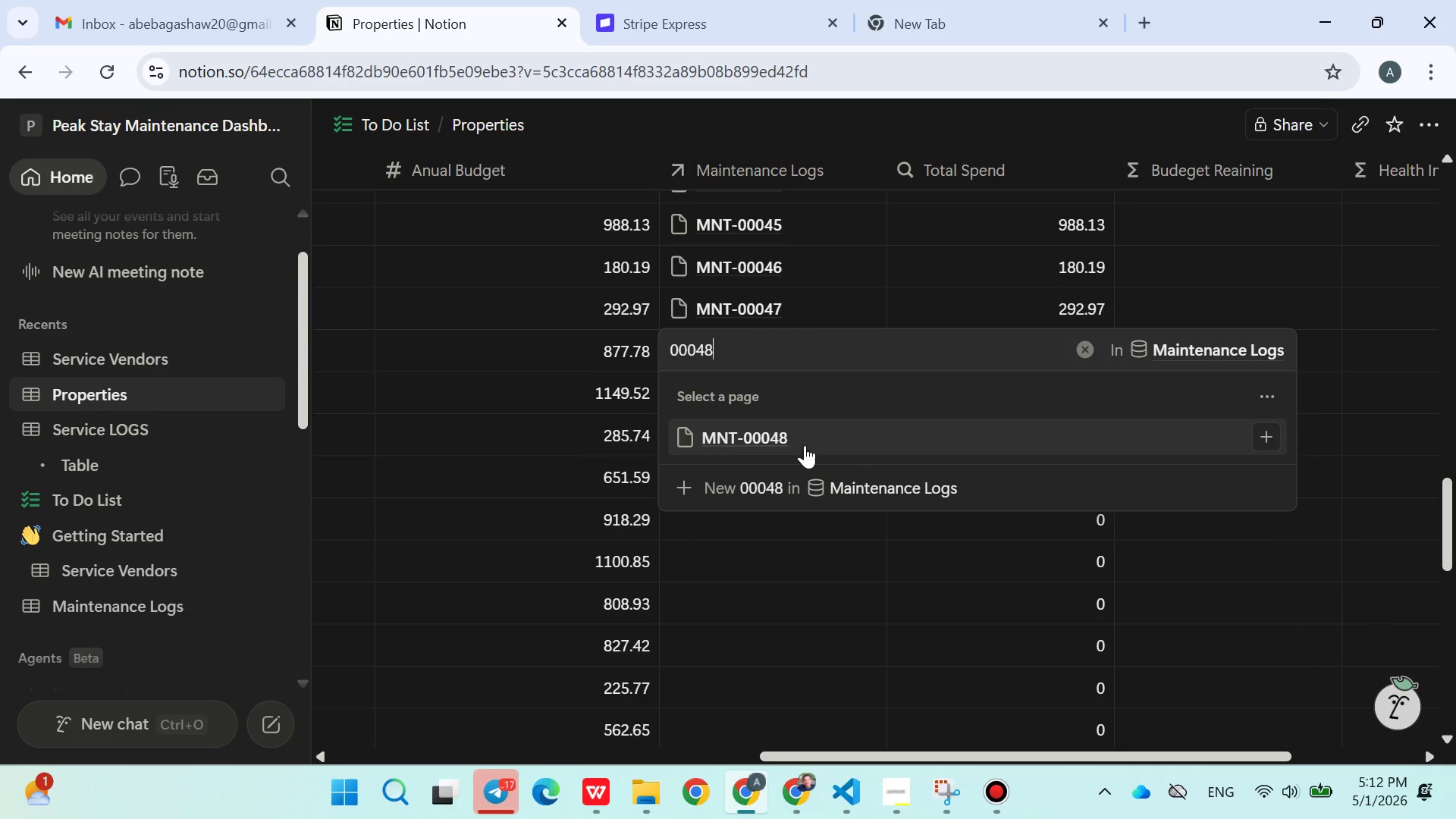 
left_click([797, 438])
 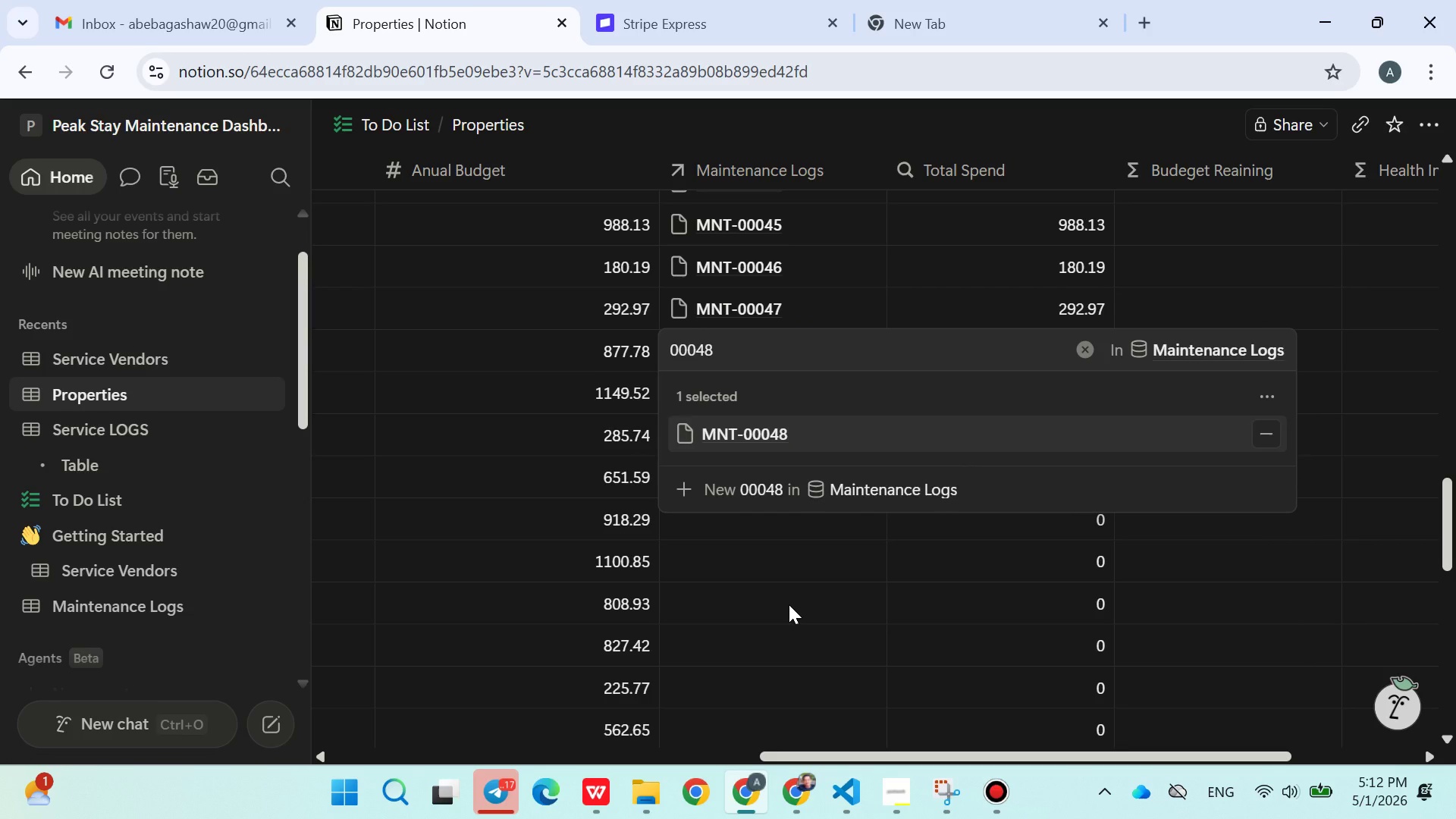 
left_click([789, 604])
 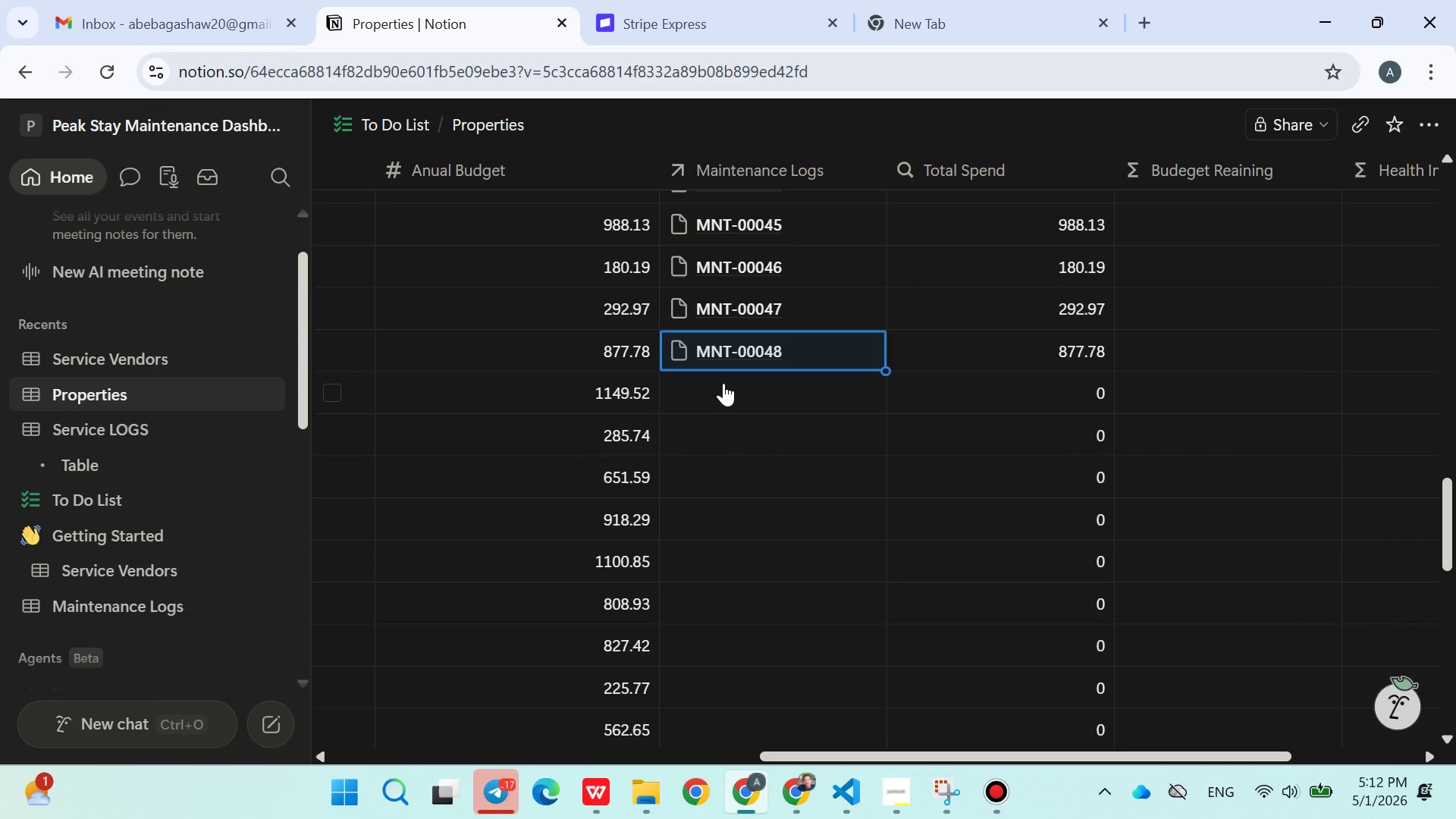 
left_click([723, 383])
 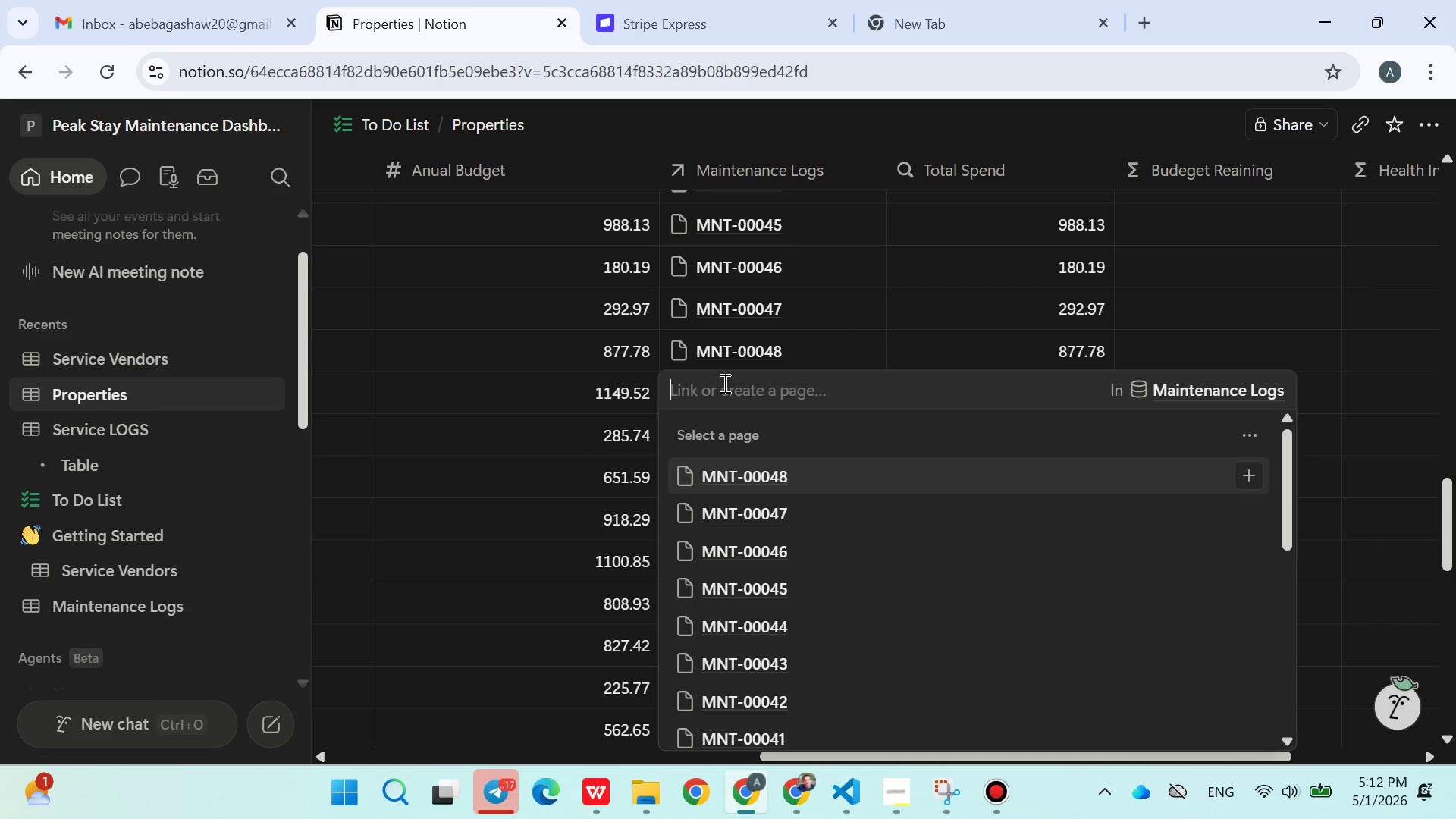 
type(00049)
 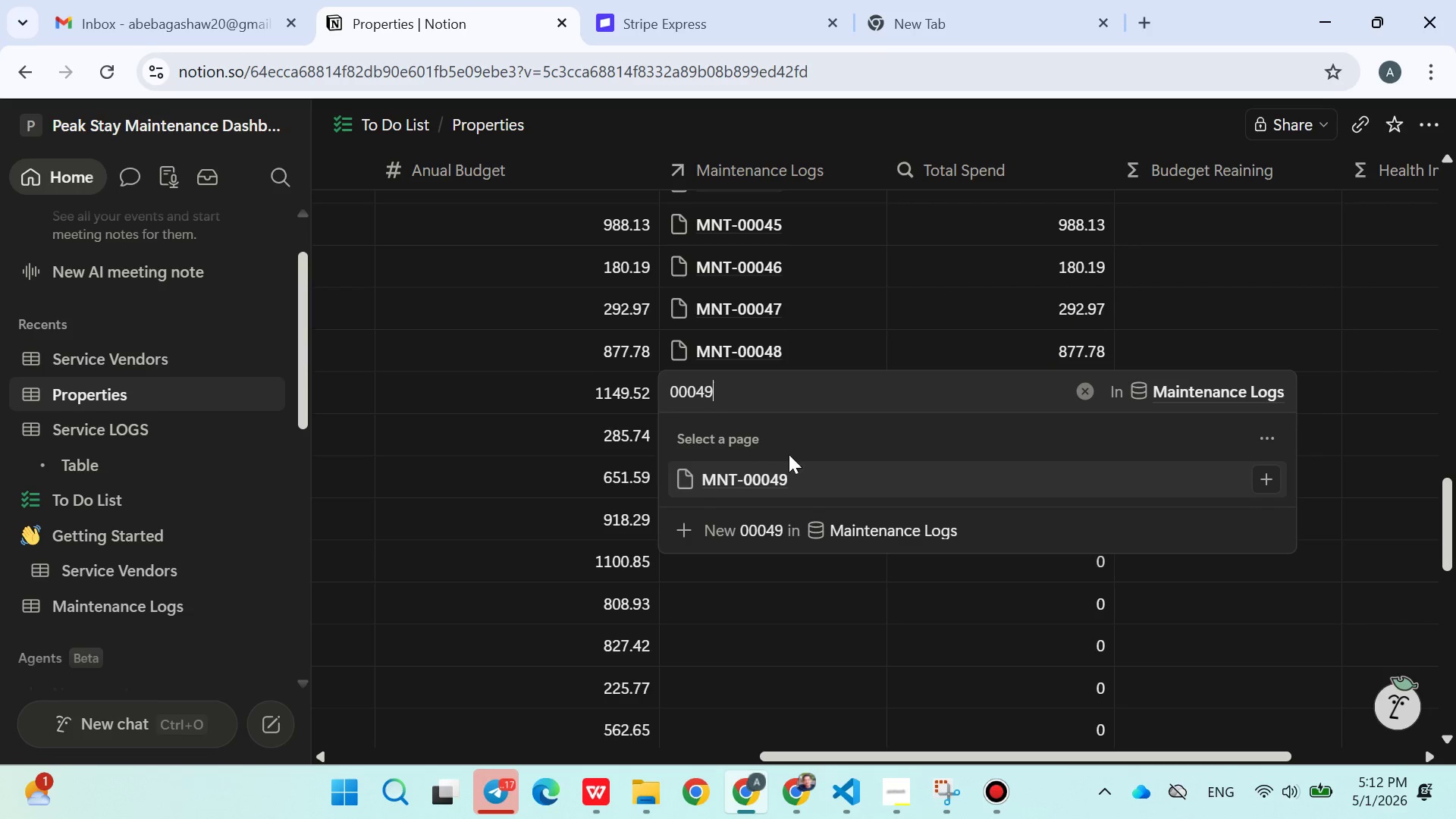 
left_click([774, 469])
 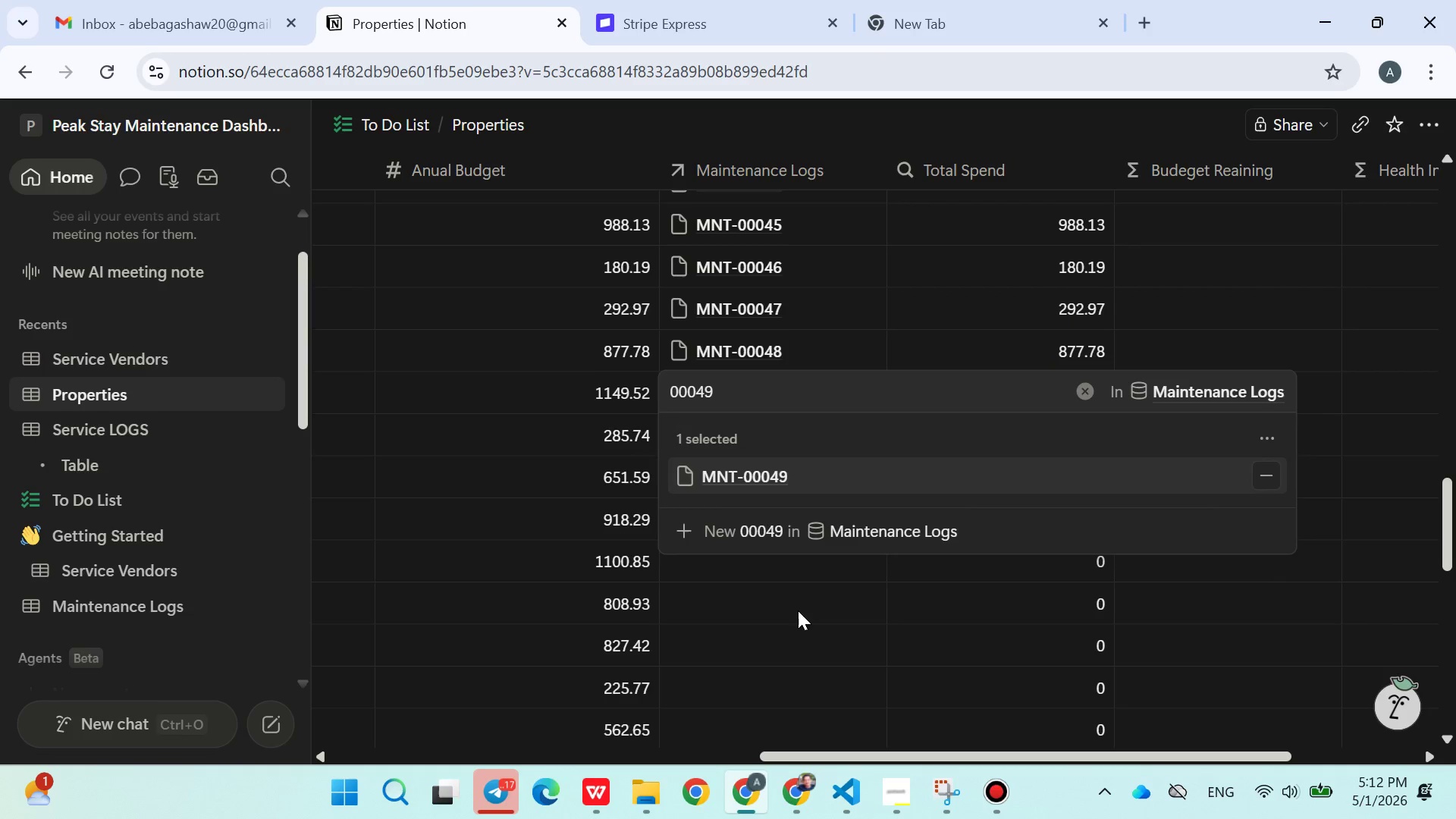 
left_click([798, 610])
 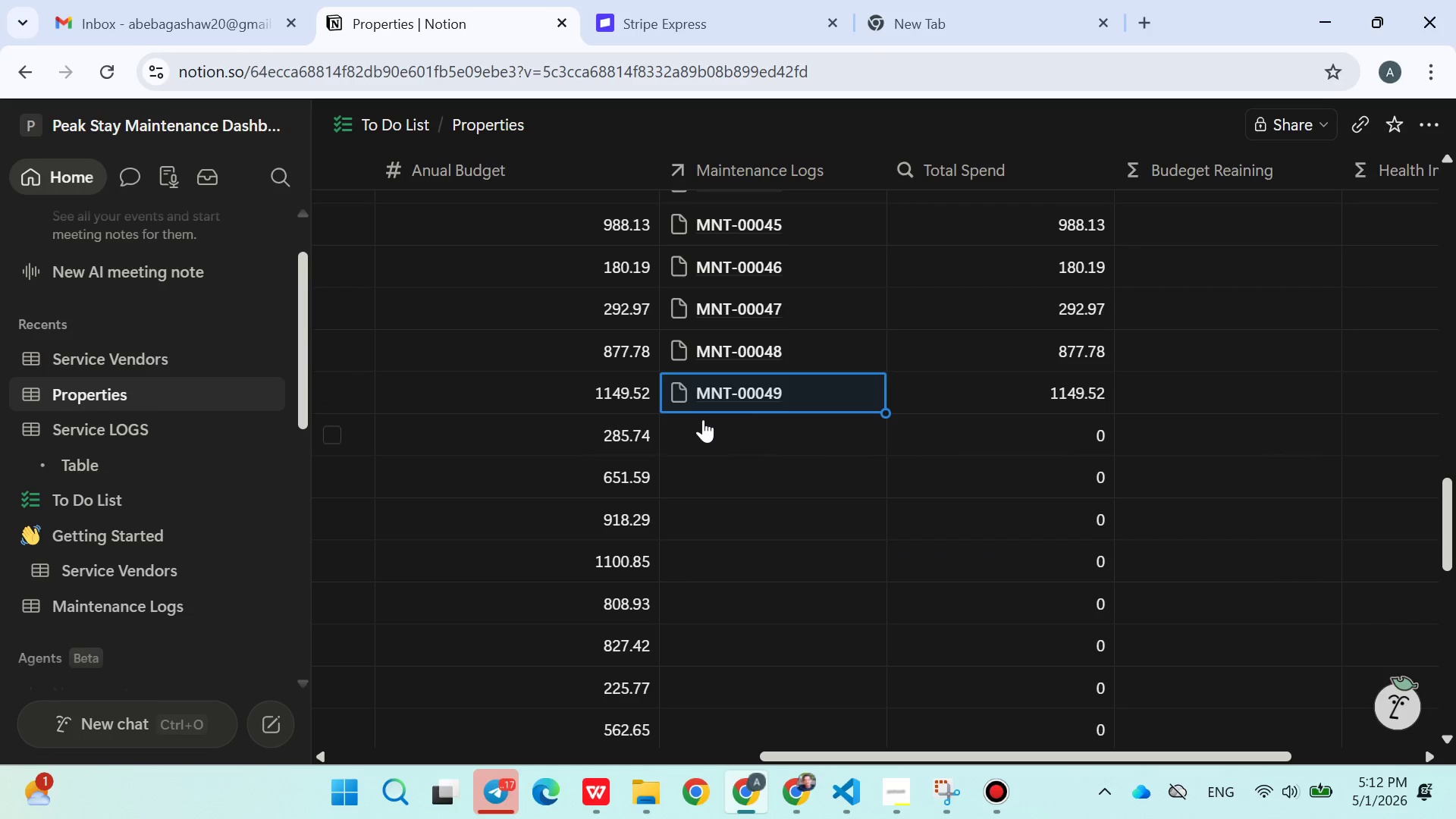 
left_click([703, 444])
 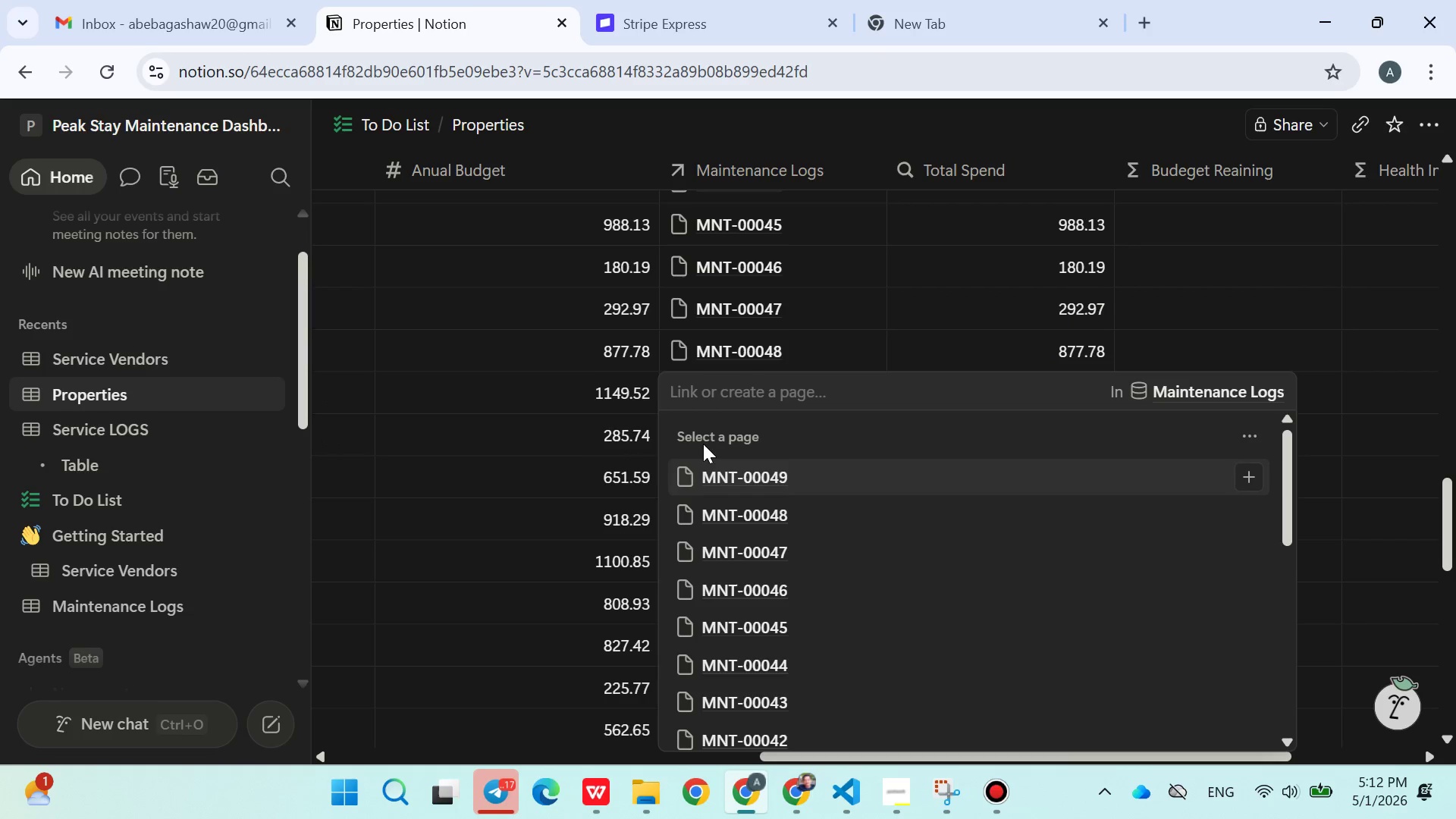 
type(00059)
key(Backspace)
type(0)
 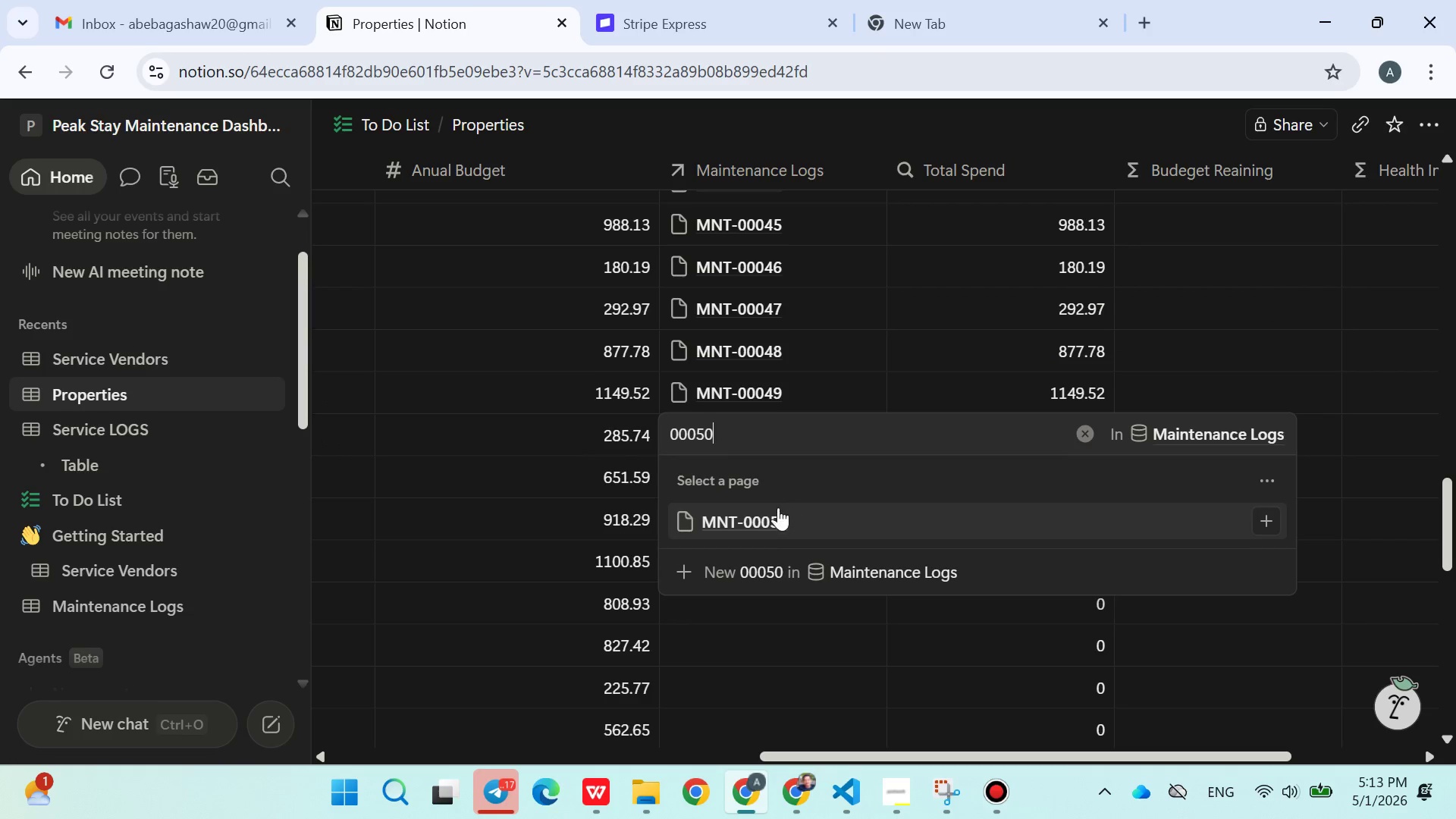 
left_click([778, 516])
 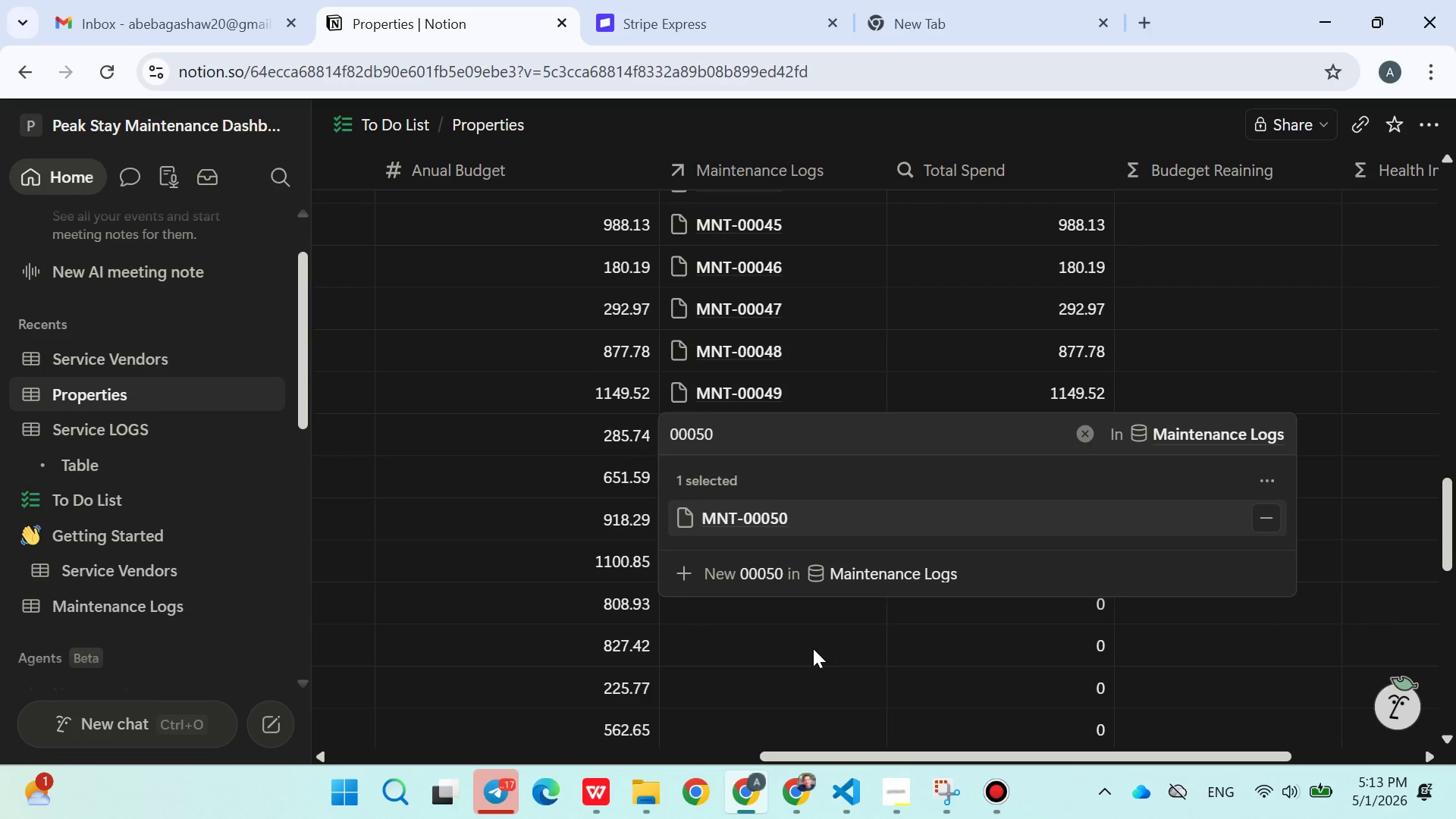 
left_click_drag(start_coordinate=[813, 648], to_coordinate=[807, 642])
 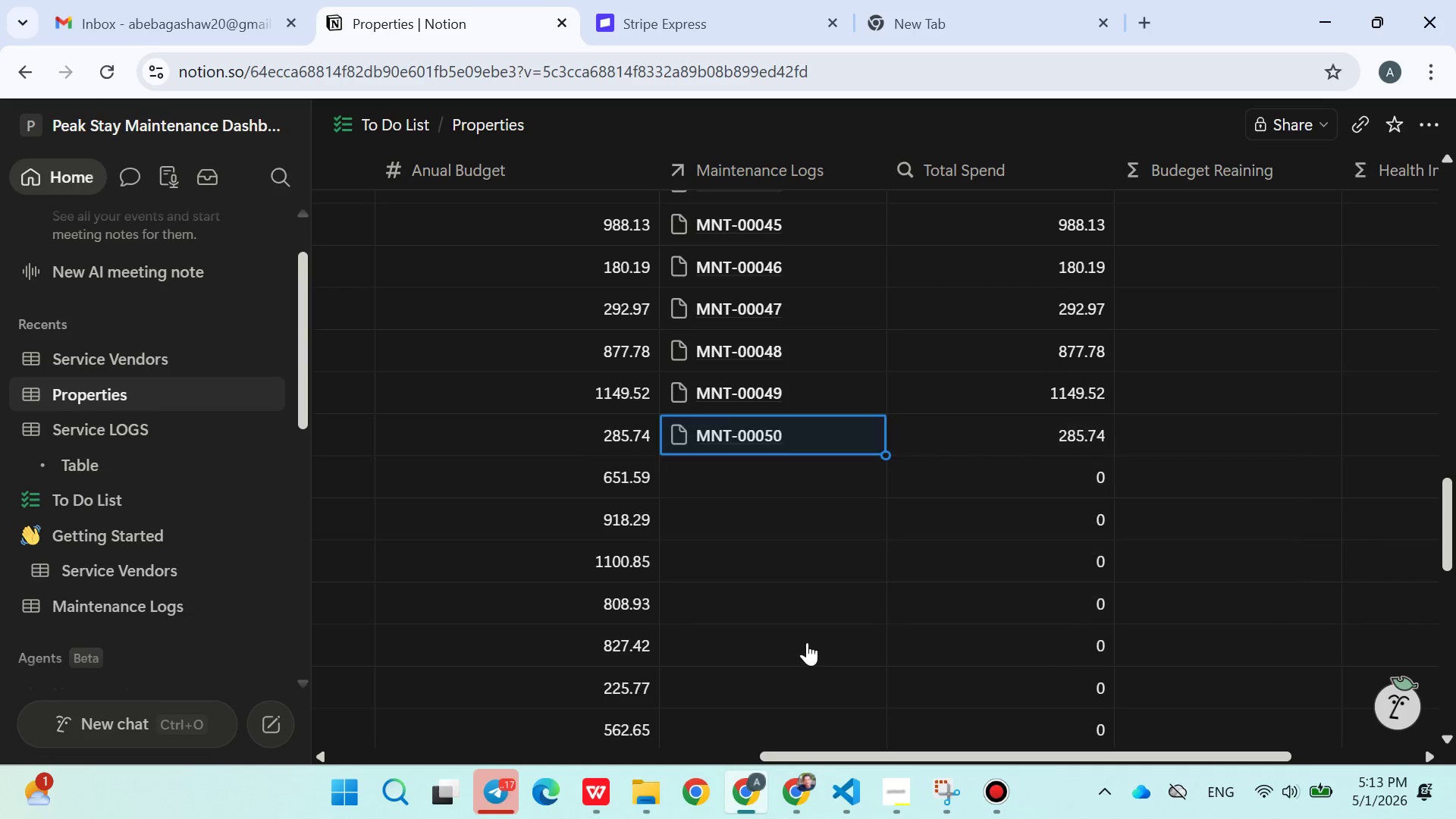 
left_click([807, 642])
 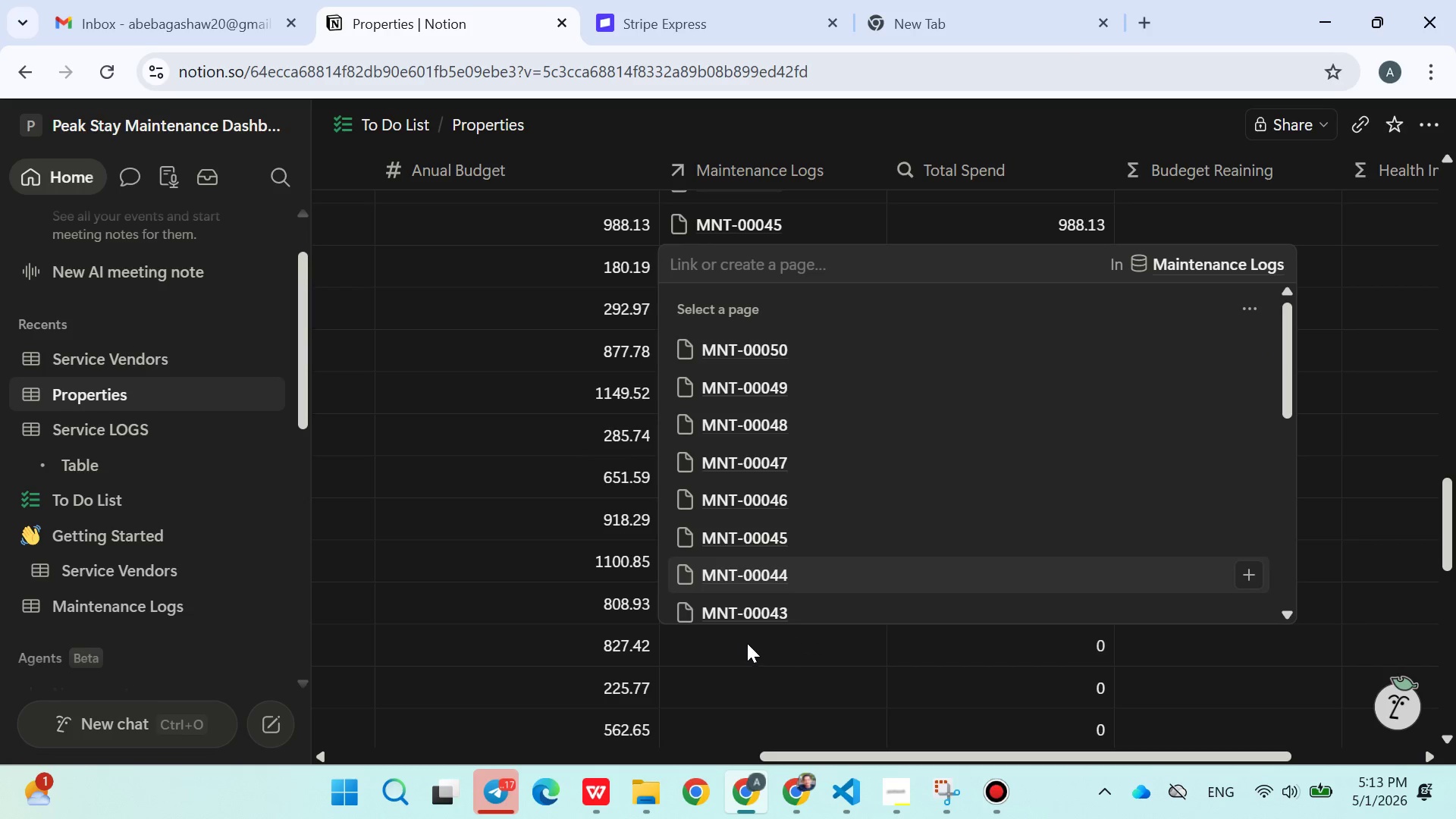 
left_click([748, 643])
 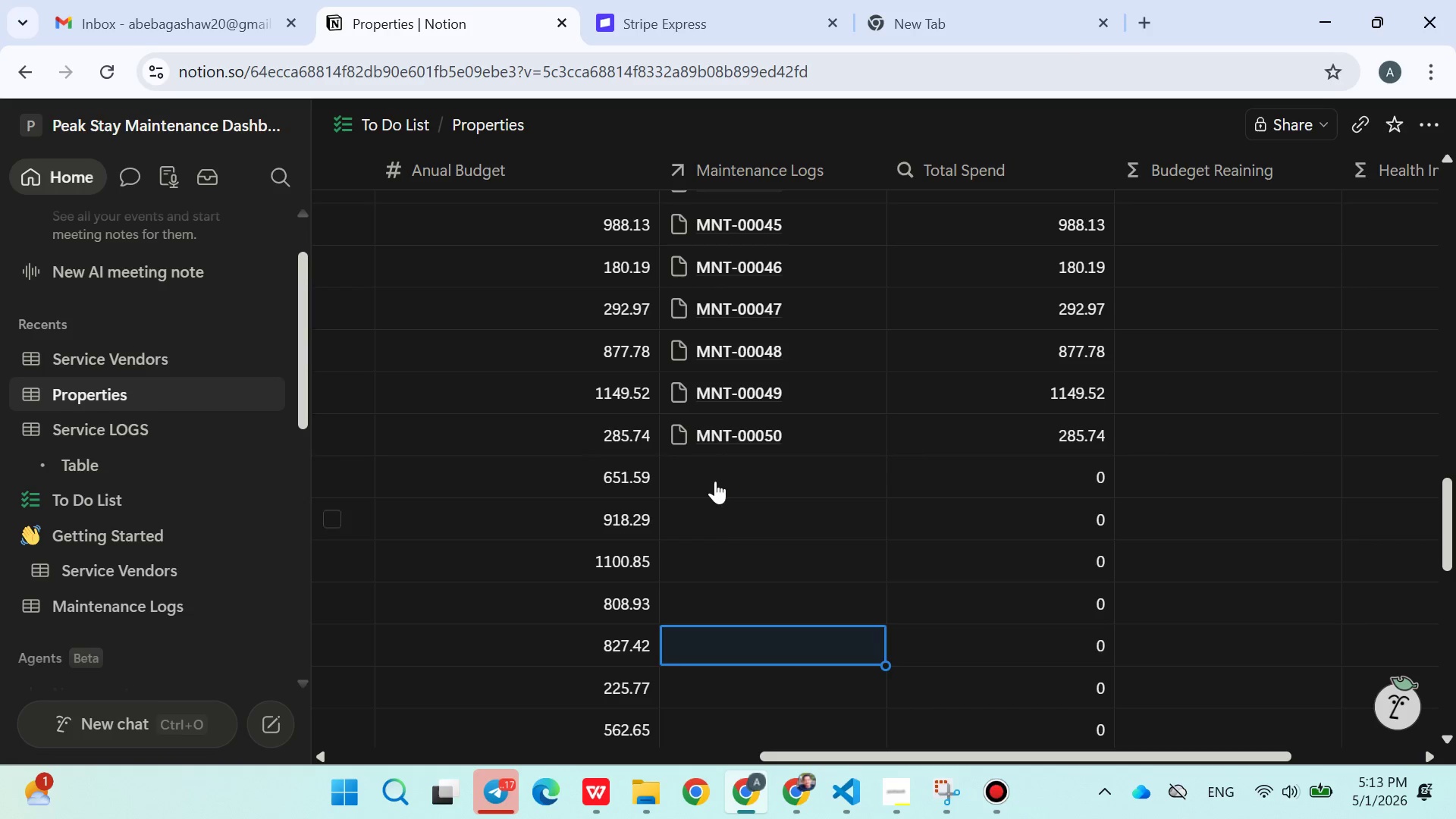 
left_click([714, 472])
 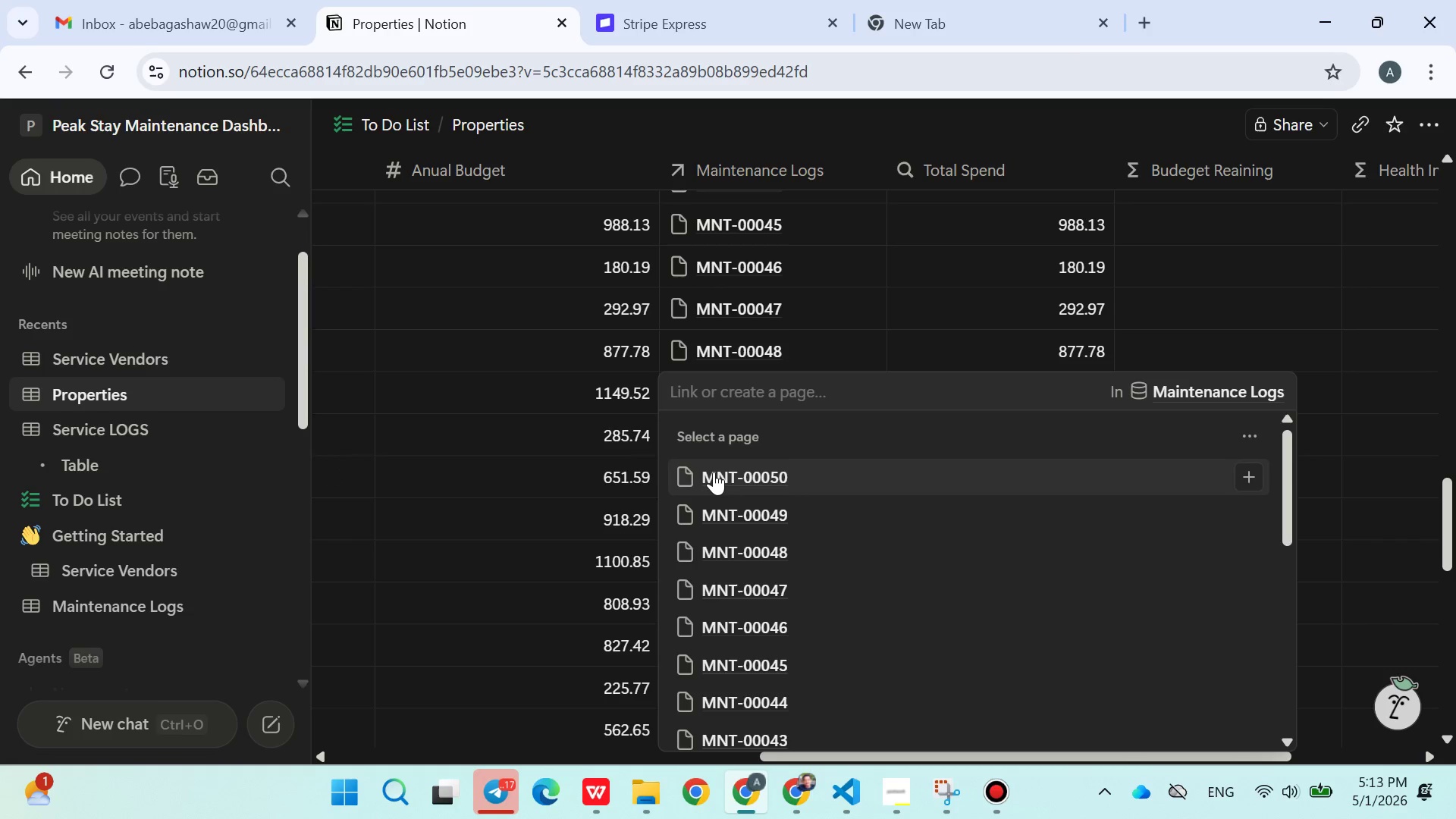 
type(00051)
 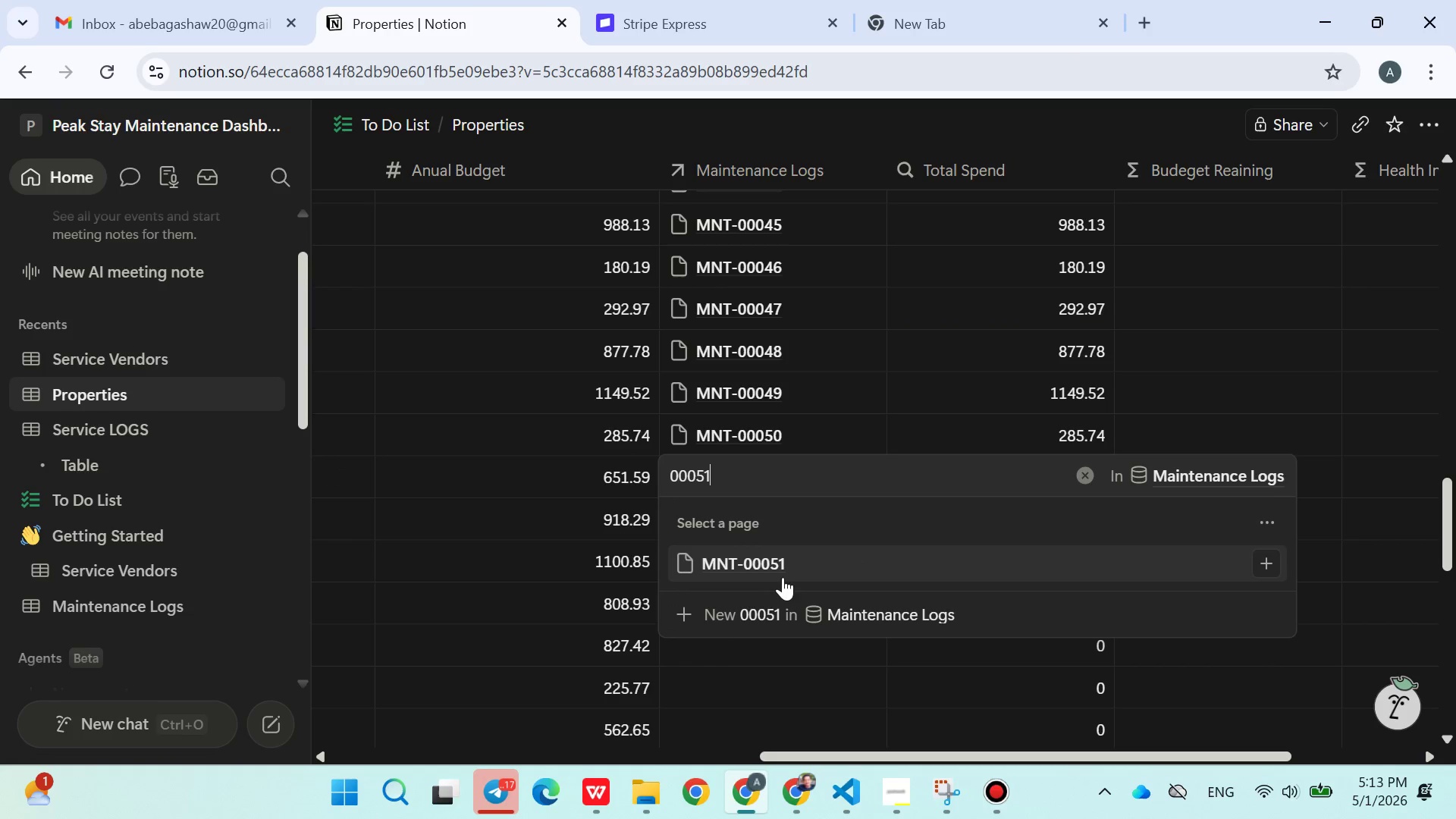 
left_click([778, 563])
 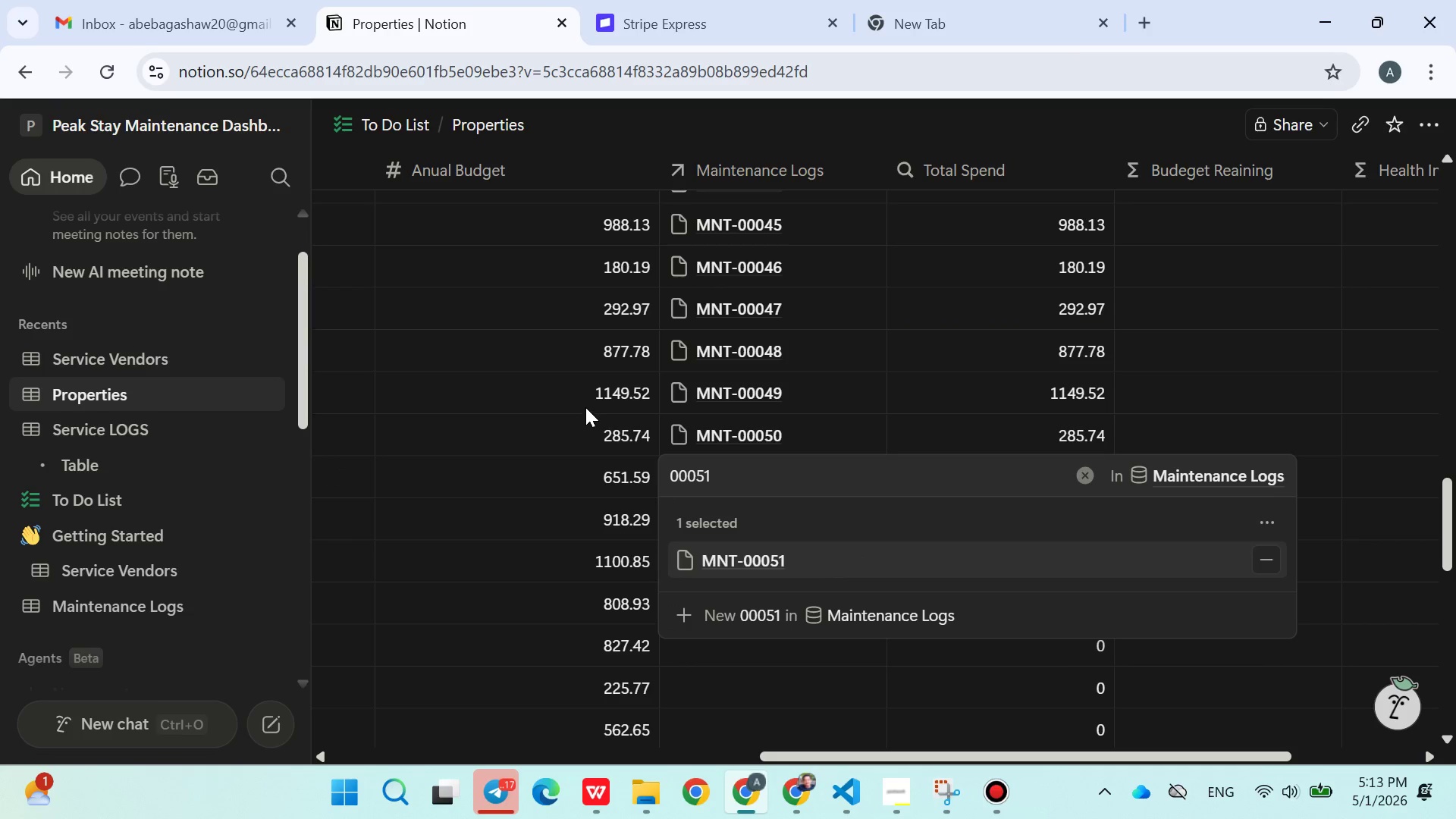 
left_click([585, 406])
 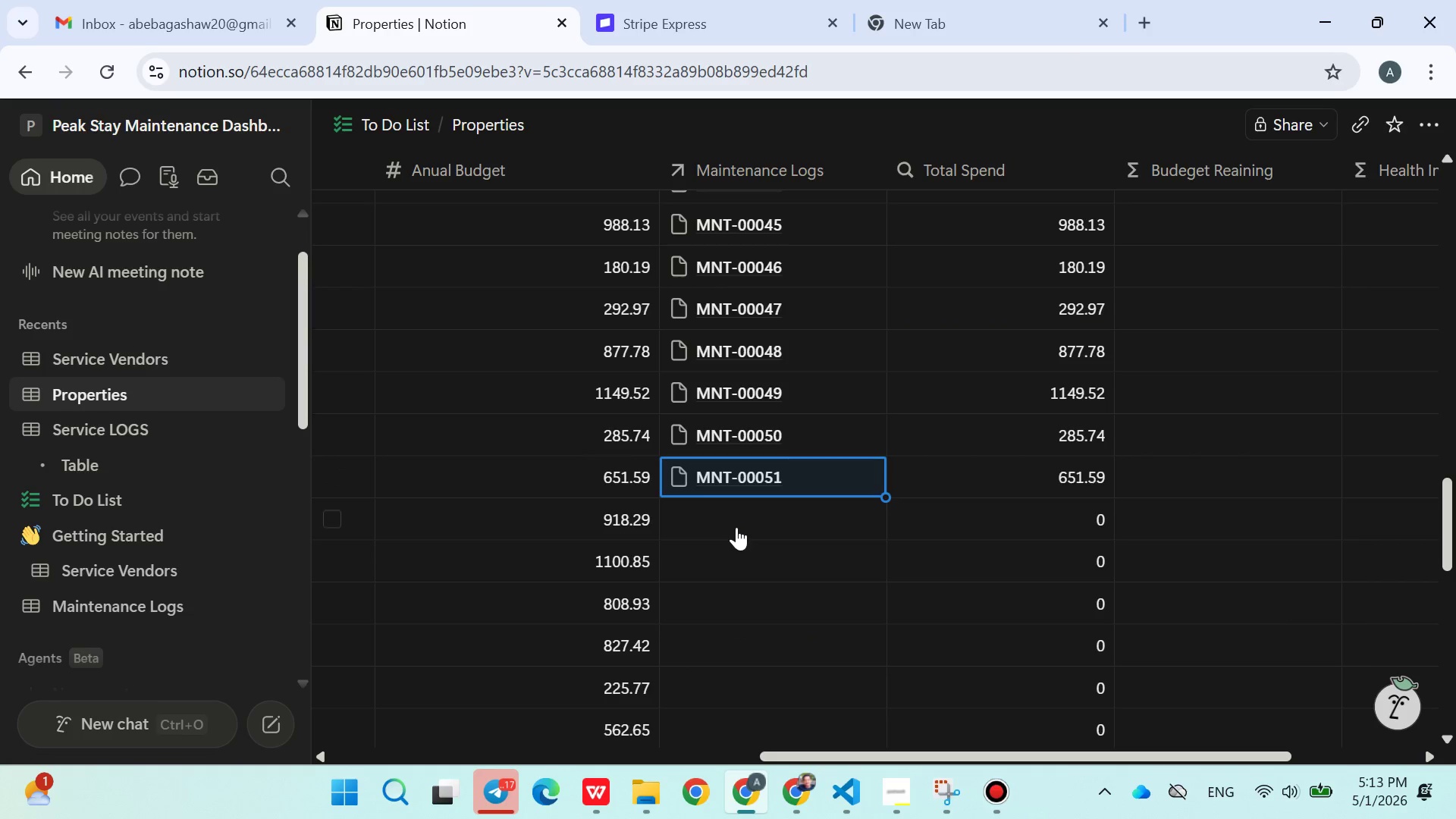 
left_click([736, 527])
 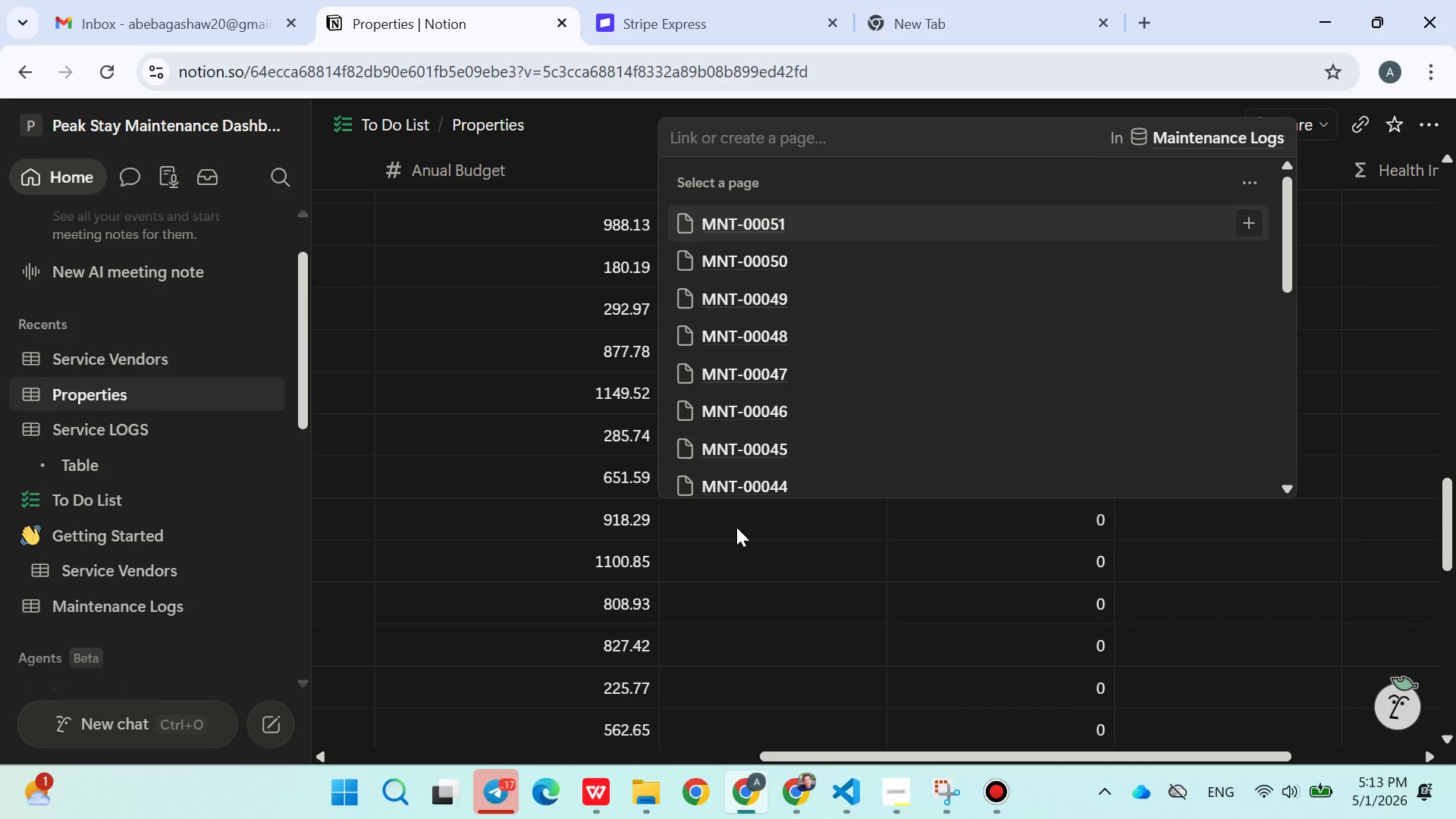 
type(00052)
 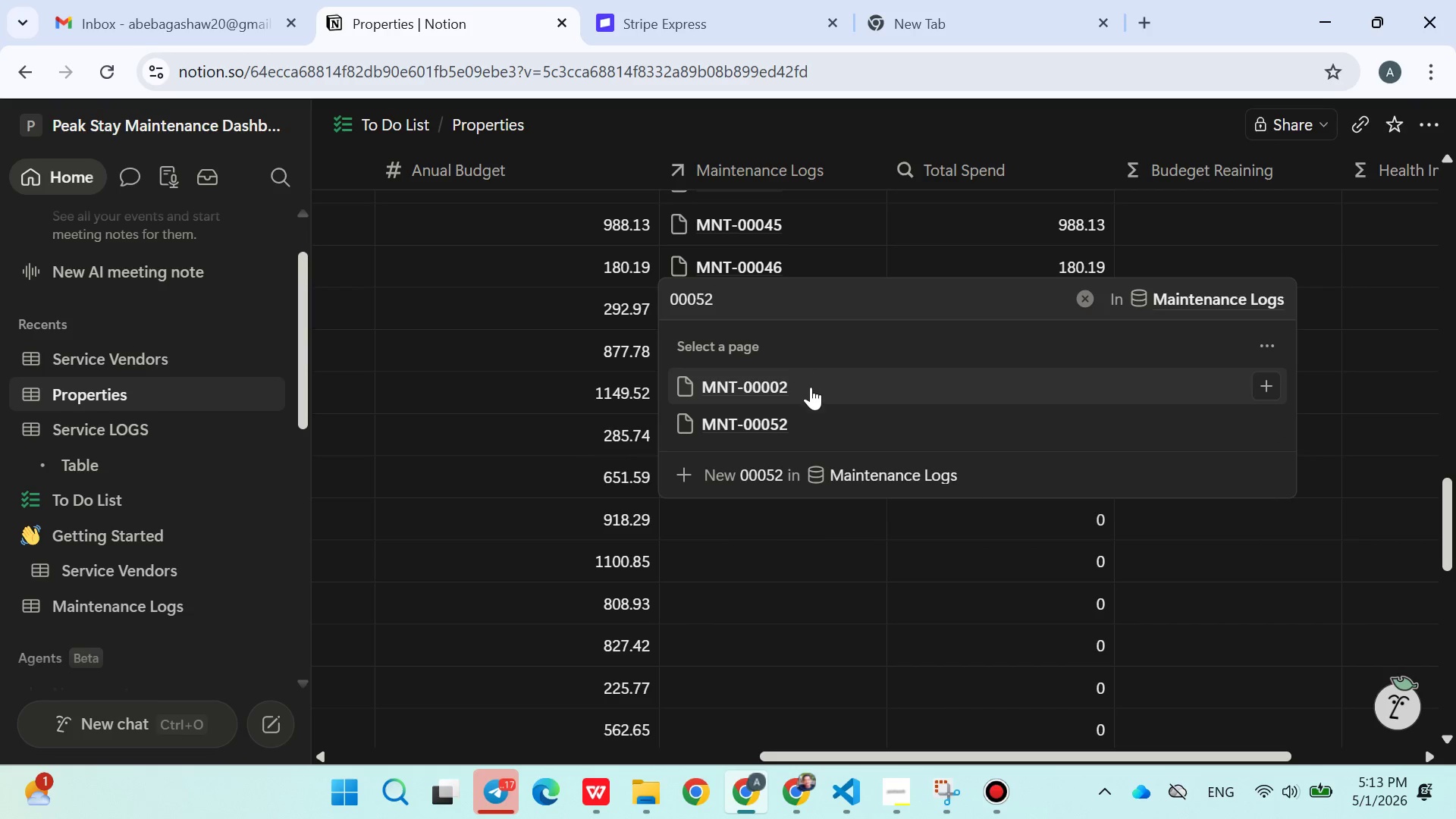 
left_click([784, 416])
 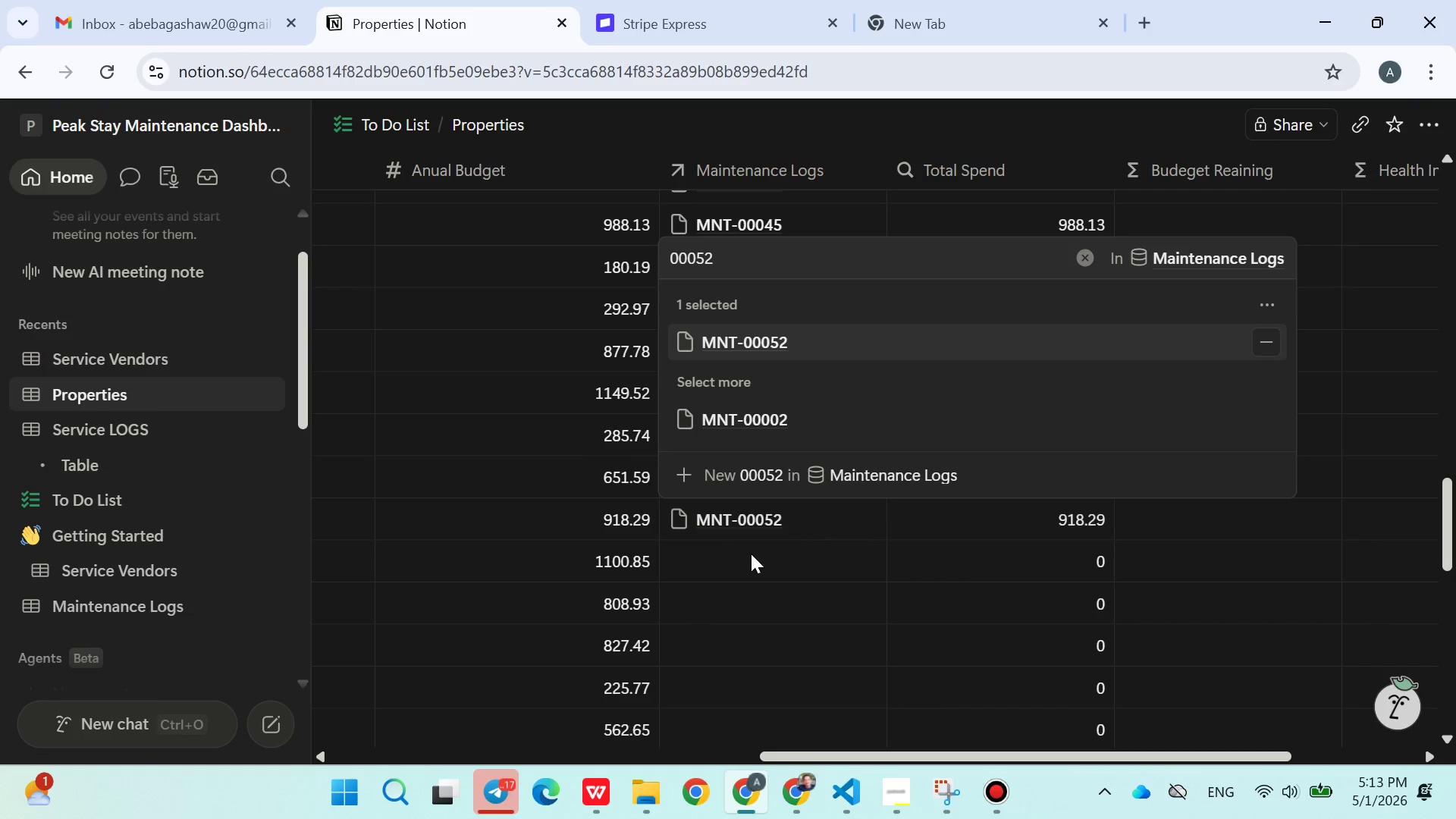 
left_click([746, 565])
 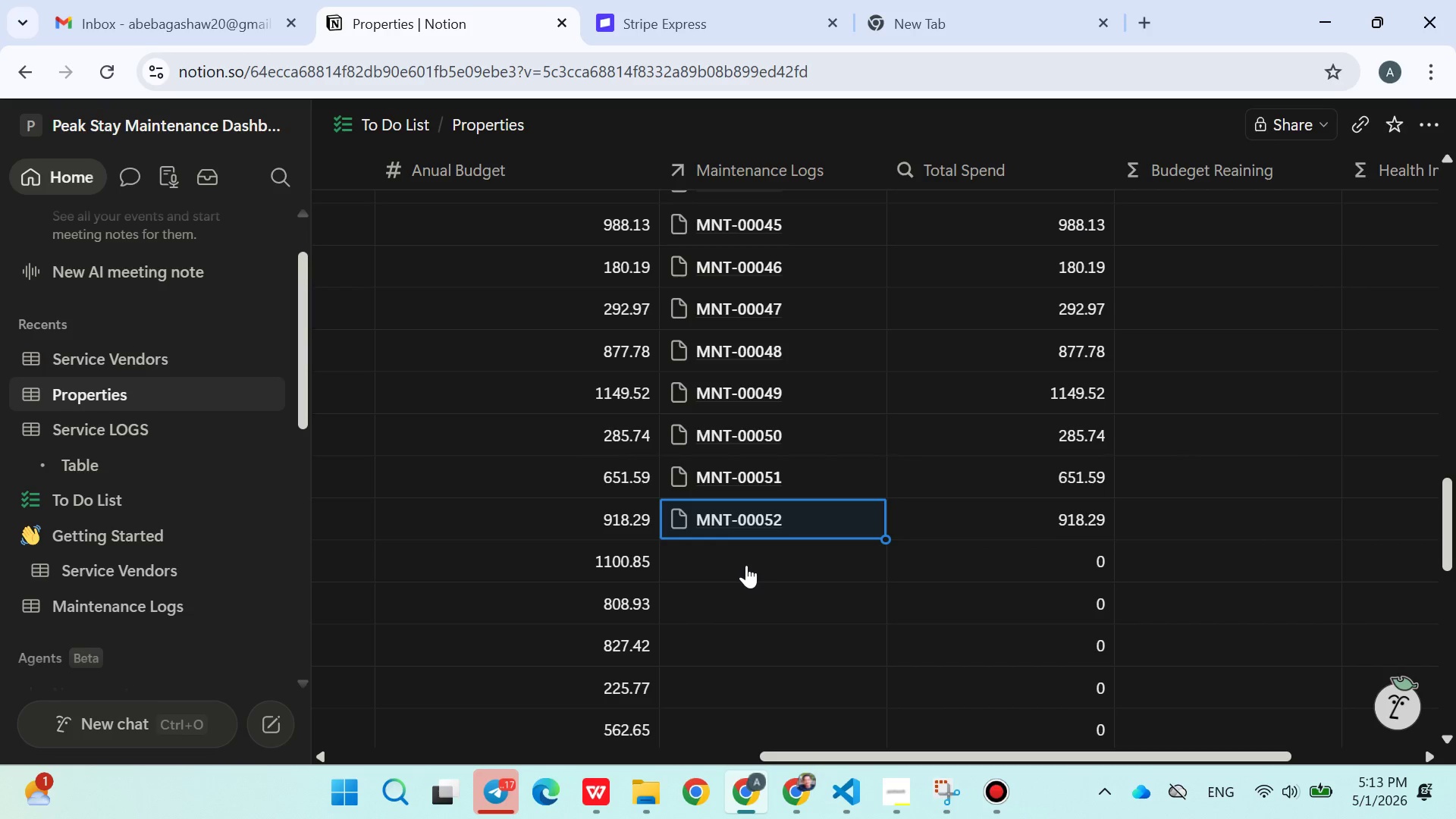 
left_click([746, 565])
 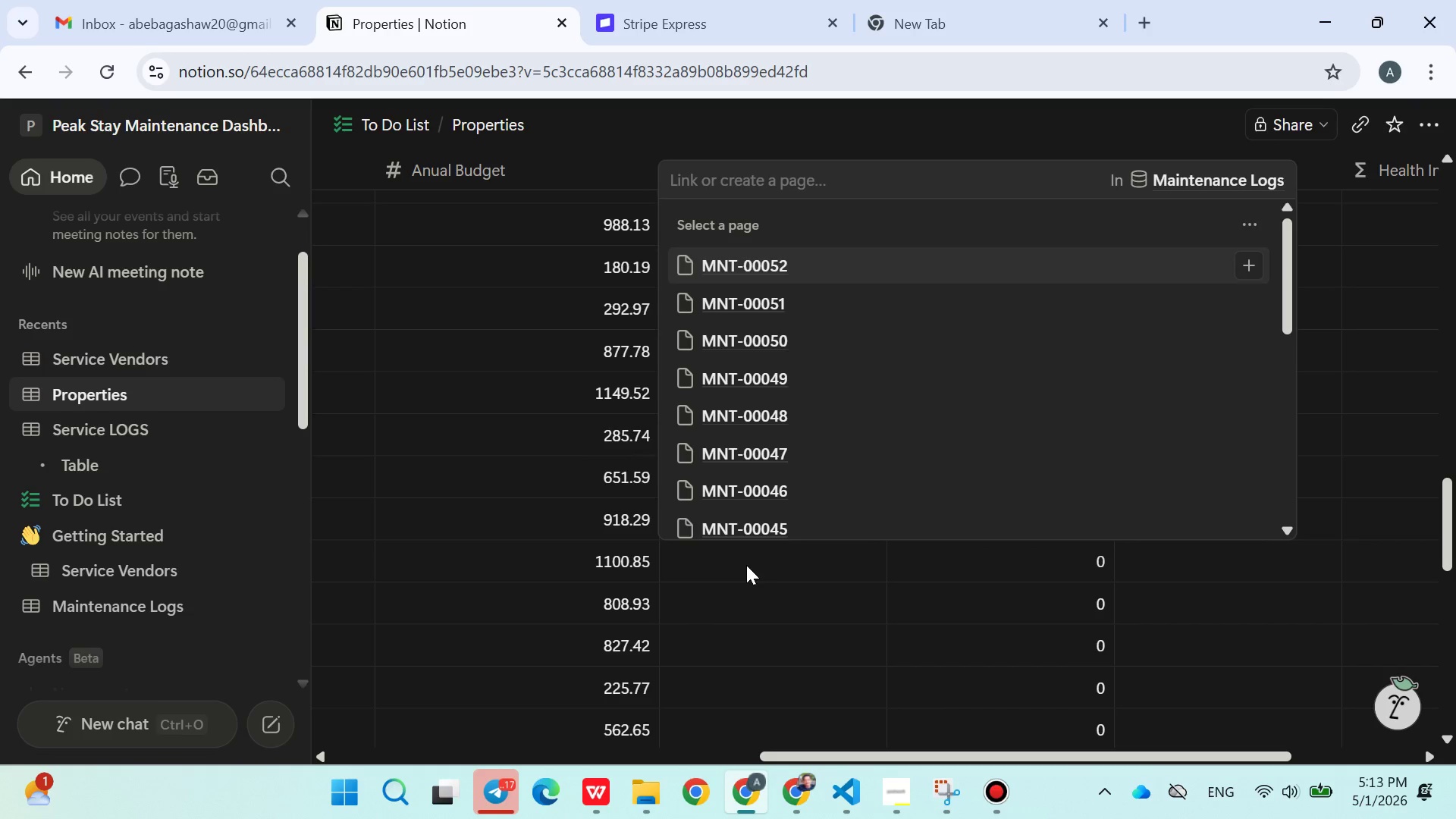 
type(00053)
 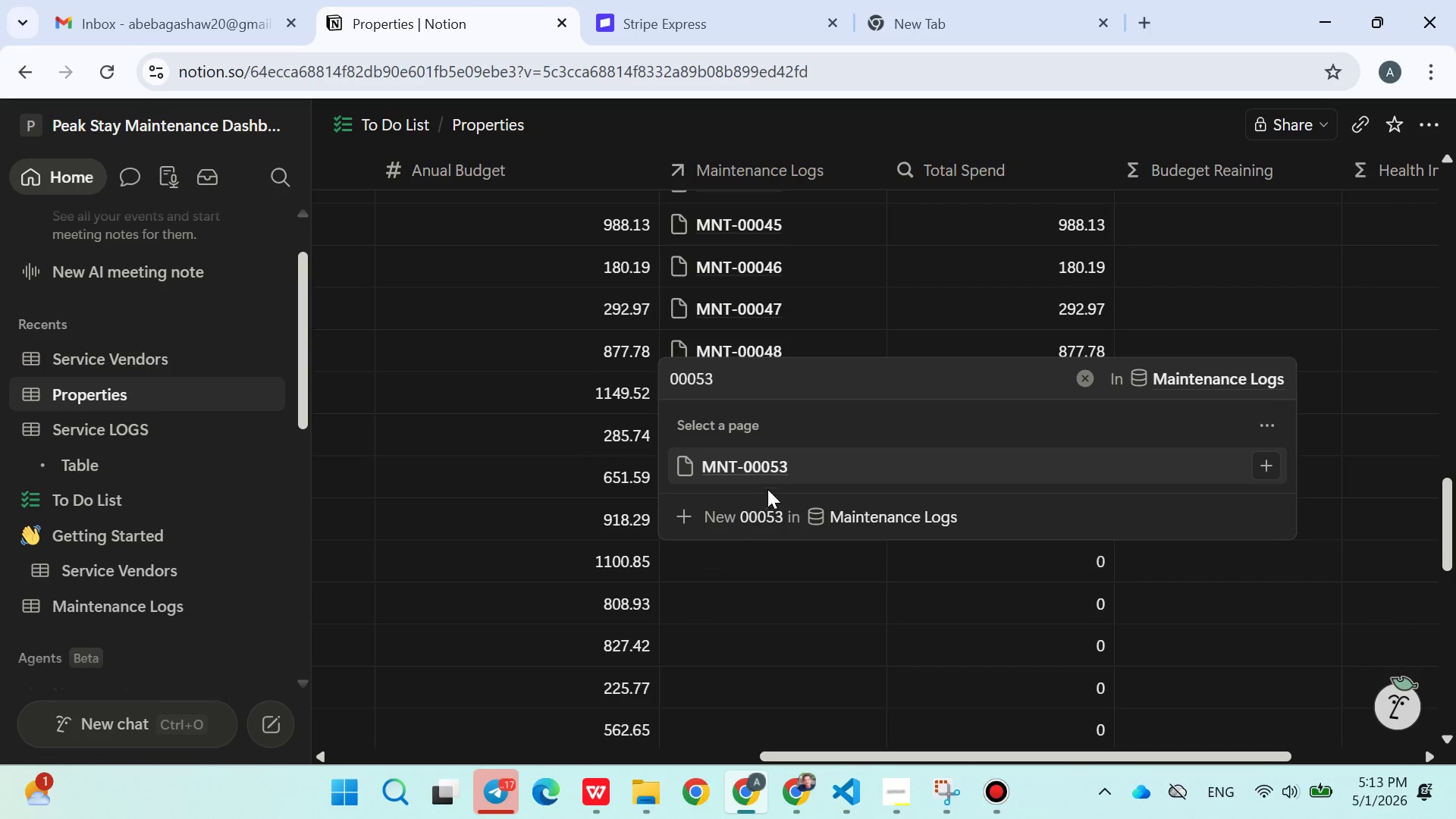 
left_click([781, 474])
 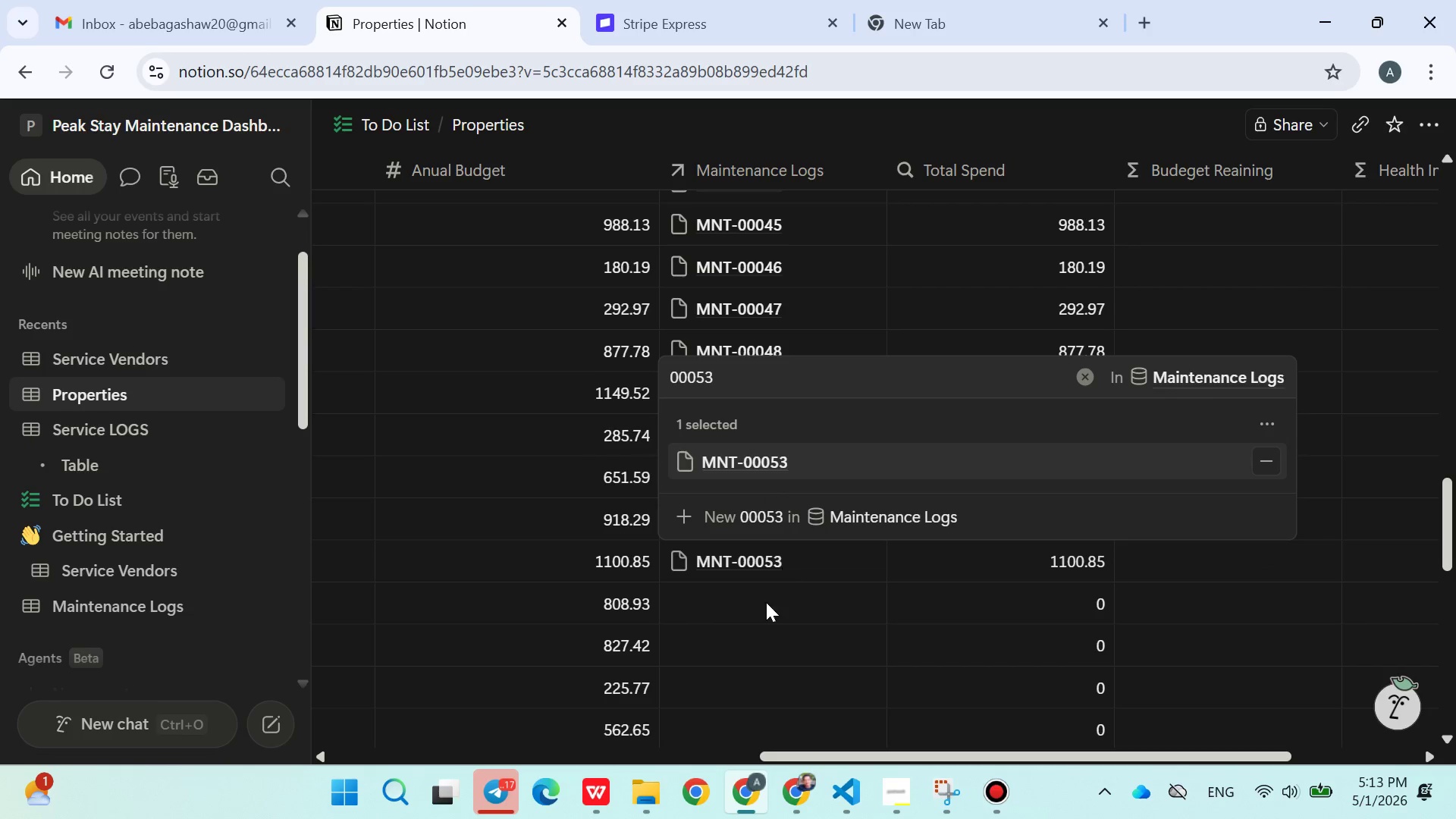 
left_click([761, 615])
 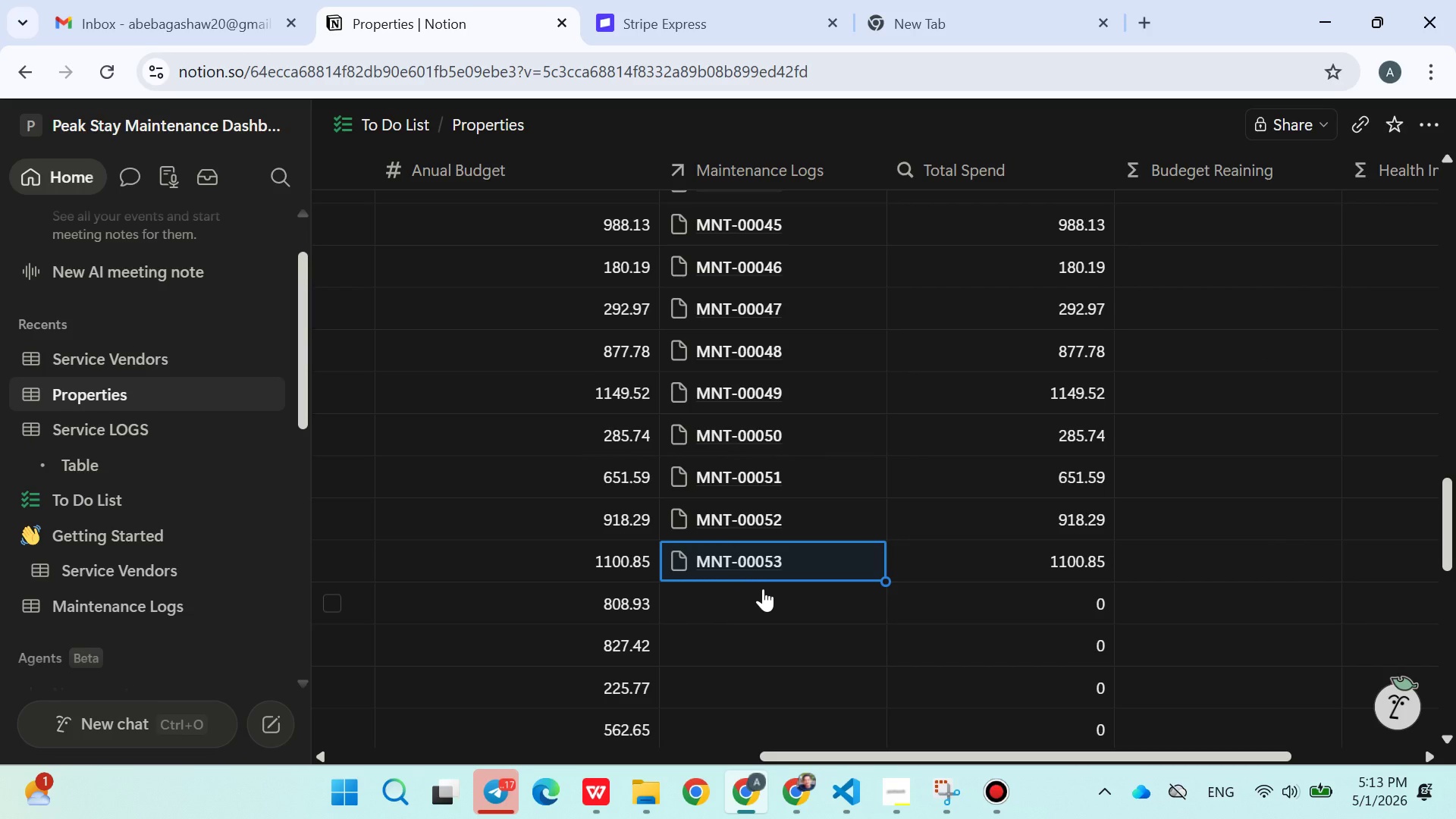 
wait(6.94)
 